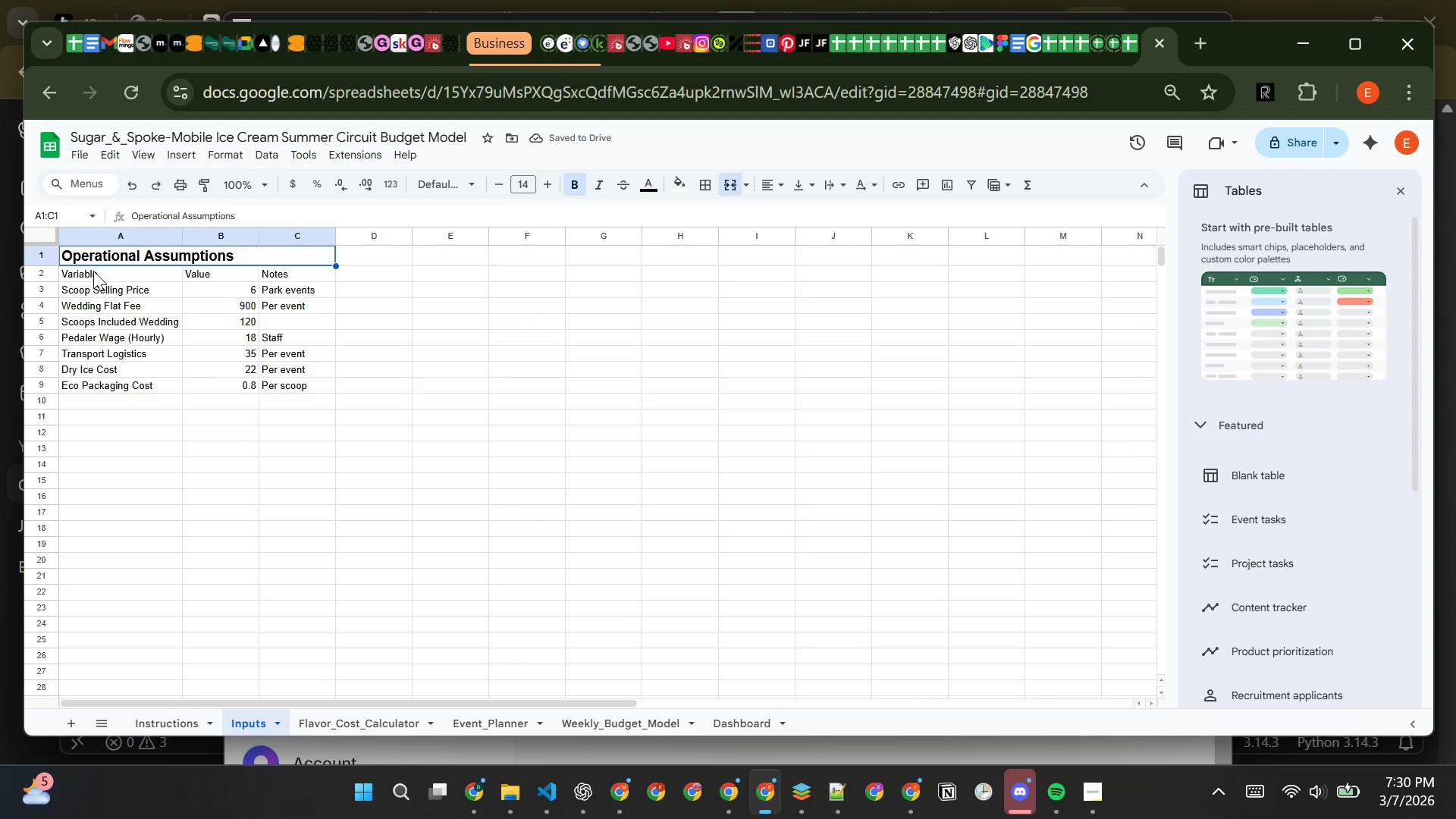 
wait(5.62)
 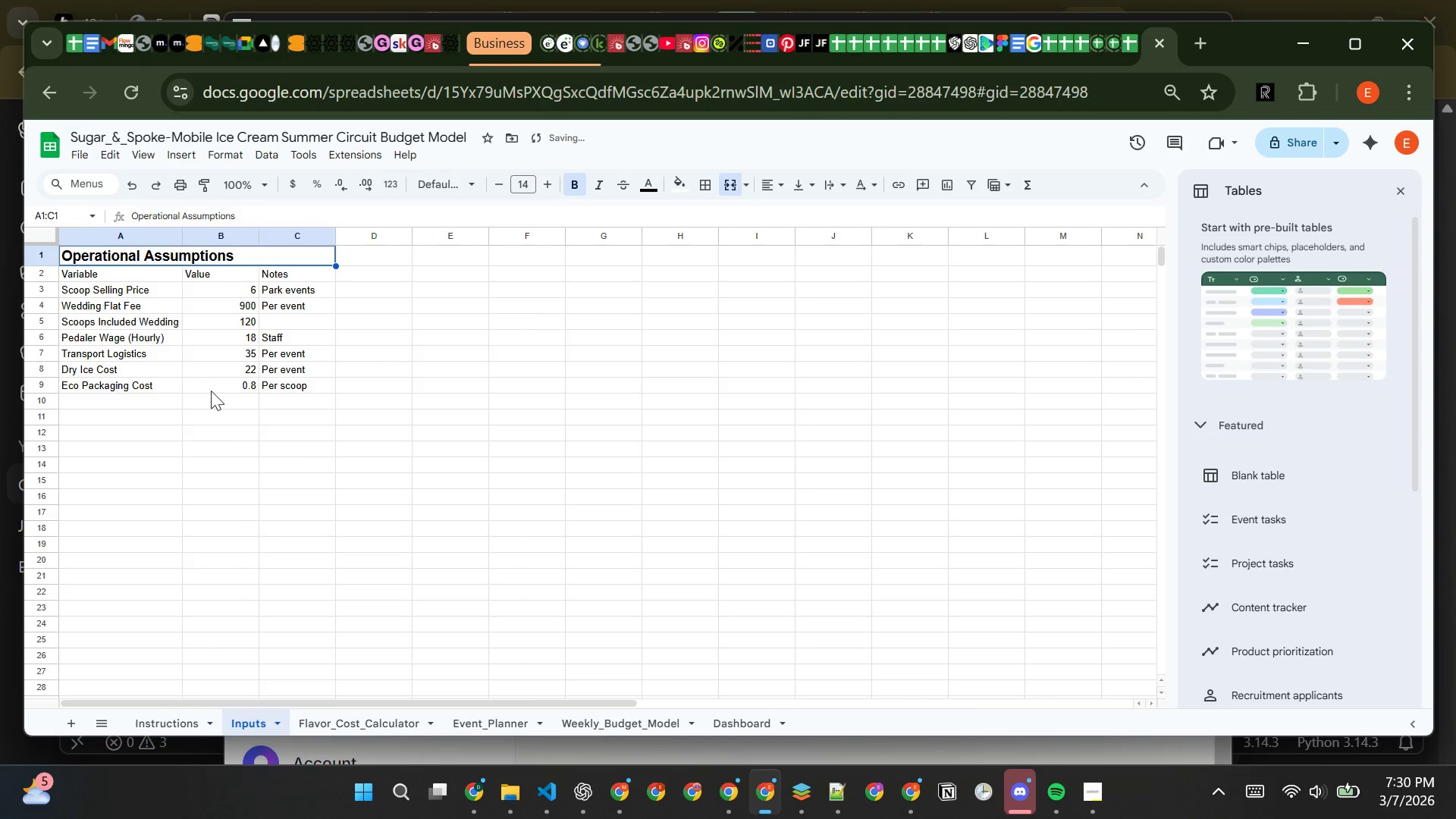 
left_click([96, 273])
 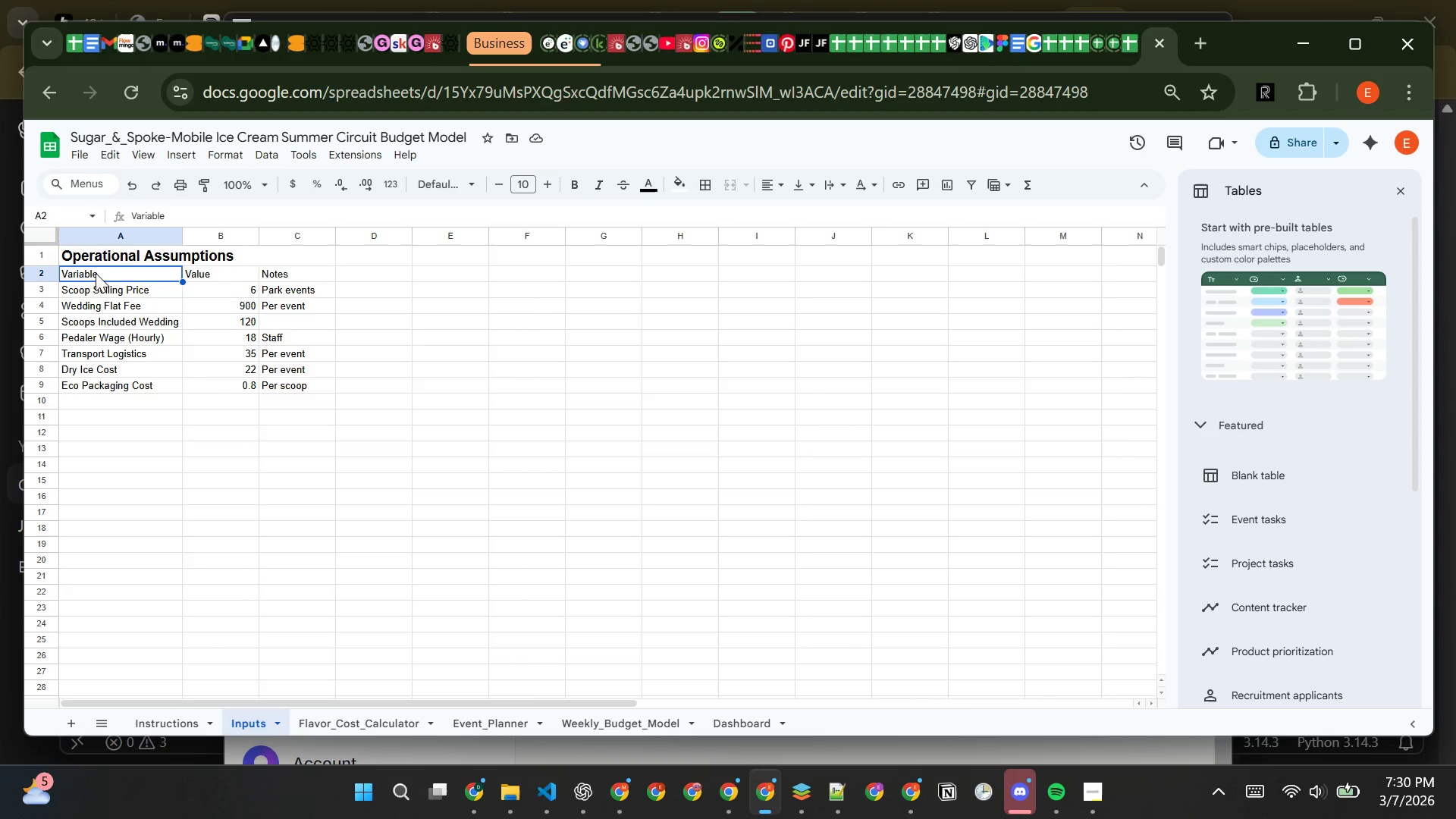 
left_click_drag(start_coordinate=[96, 273], to_coordinate=[269, 278])
 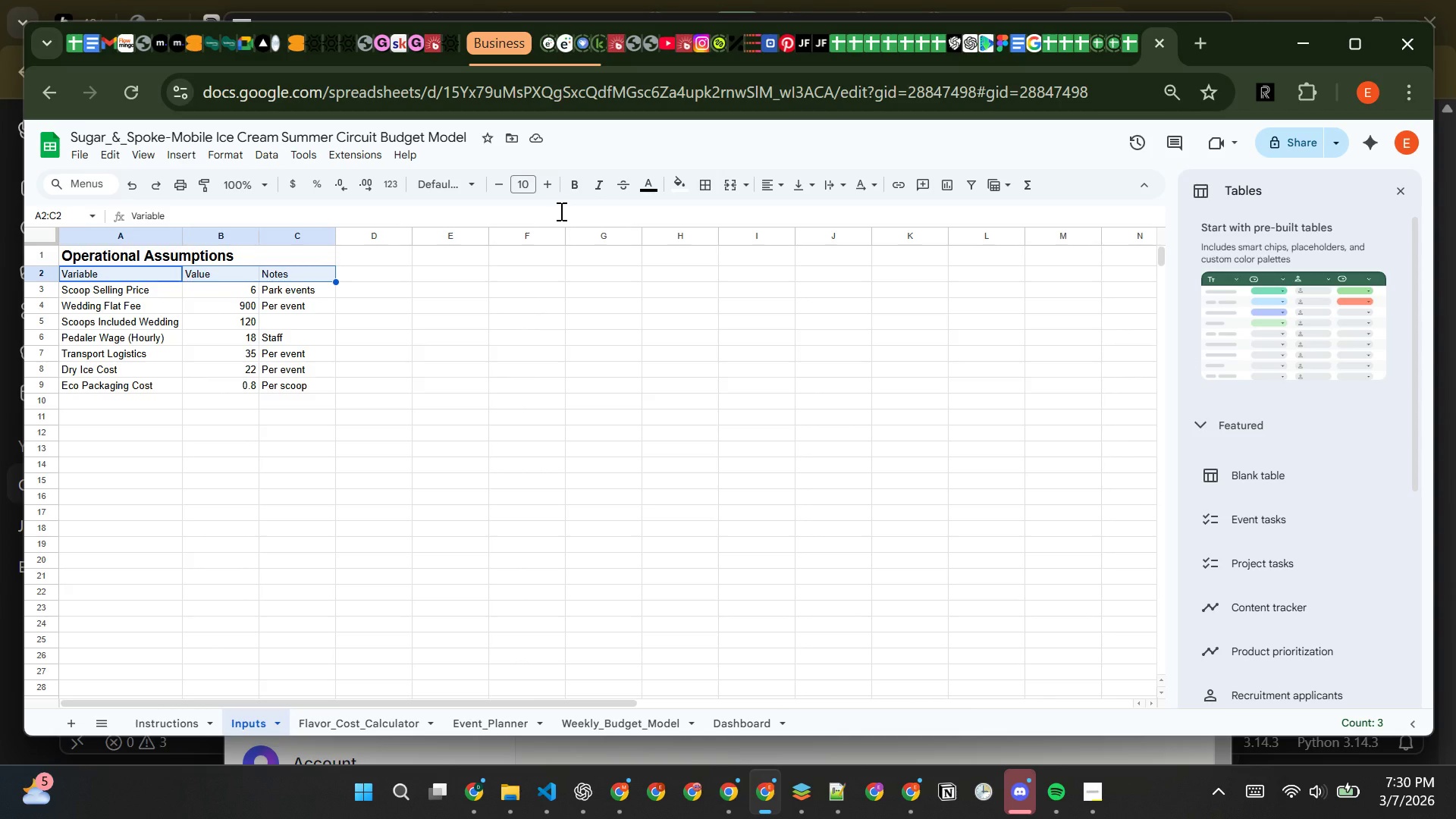 
key(Control+ControlLeft)
 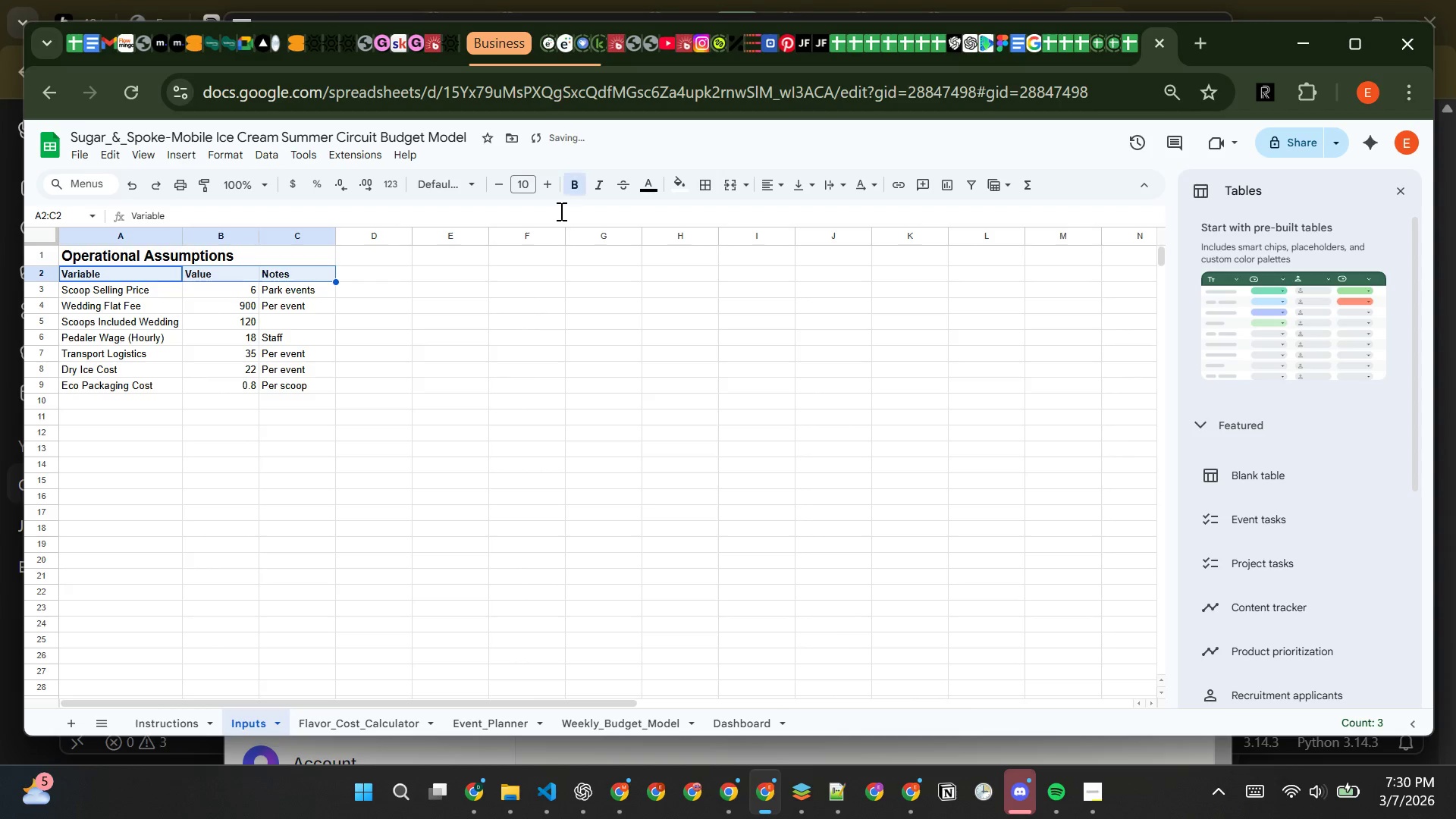 
key(Control+B)
 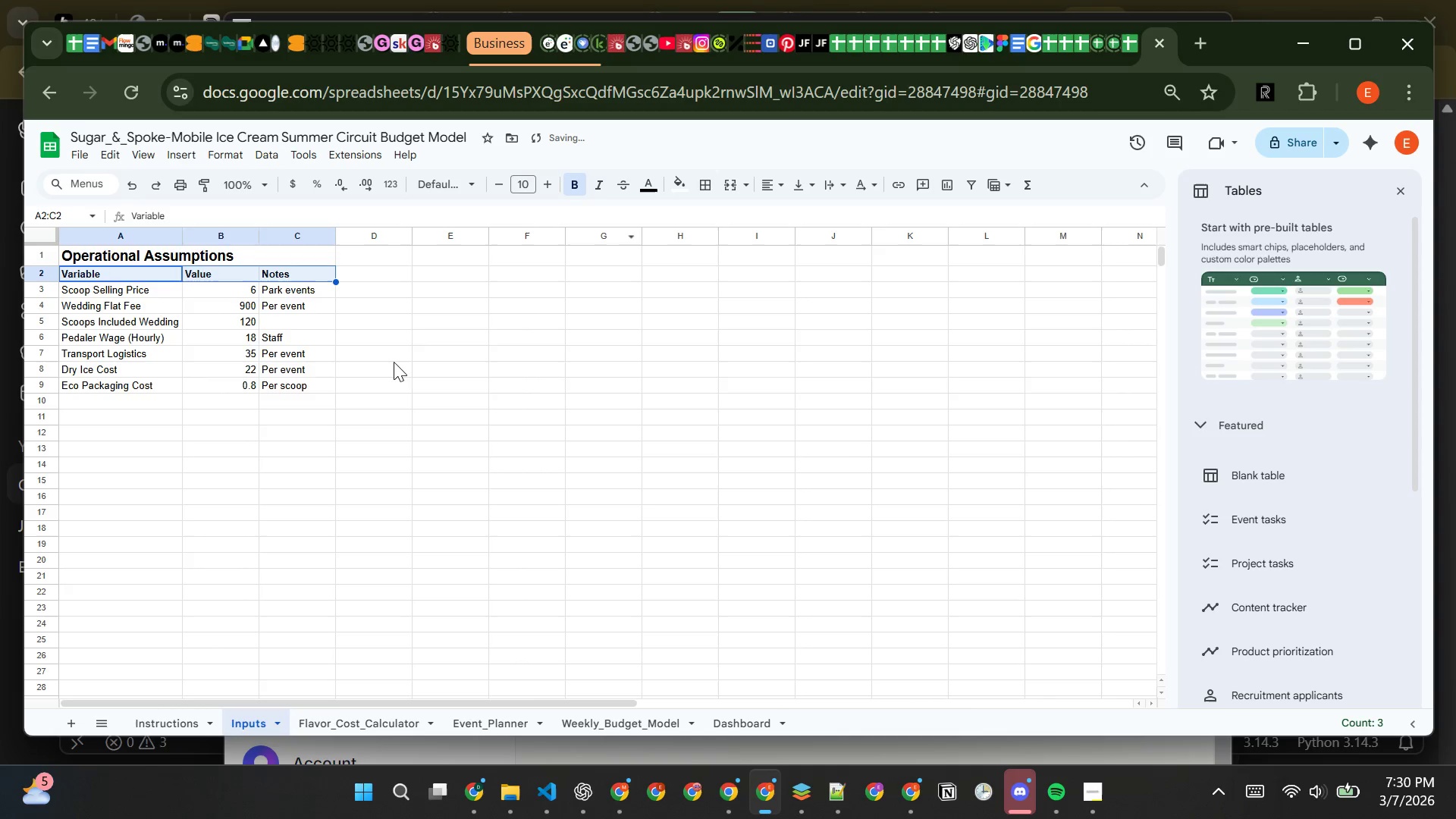 
left_click([391, 362])
 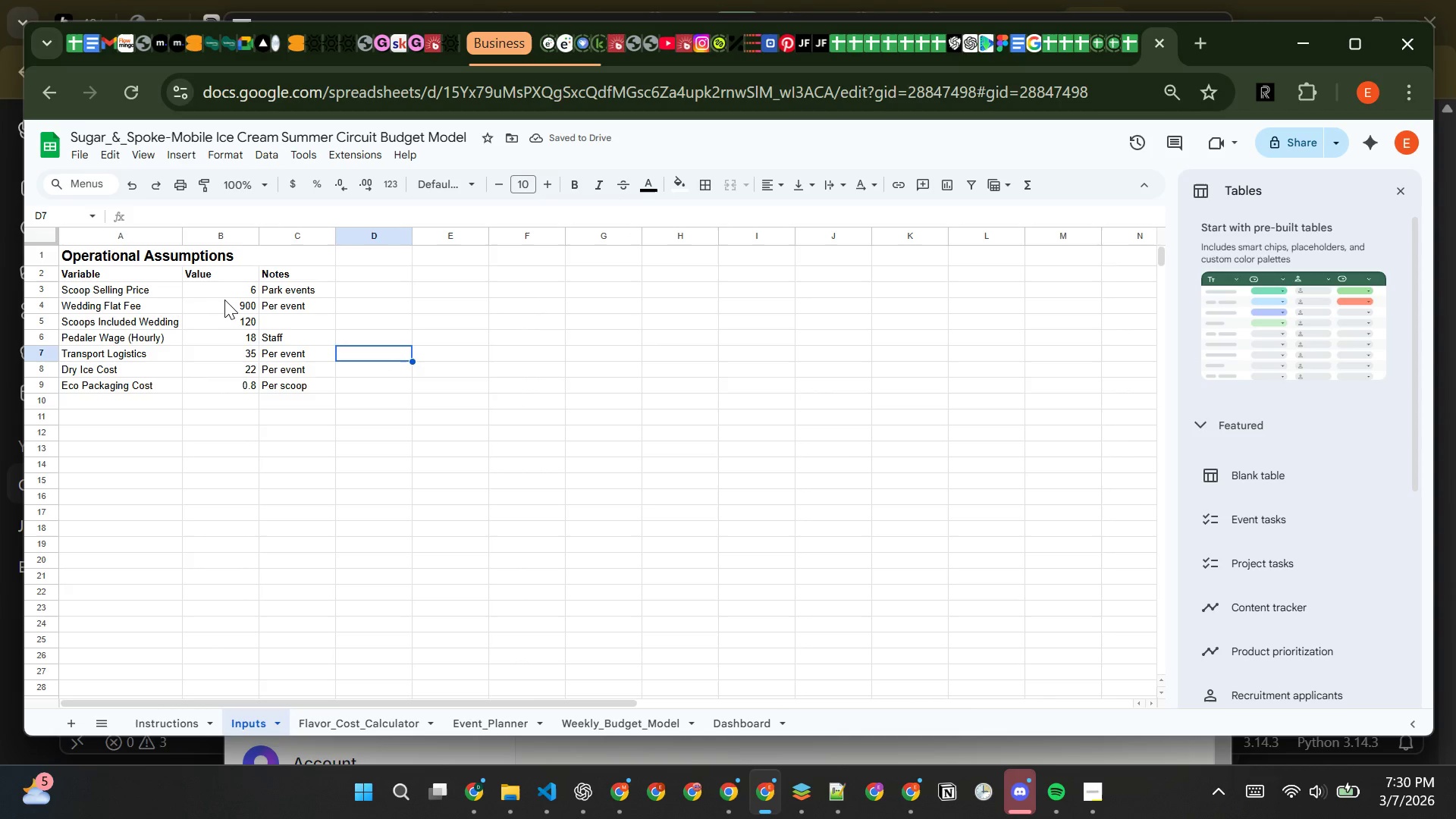 
left_click([228, 291])
 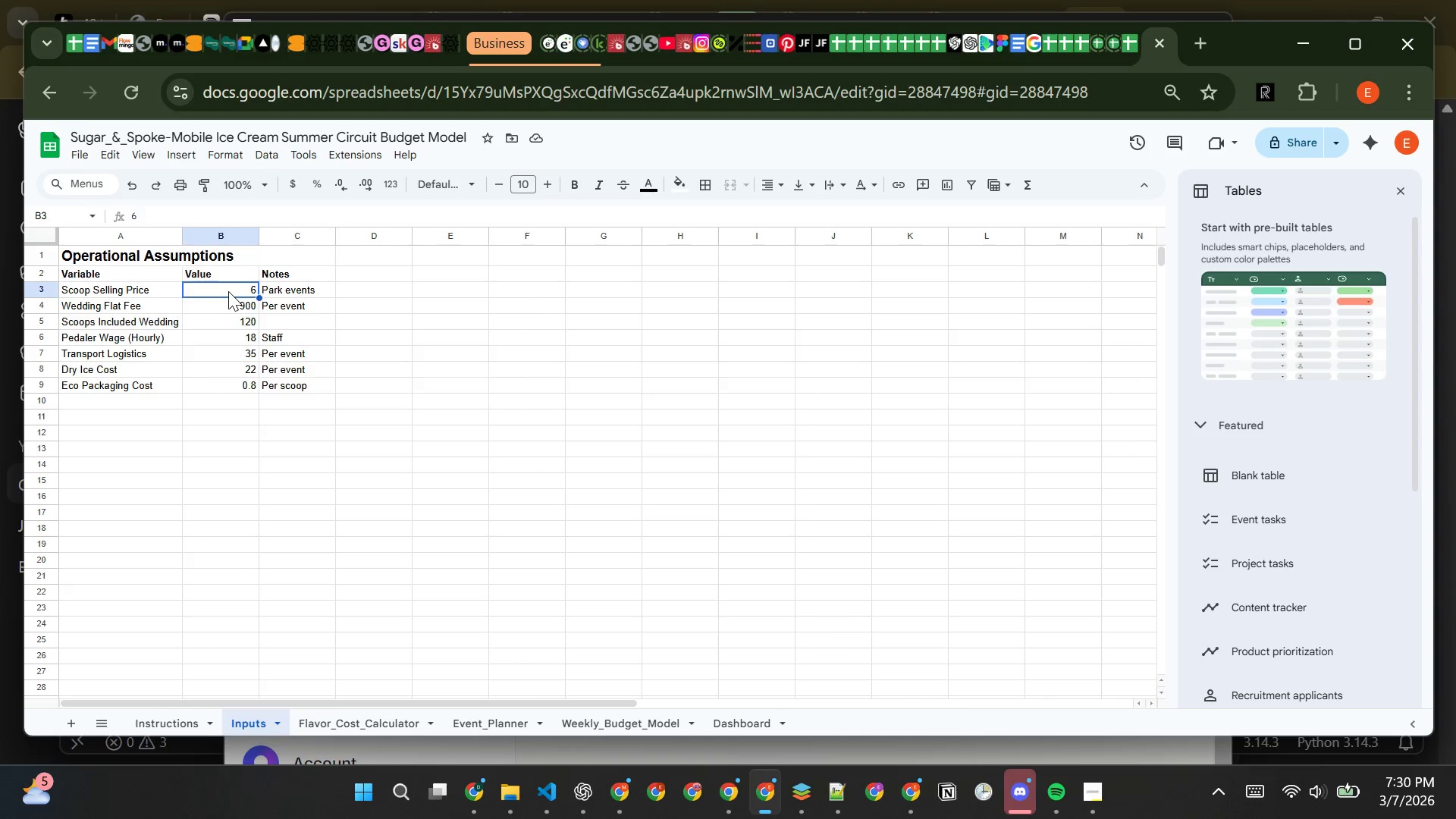 
left_click_drag(start_coordinate=[228, 291], to_coordinate=[233, 384])
 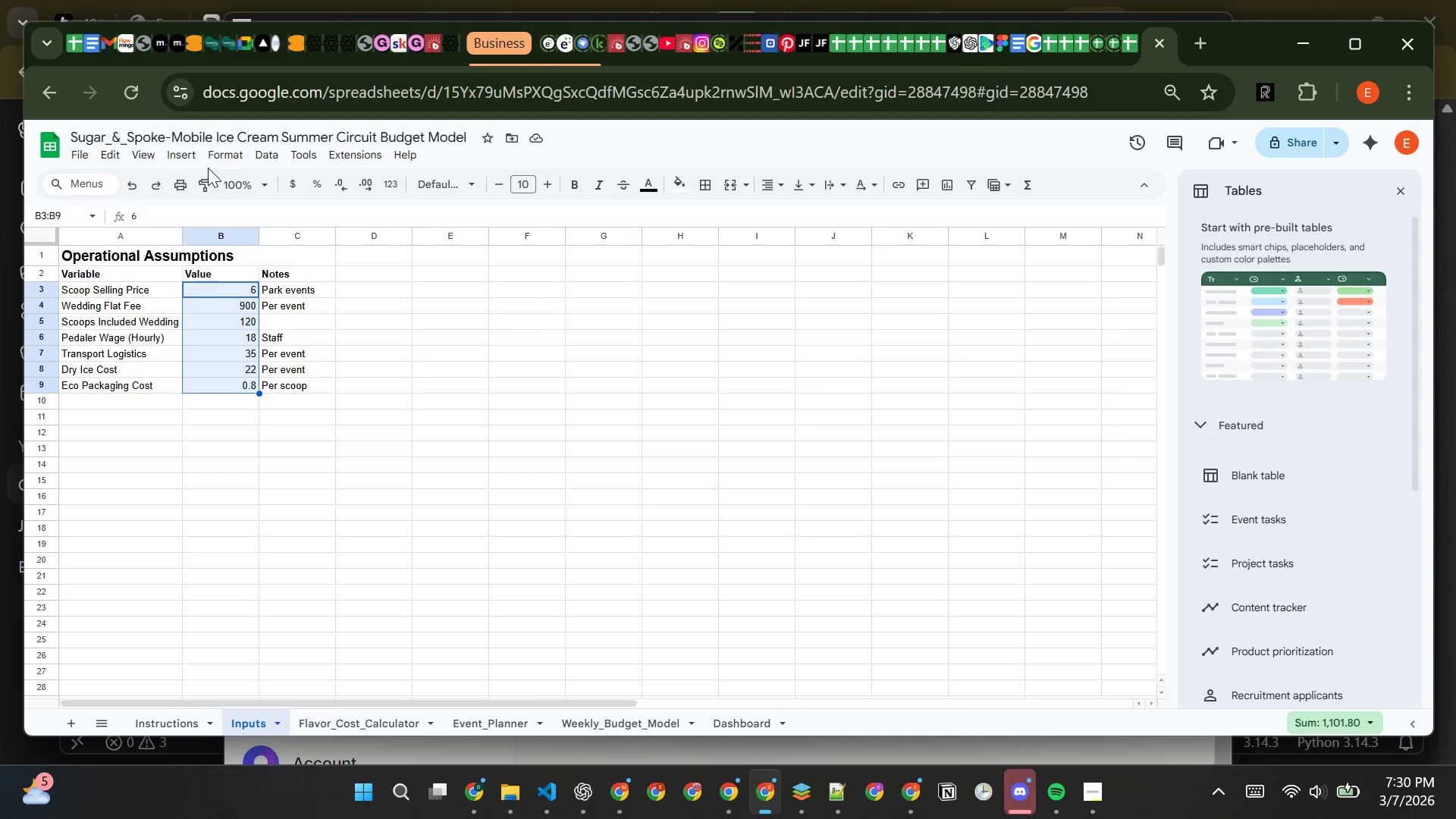 
left_click([215, 165])
 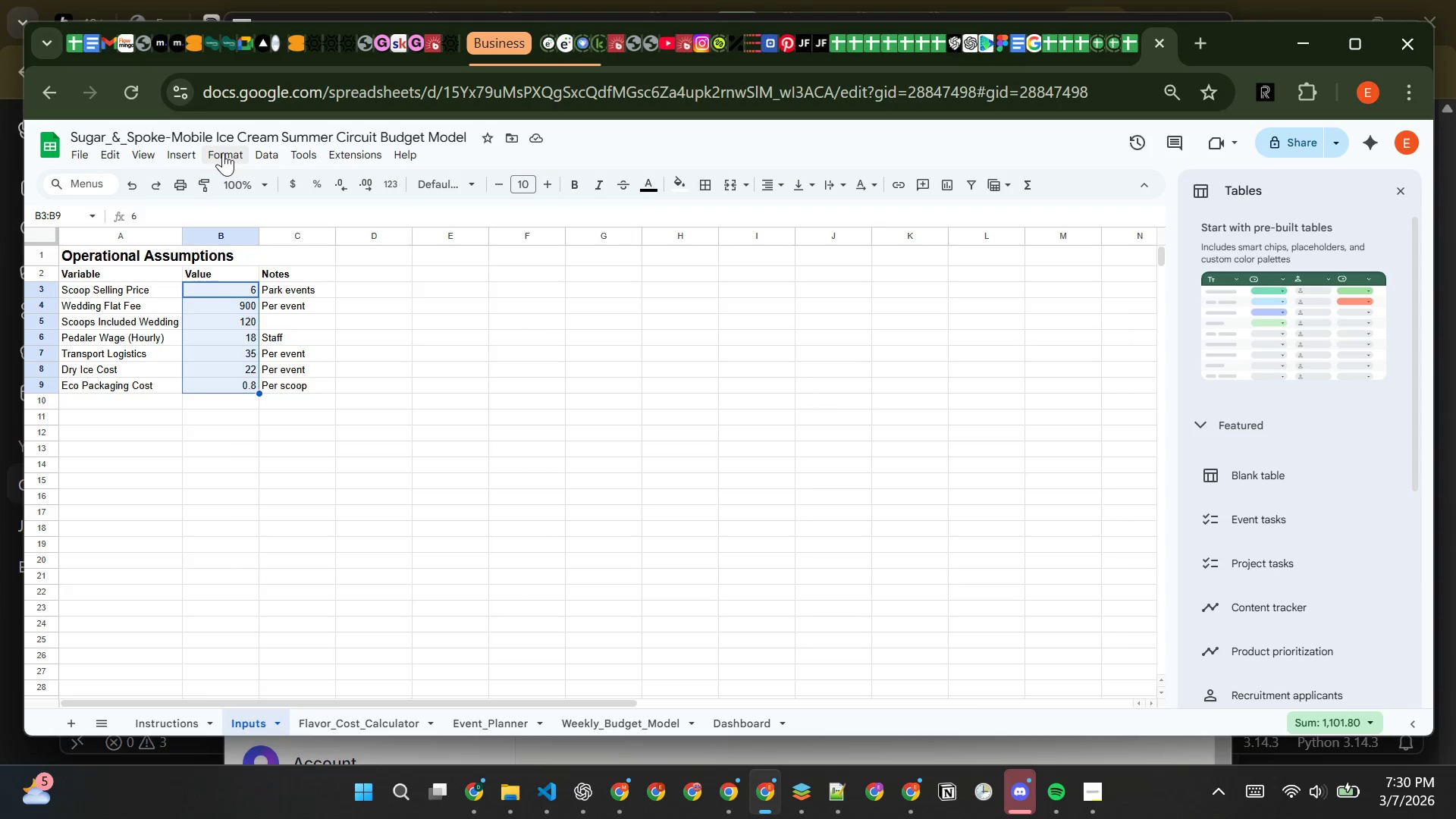 
left_click([223, 152])
 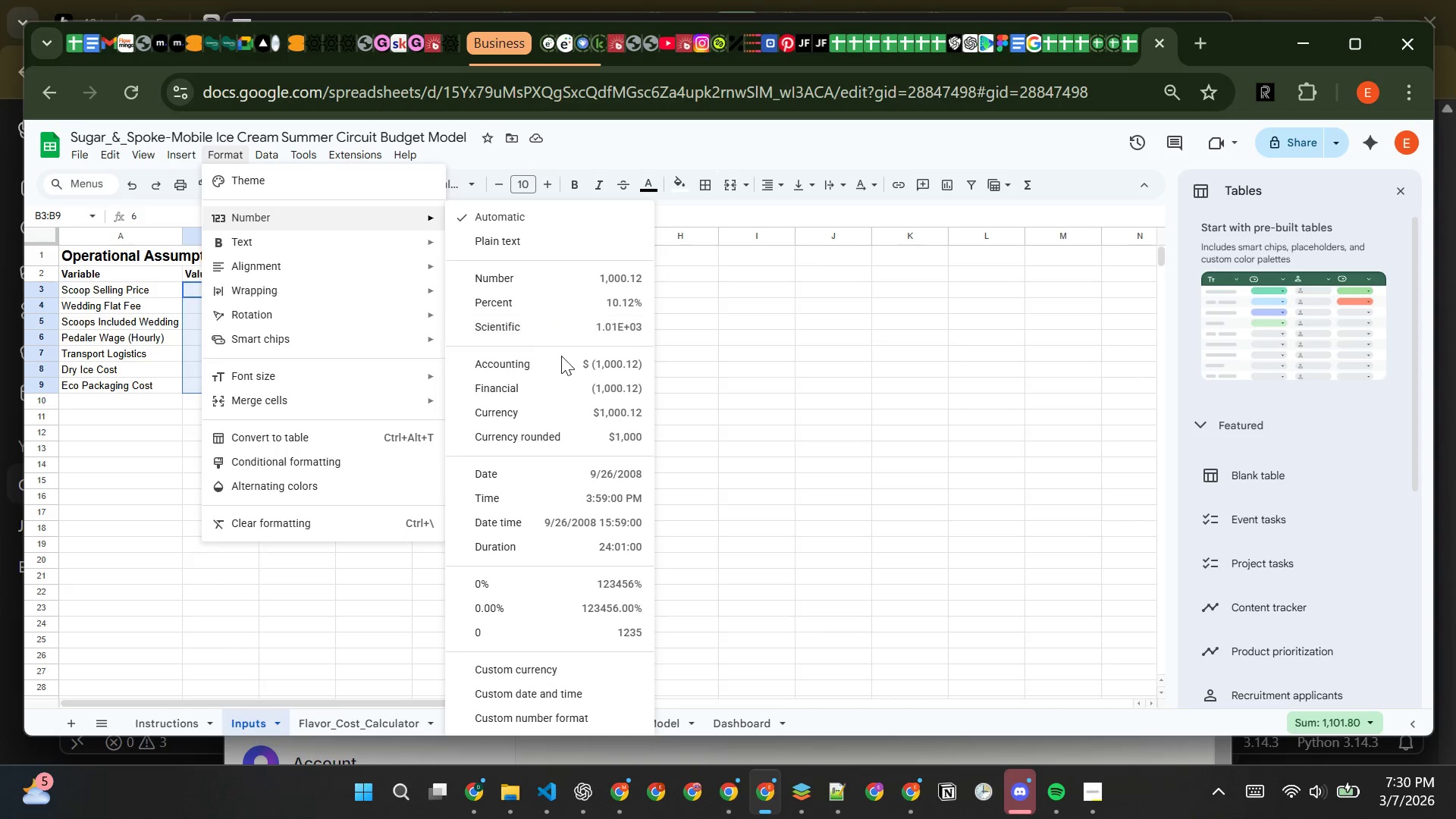 
left_click([562, 408])
 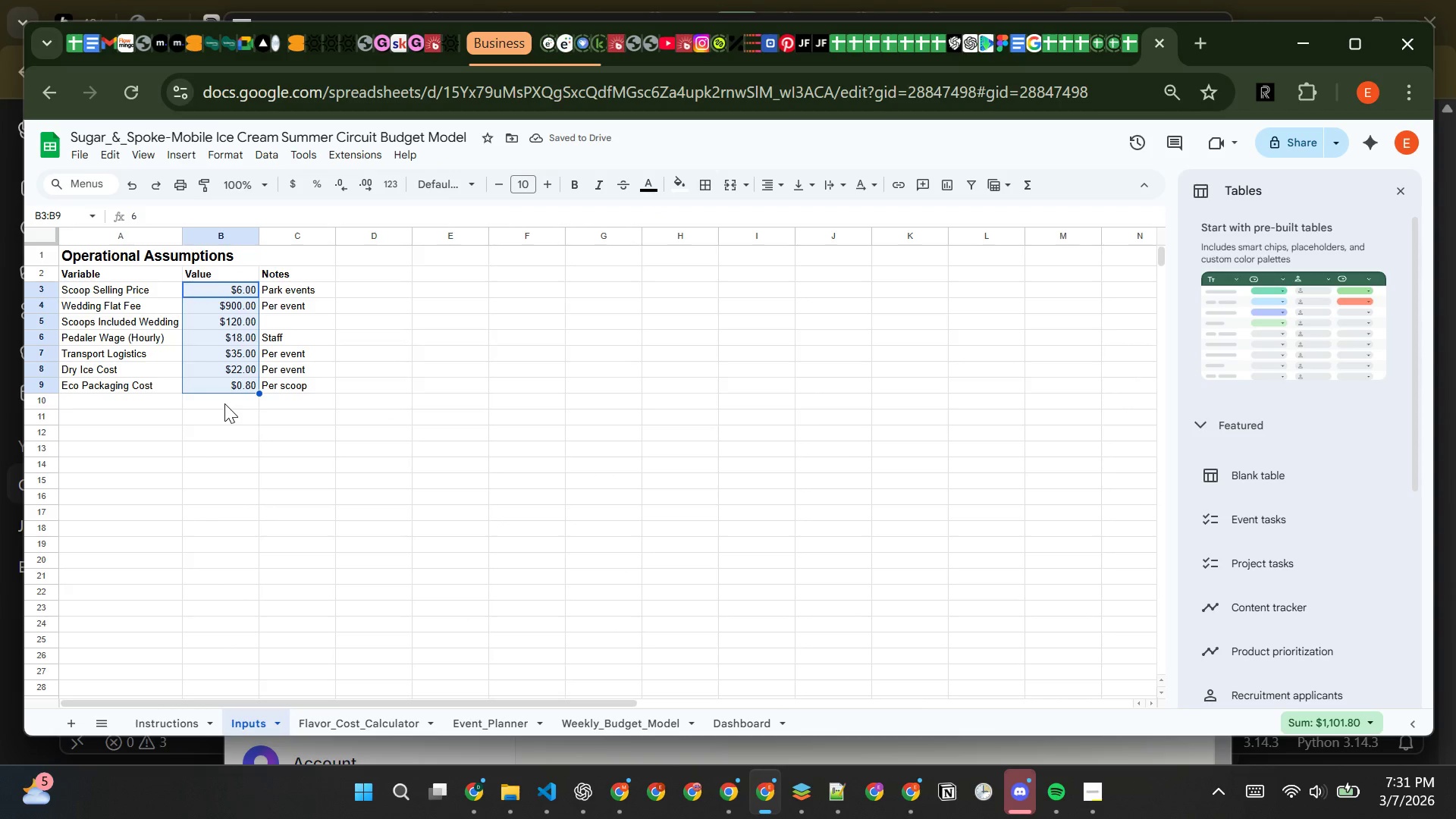 
wait(6.03)
 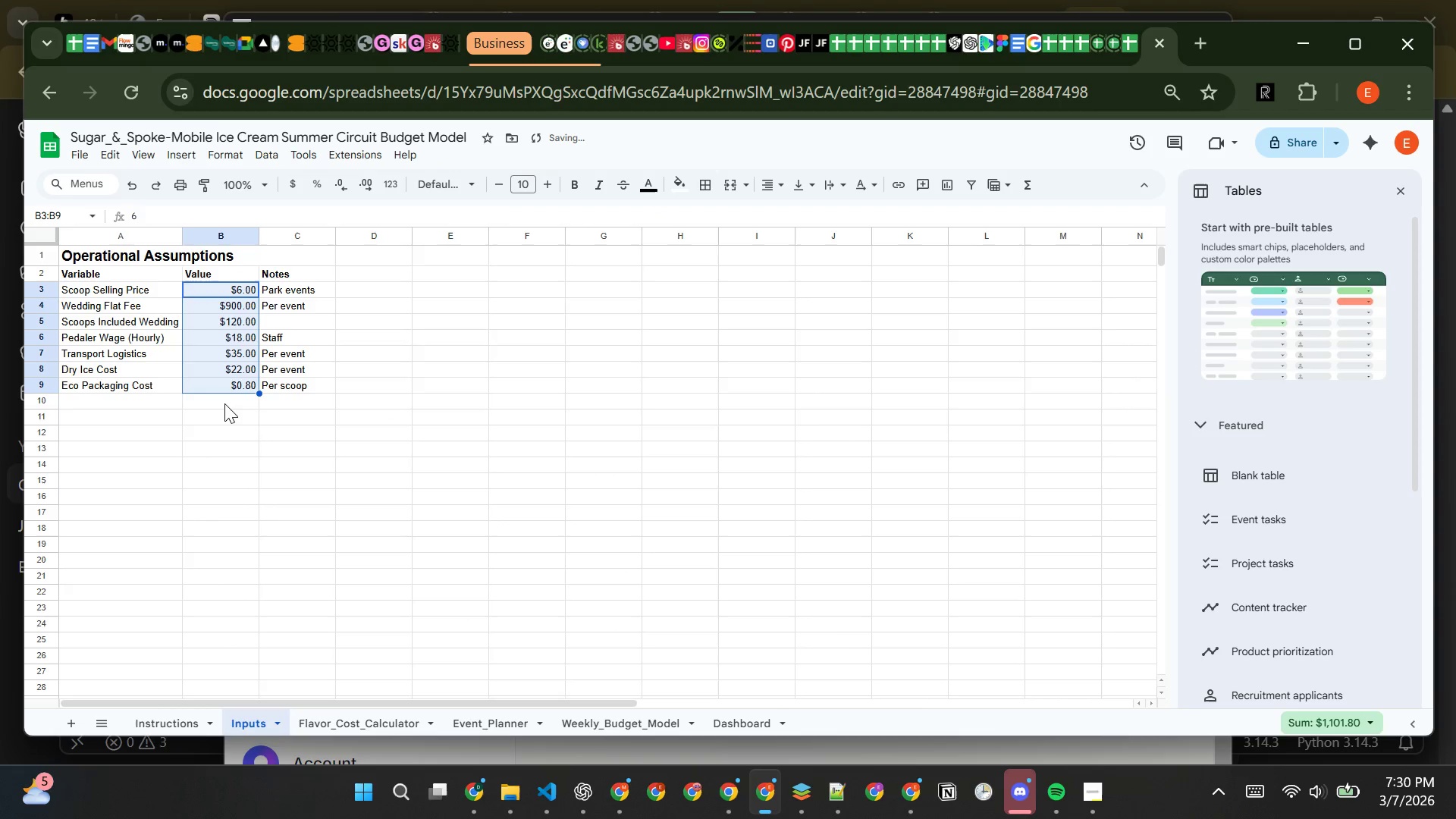 
left_click([224, 403])
 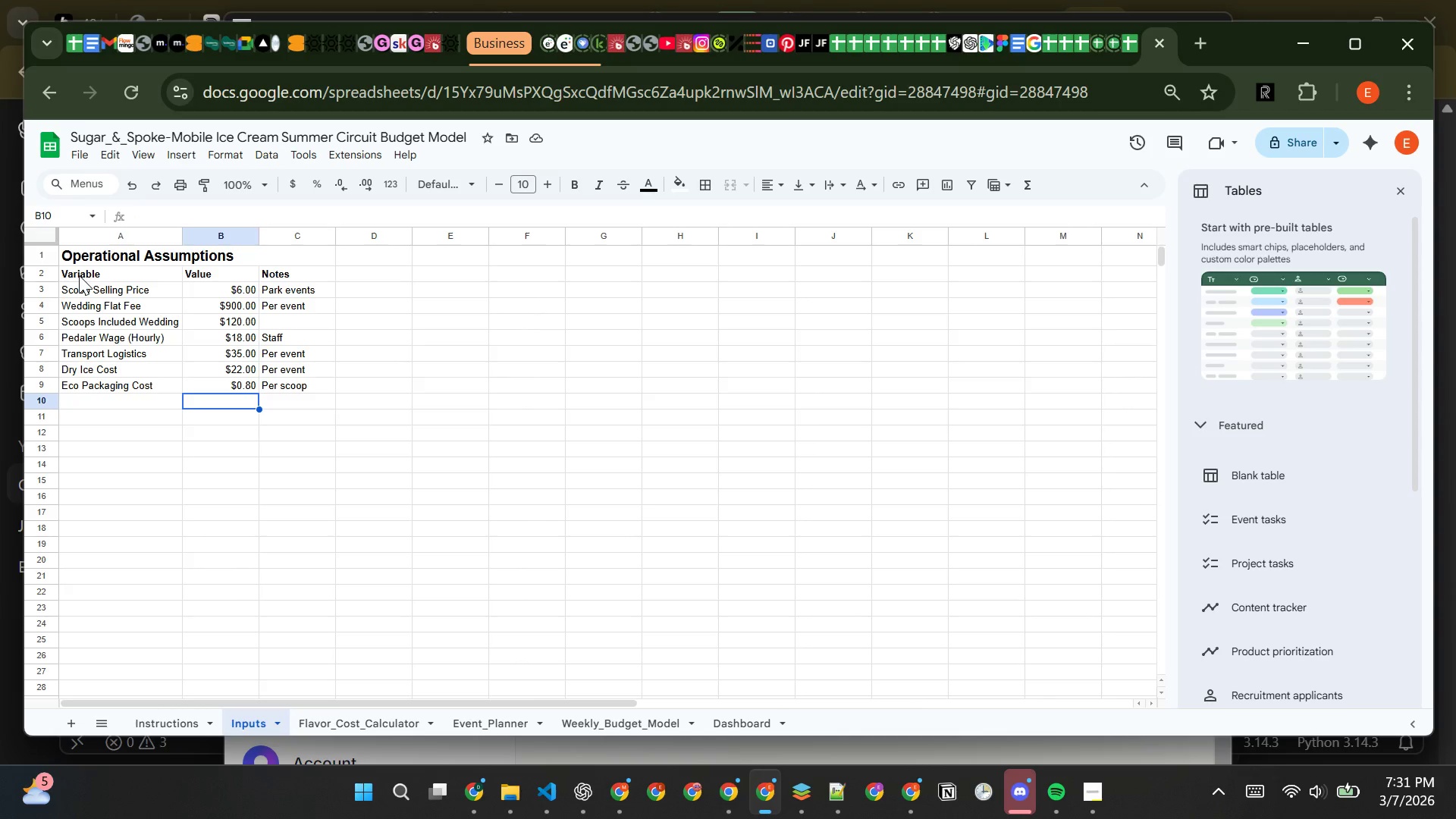 
left_click([93, 273])
 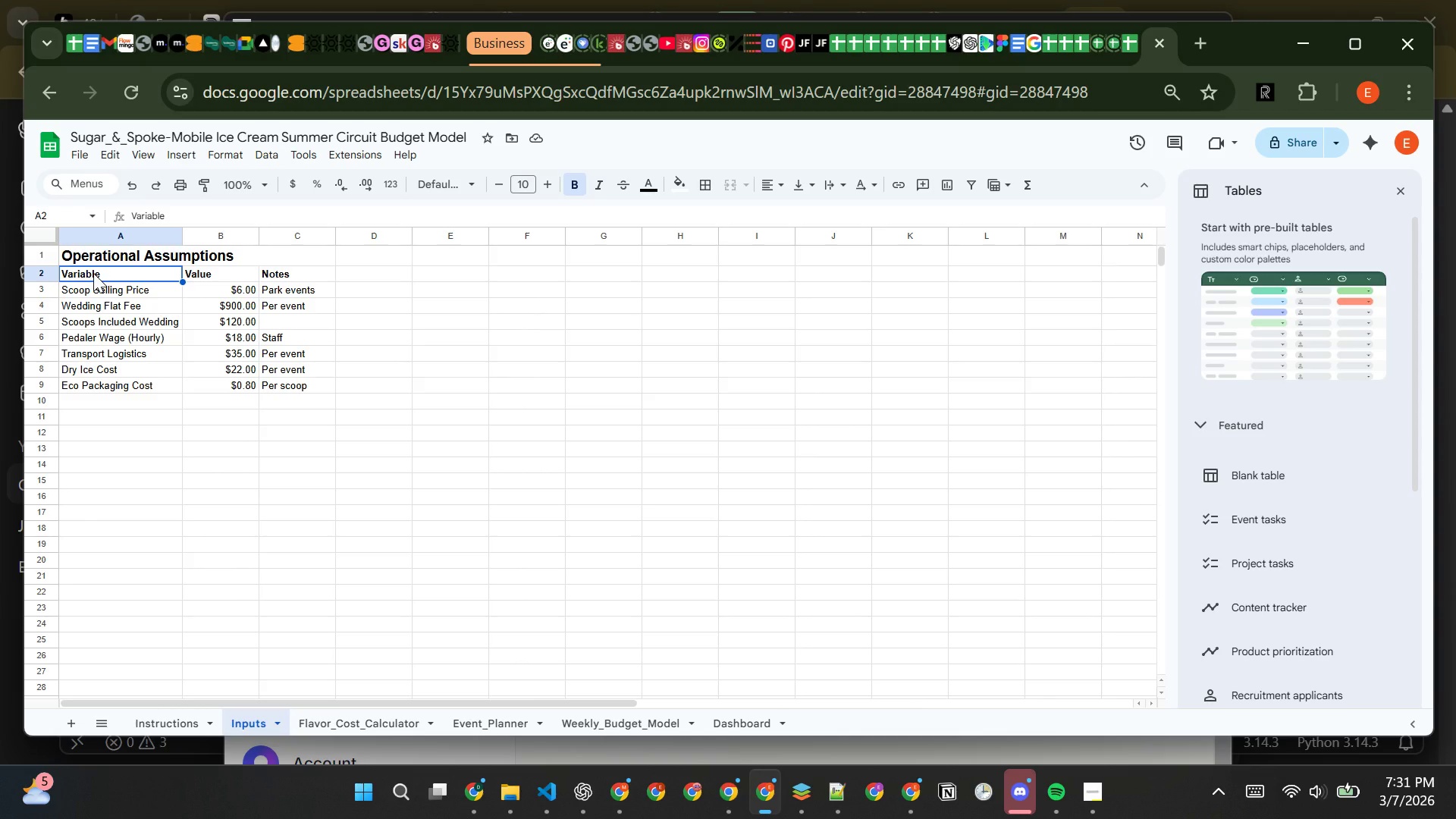 
wait(9.09)
 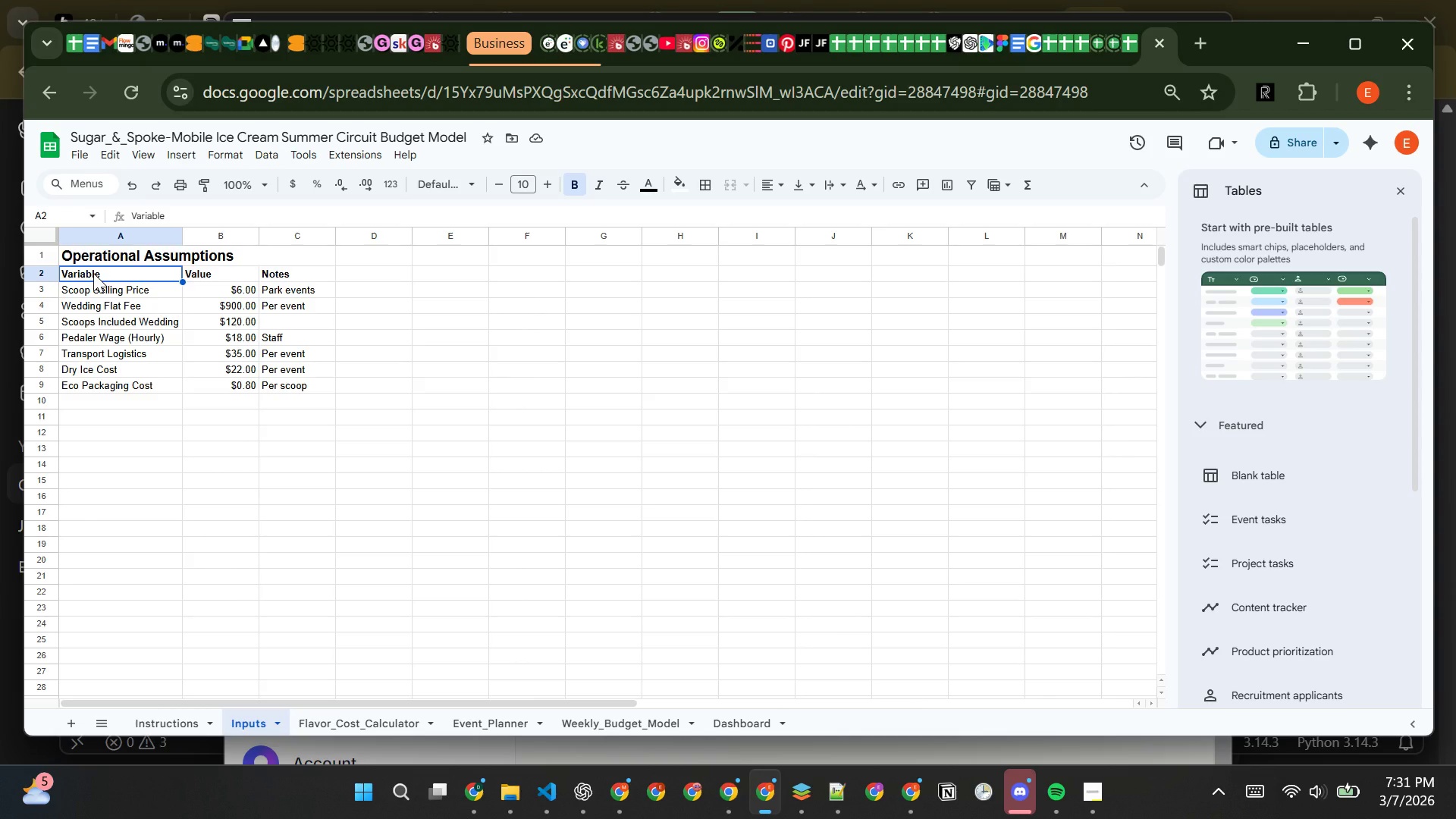 
left_click([93, 273])
 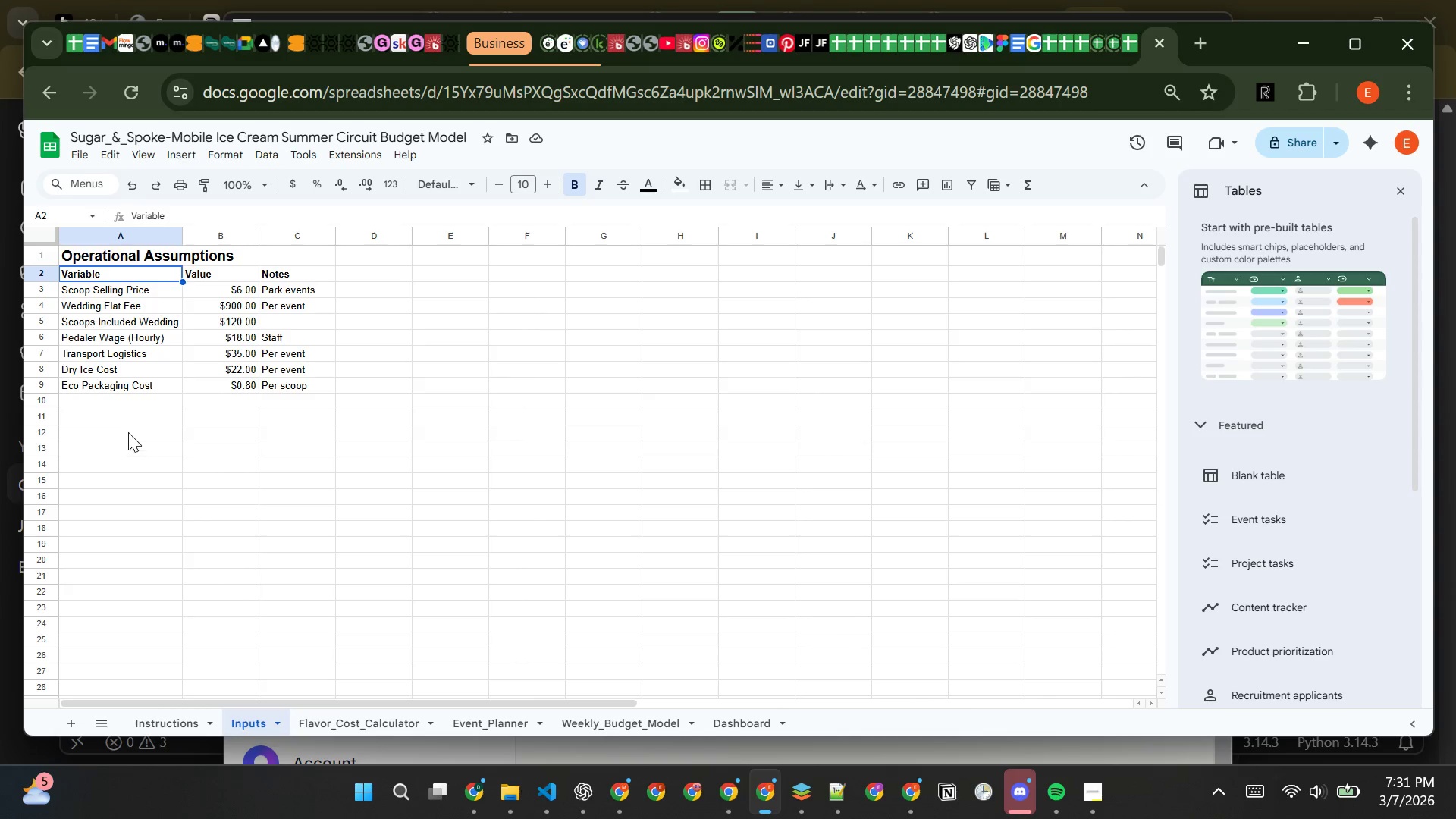 
left_click([124, 414])
 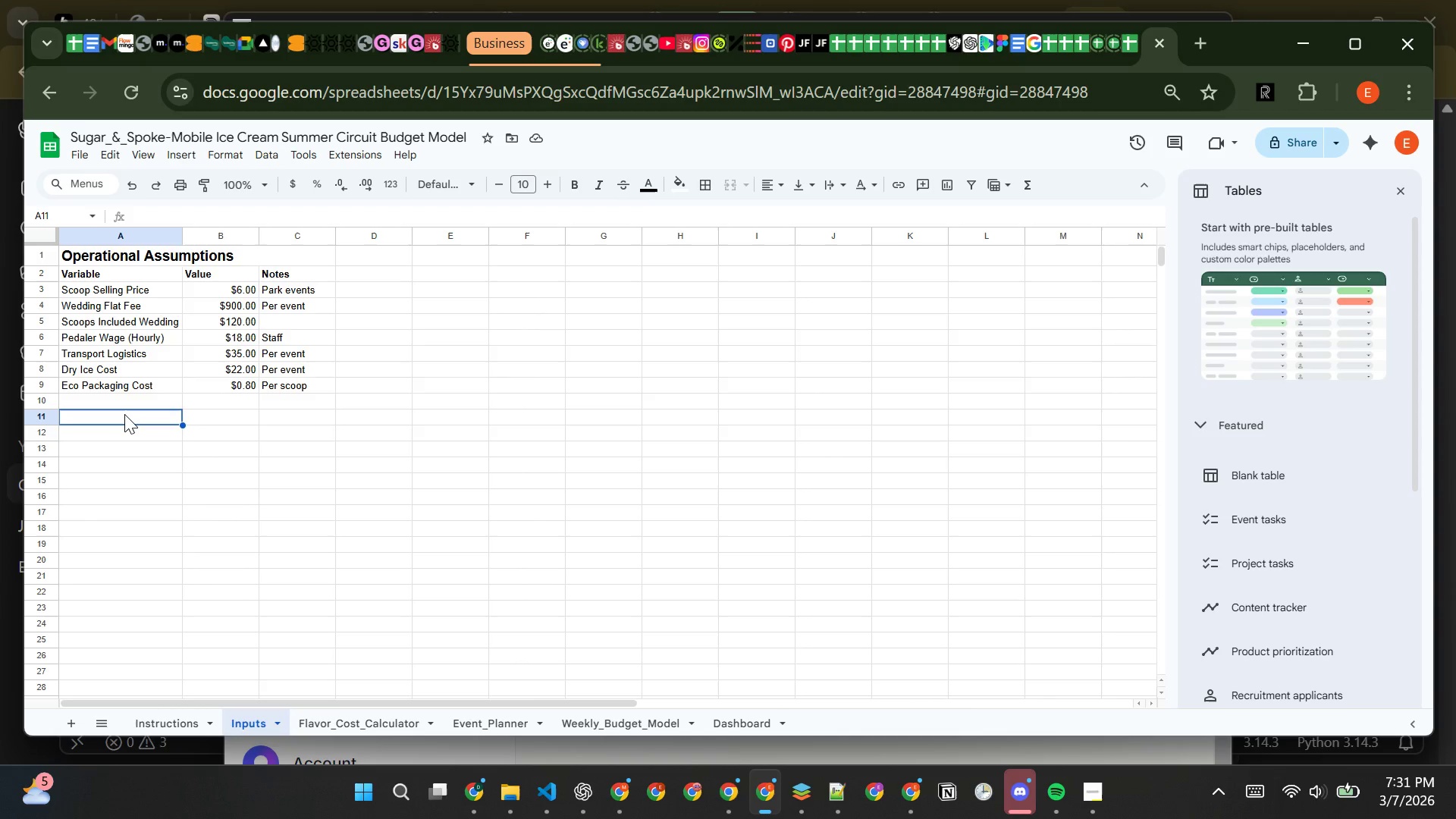 
type(Events )
key(Backspace)
key(Backspace)
type( Types Table)
 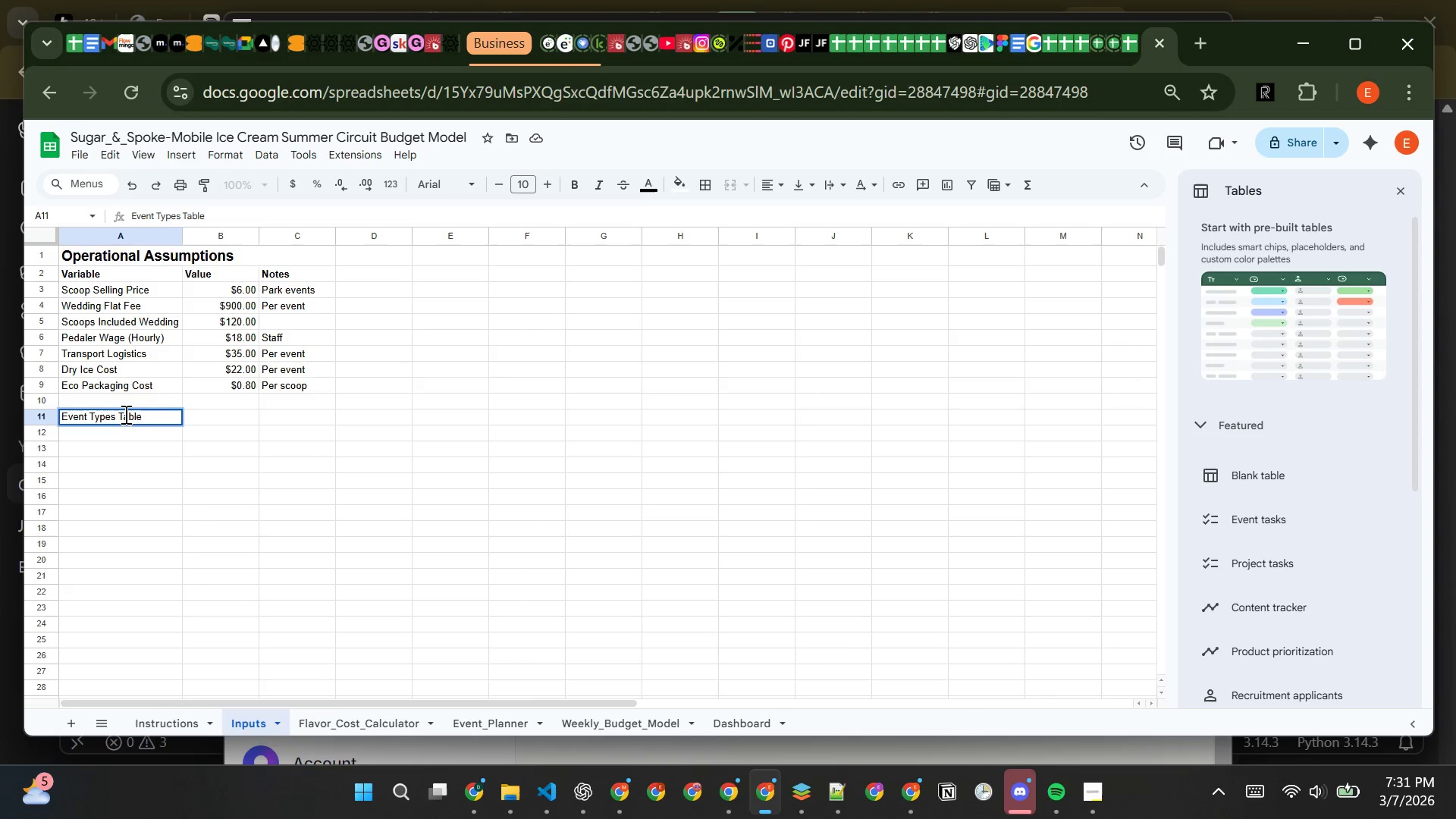 
key(Enter)
 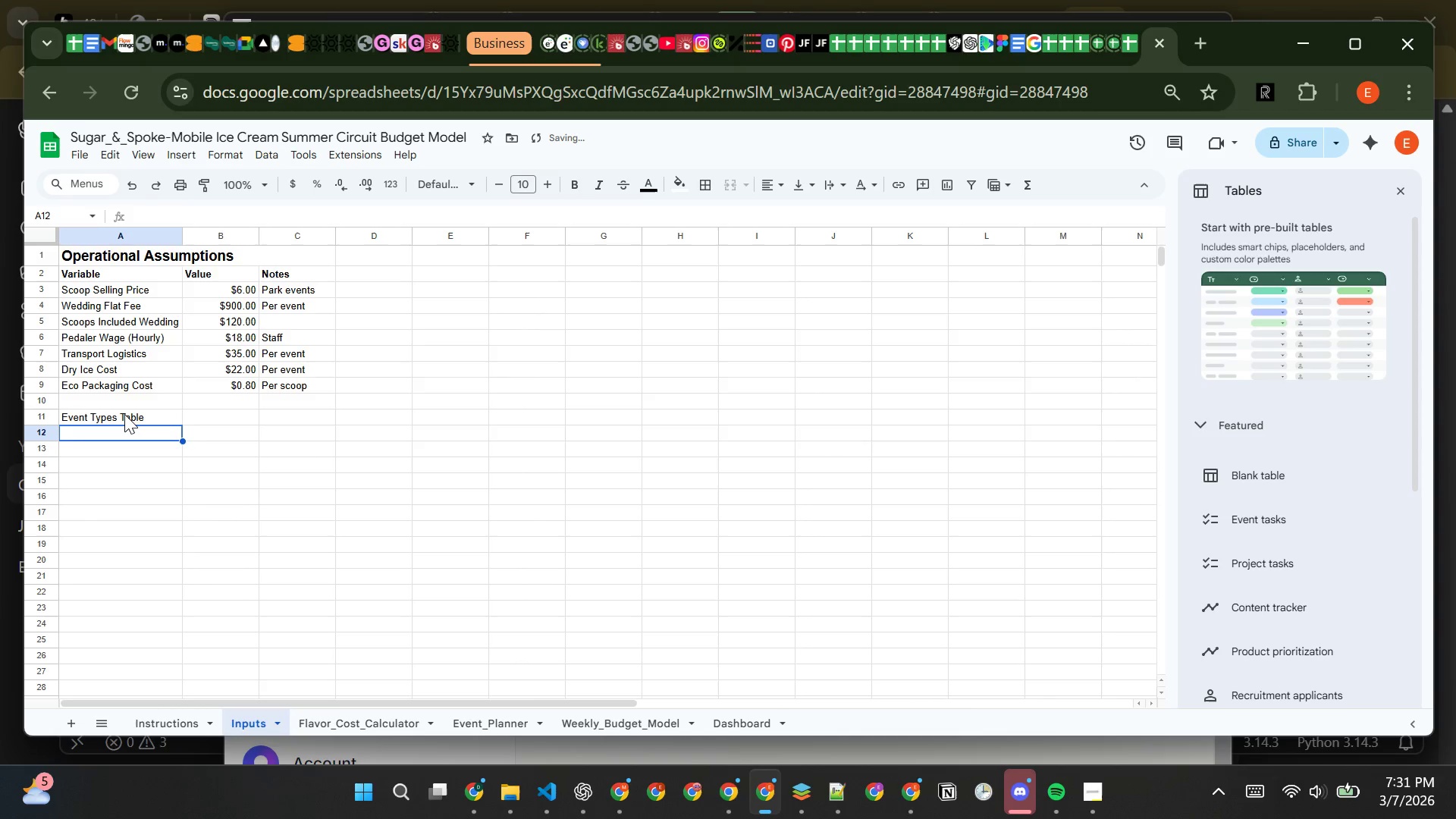 
type(Event Type)
 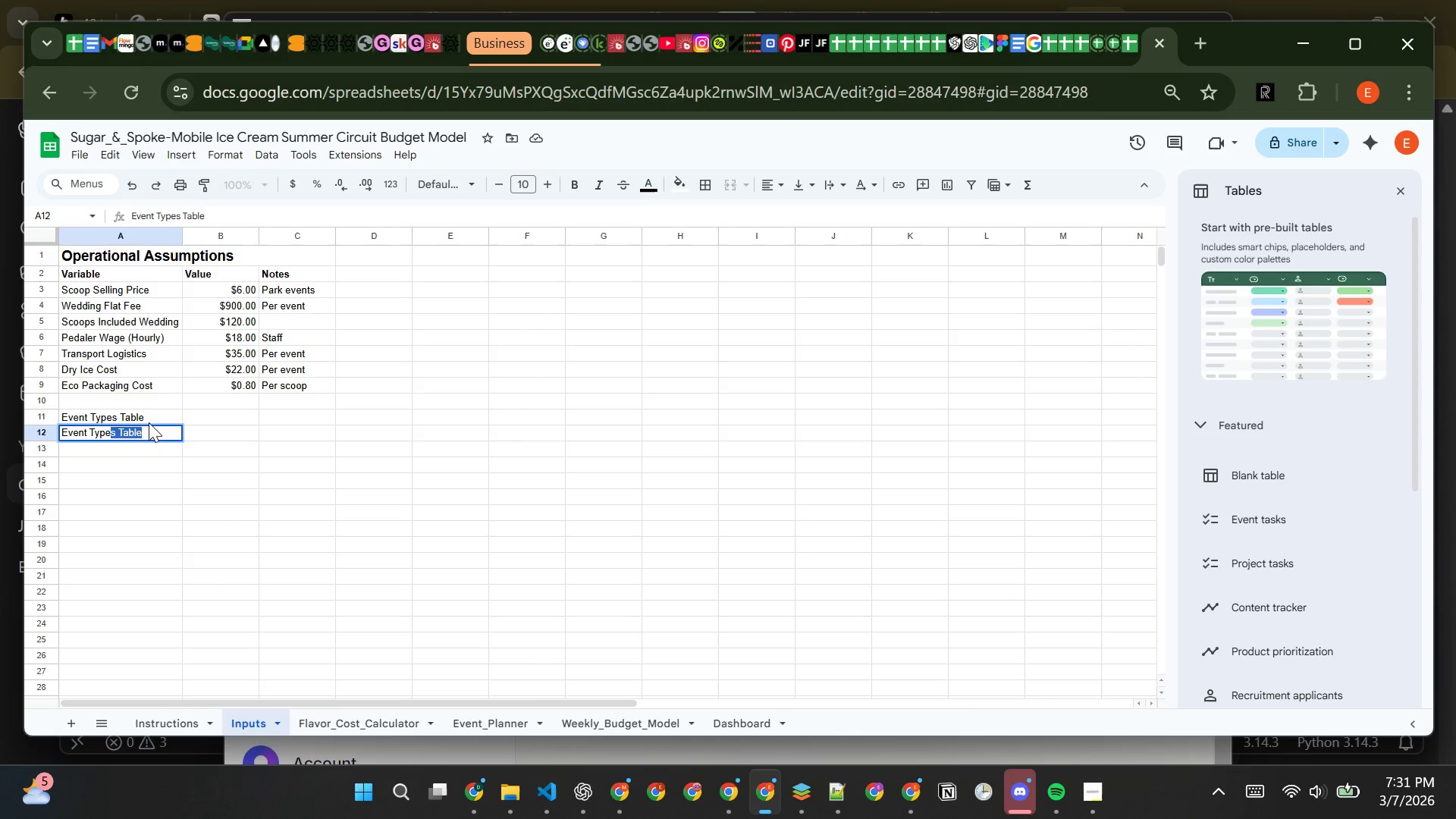 
key(Tab)
type(Revenue Model)
 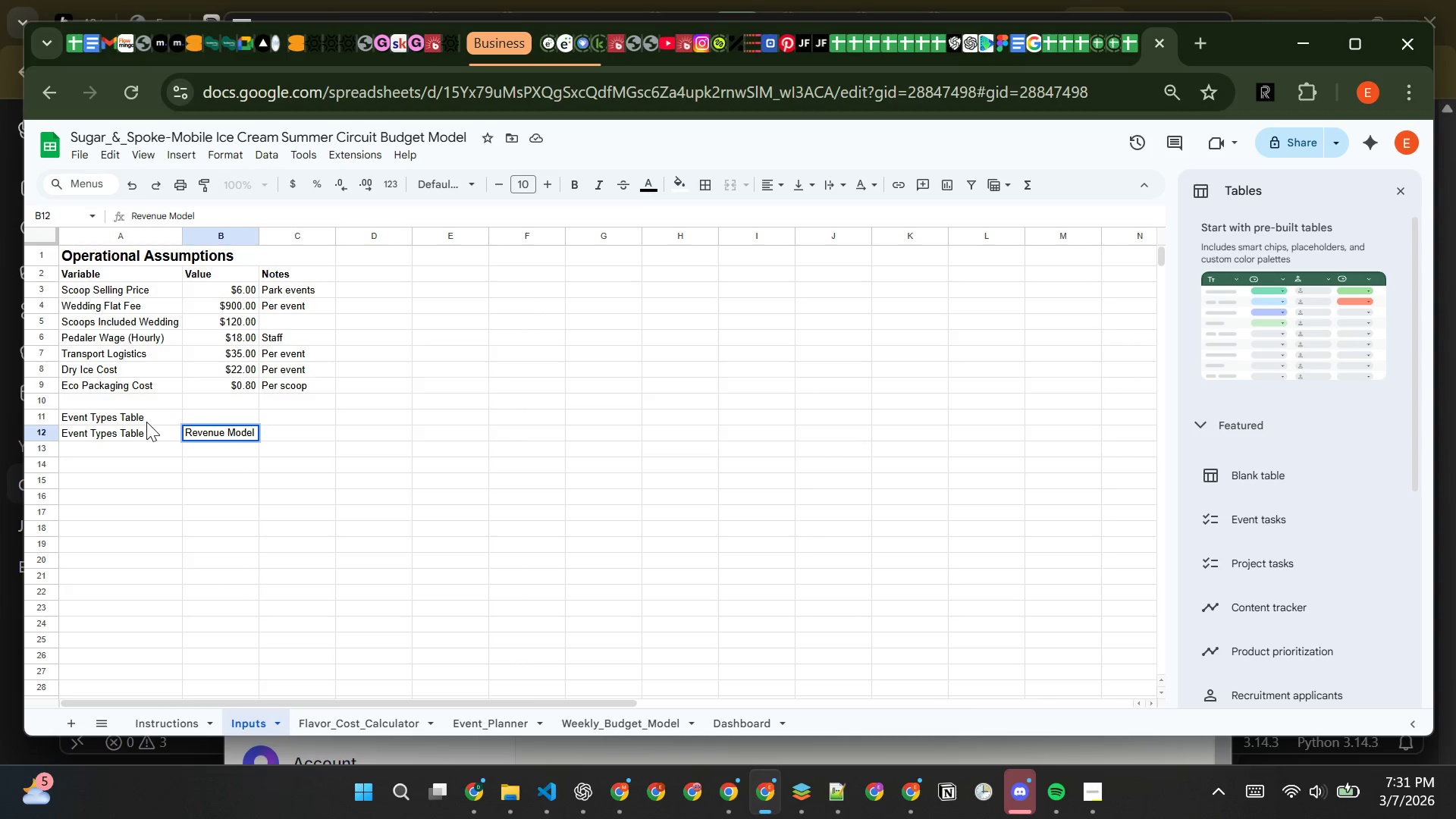 
wait(5.33)
 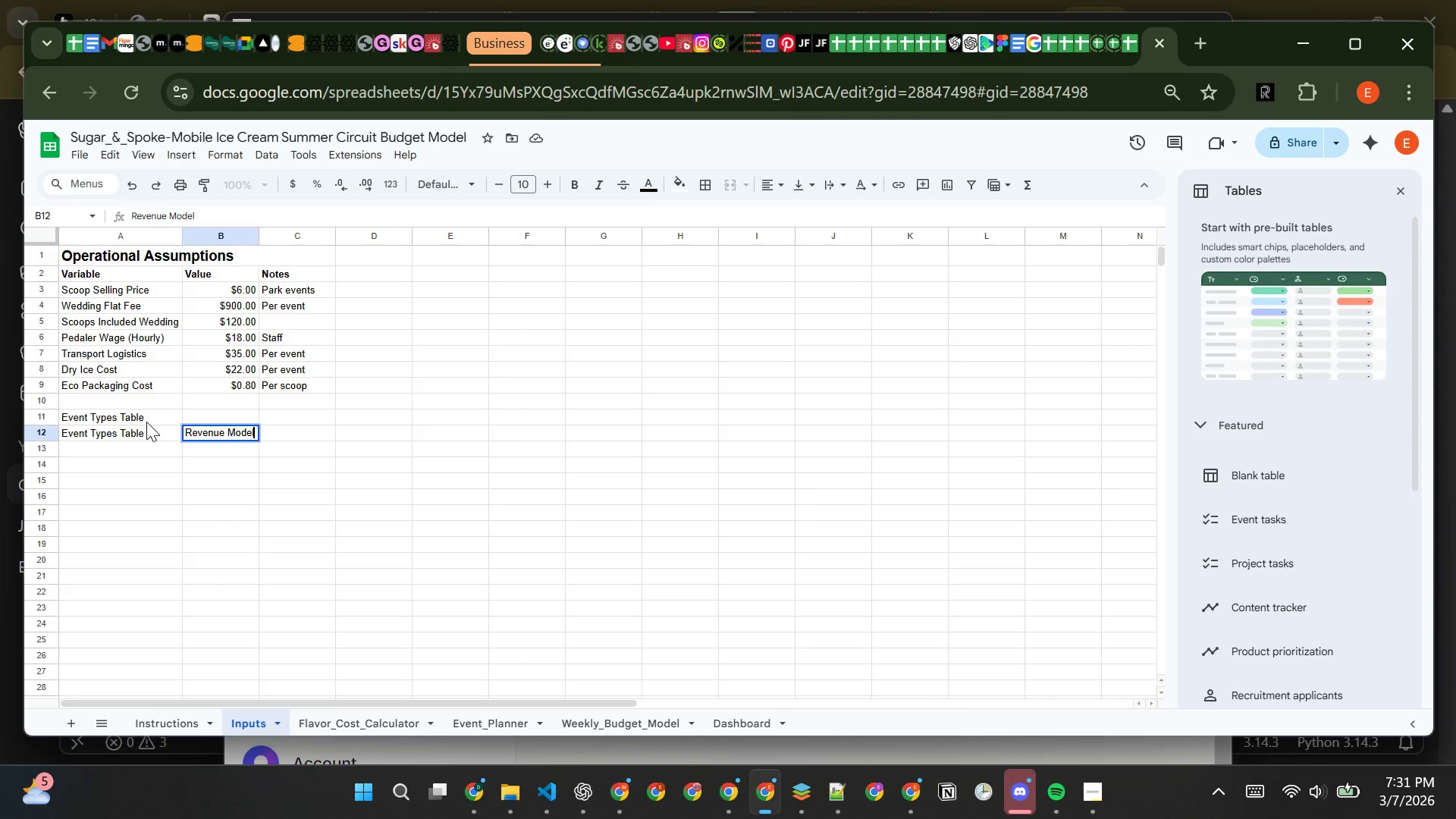 
key(Enter)
 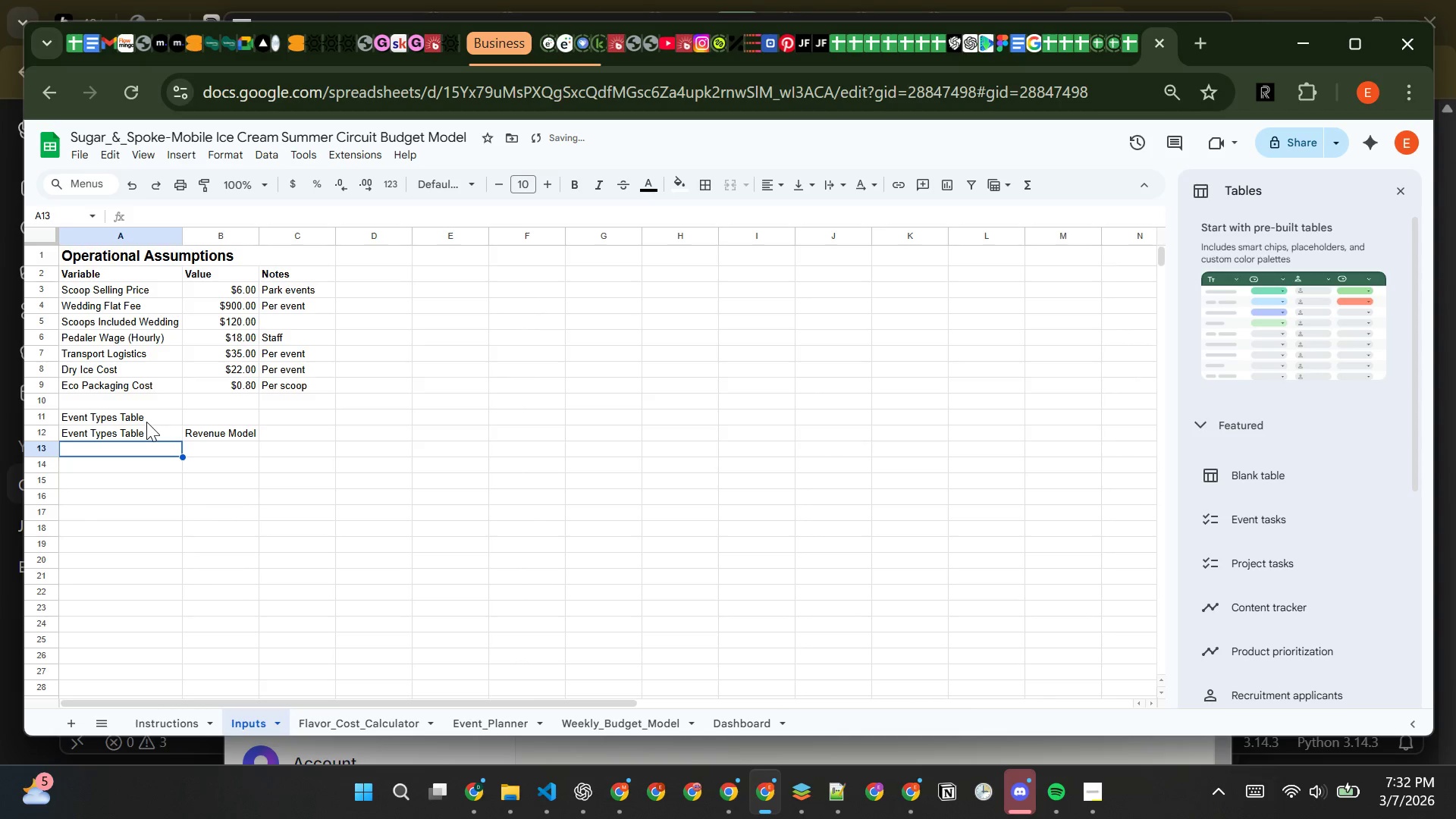 
type(Park Pop-up)
key(Tab)
type(Scoops )
 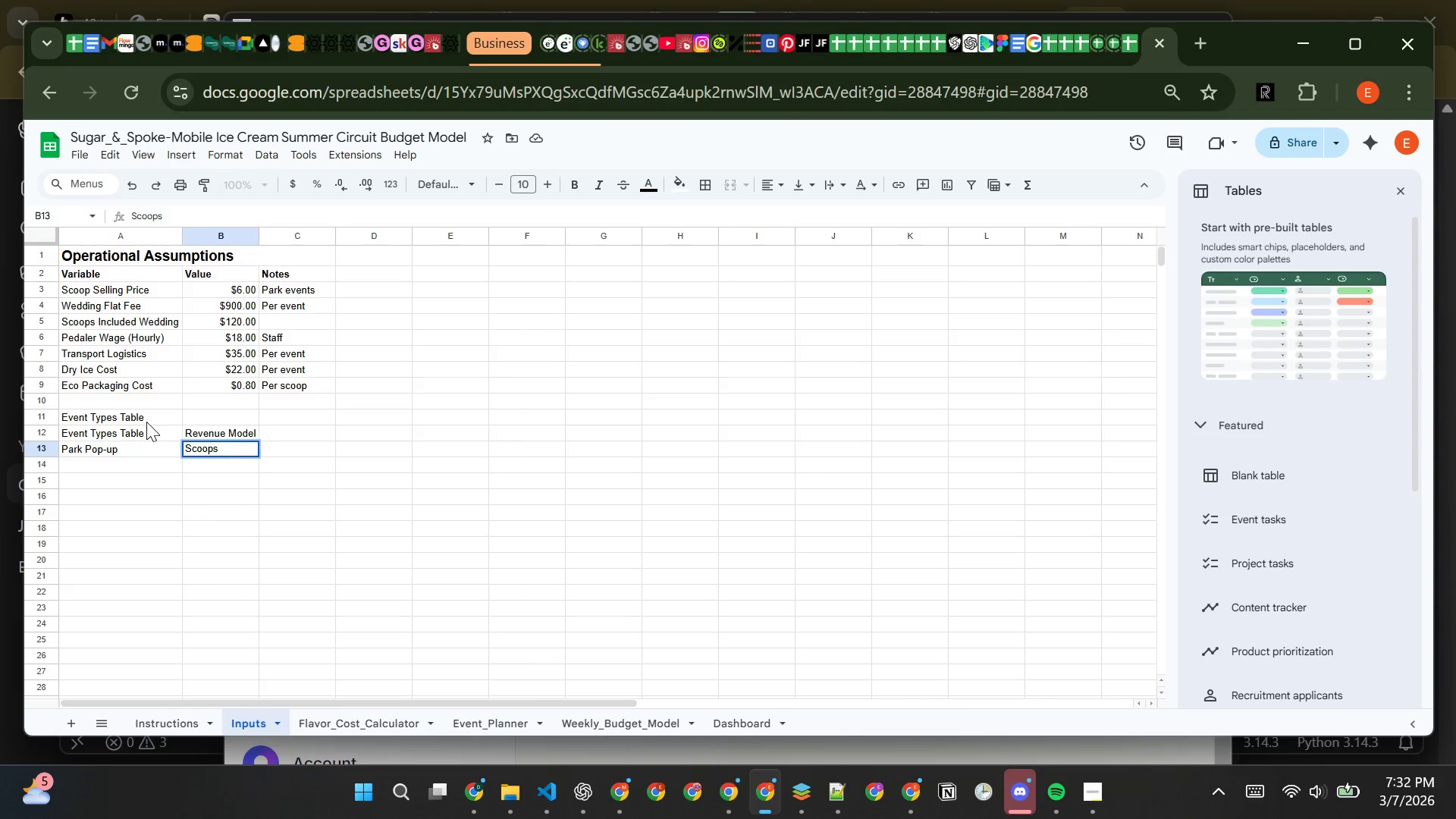 
key(Control+X)
 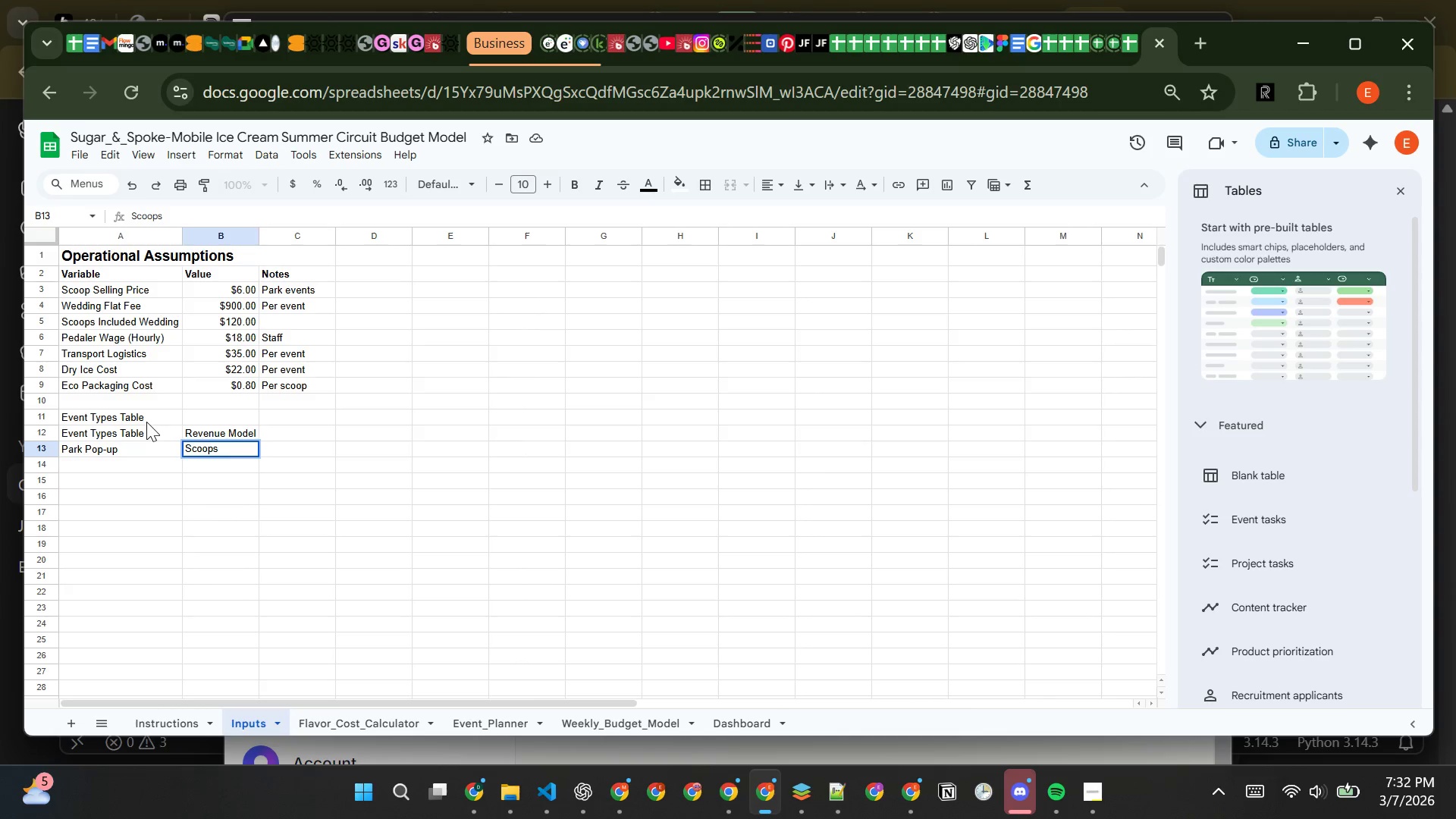 
type(x Price)
 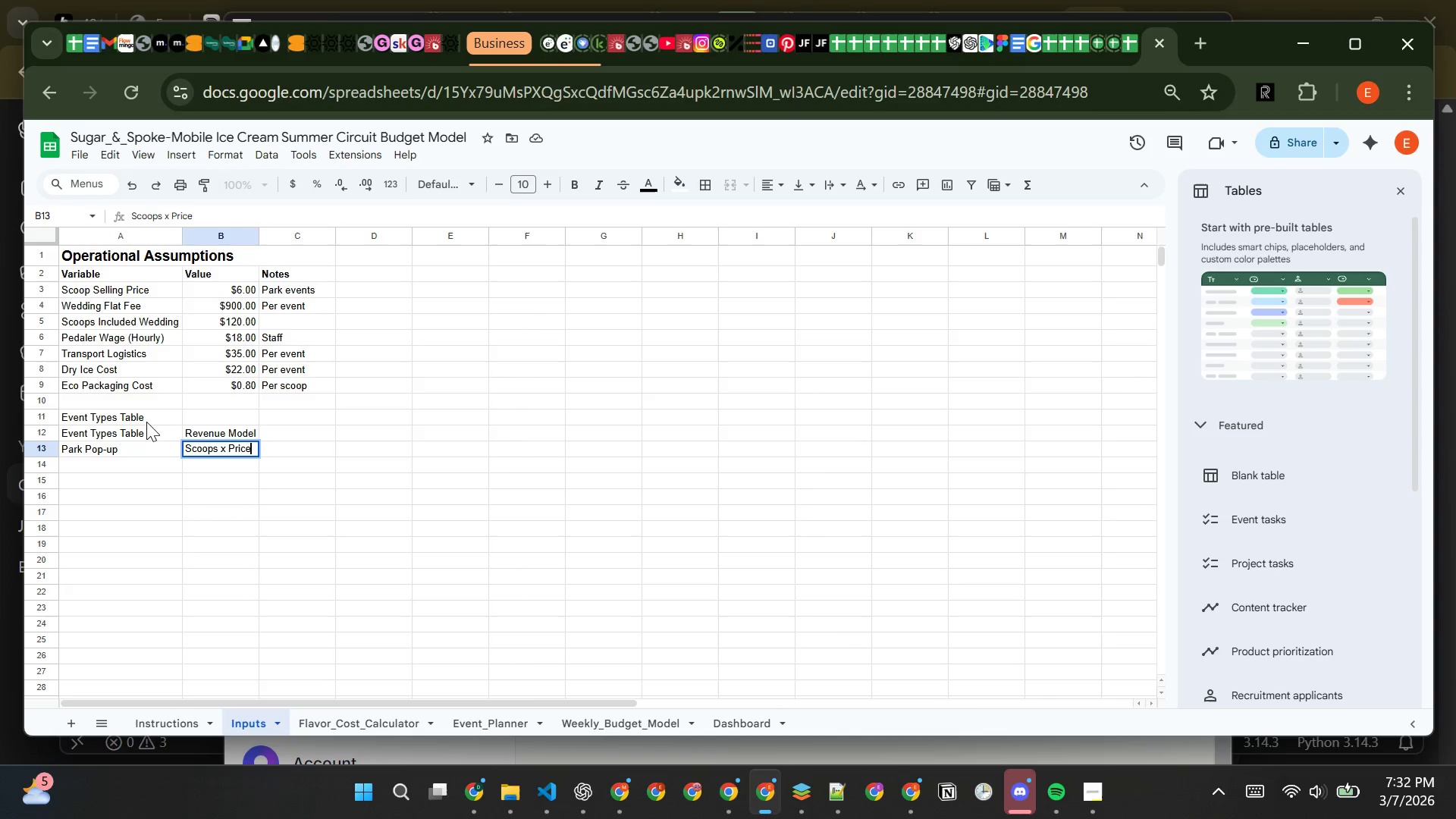 
key(Enter)
 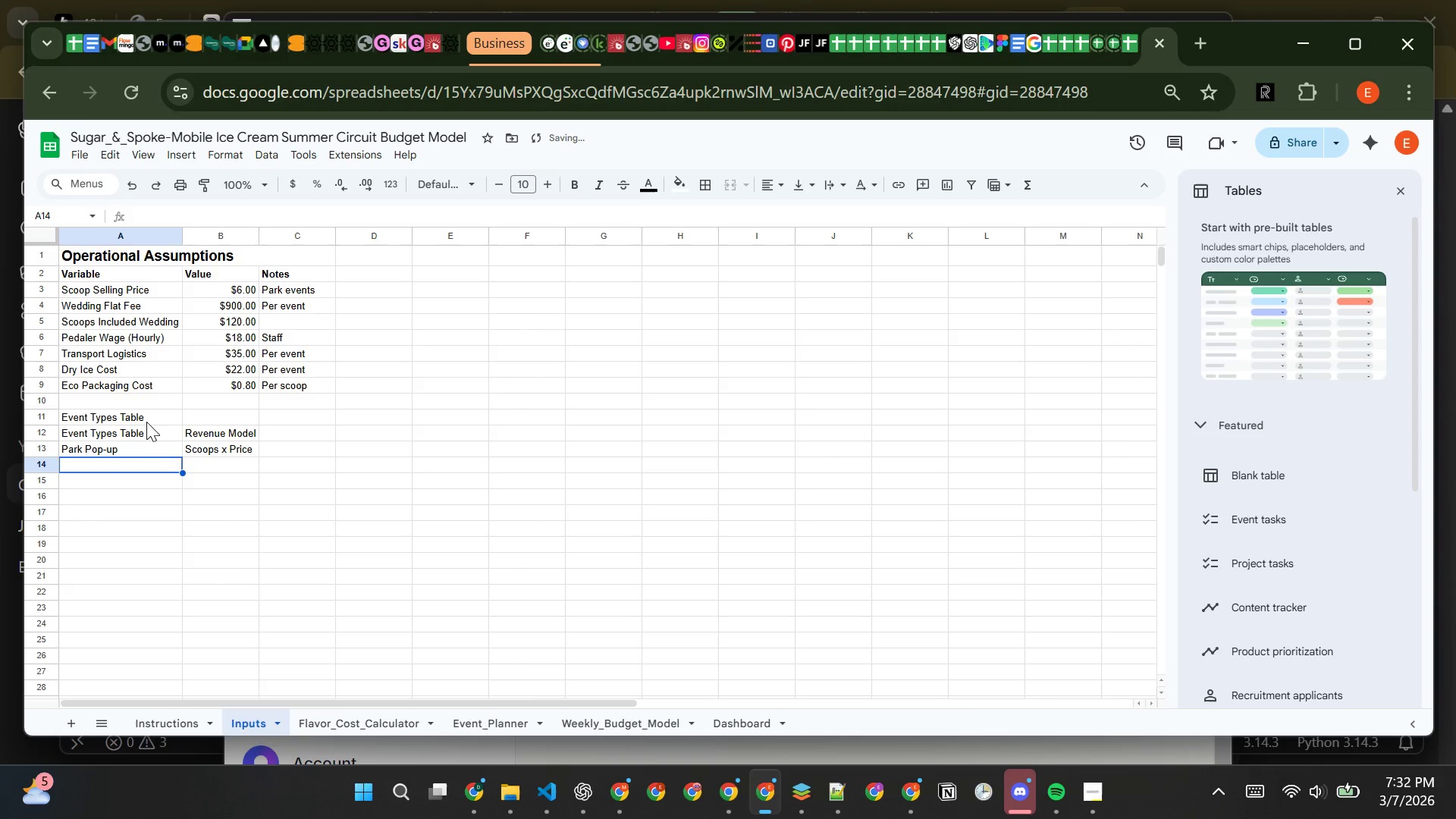 
type(Wedding Catering)
key(Tab)
type(Flat Fee)
 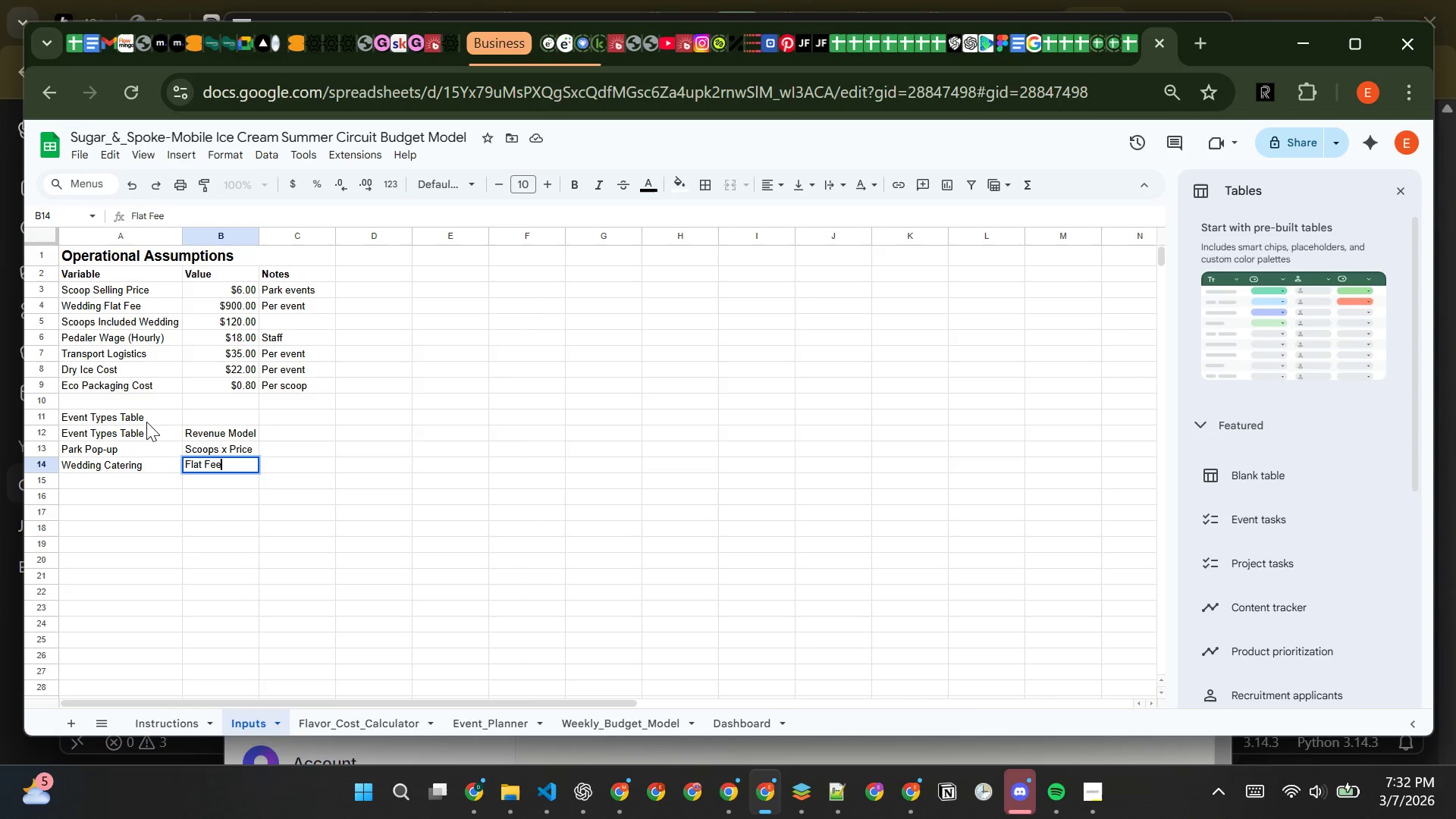 
key(Enter)
 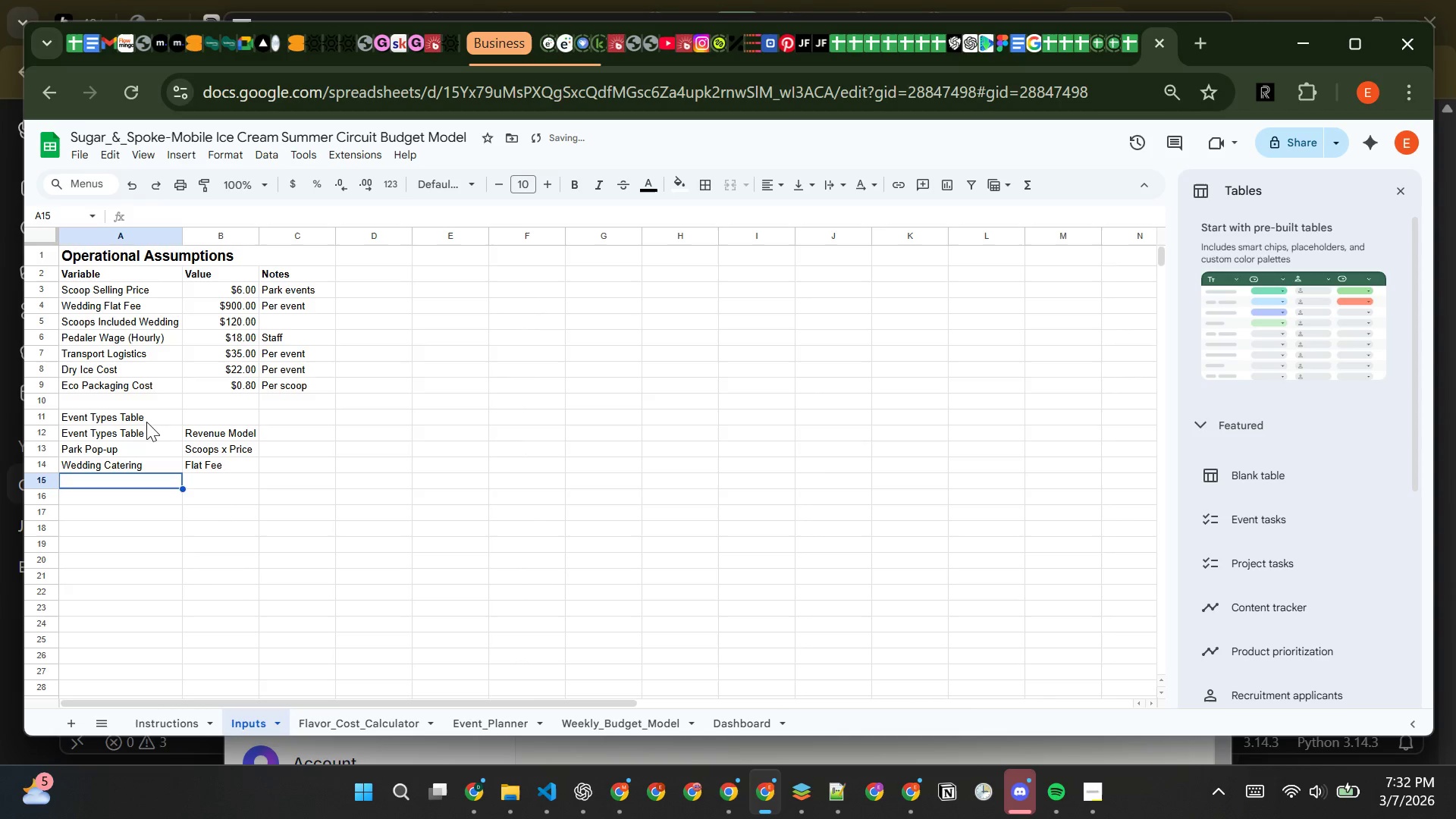 
key(Enter)
 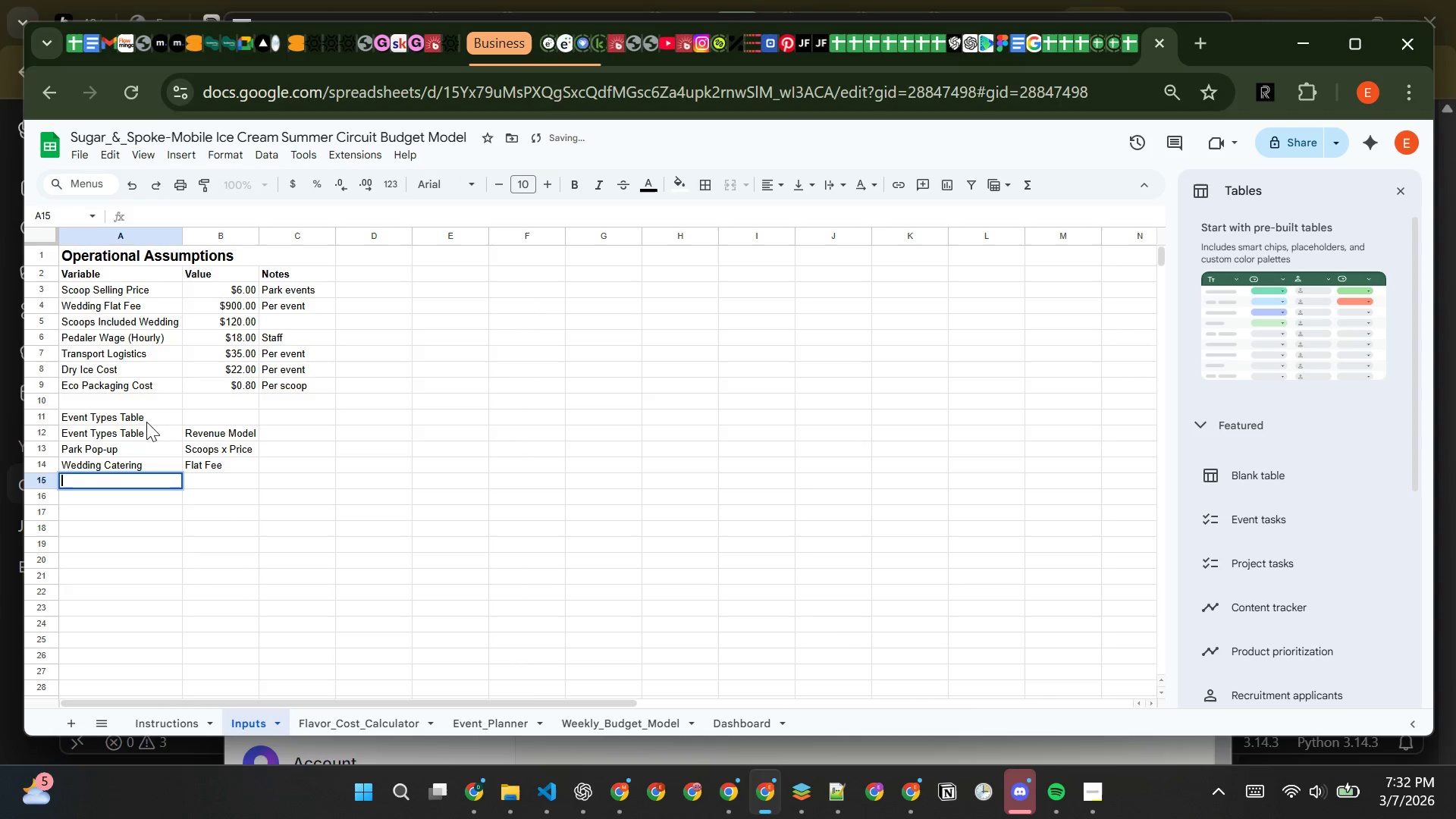 
key(Enter)
 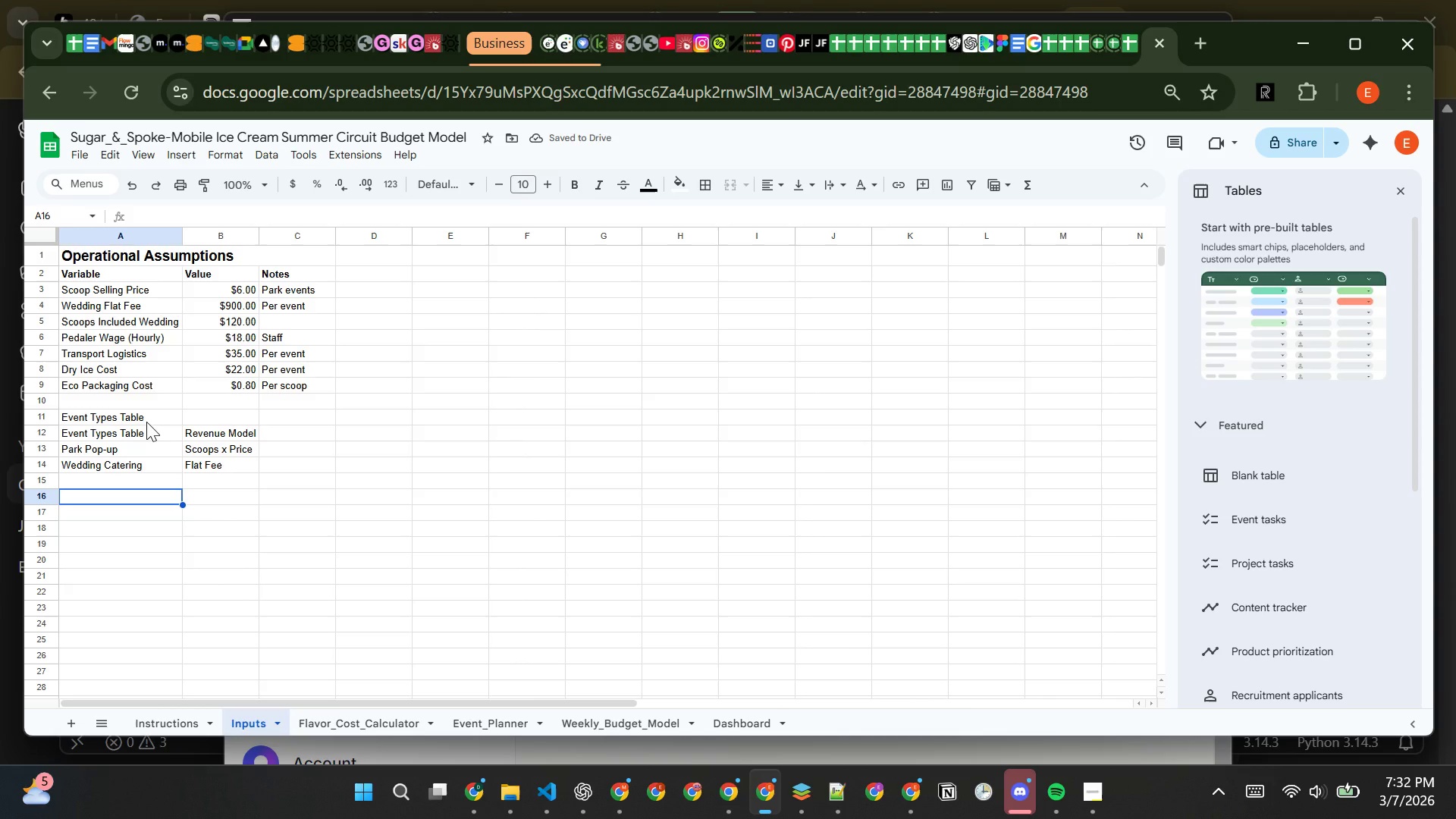 
left_click([137, 419])
 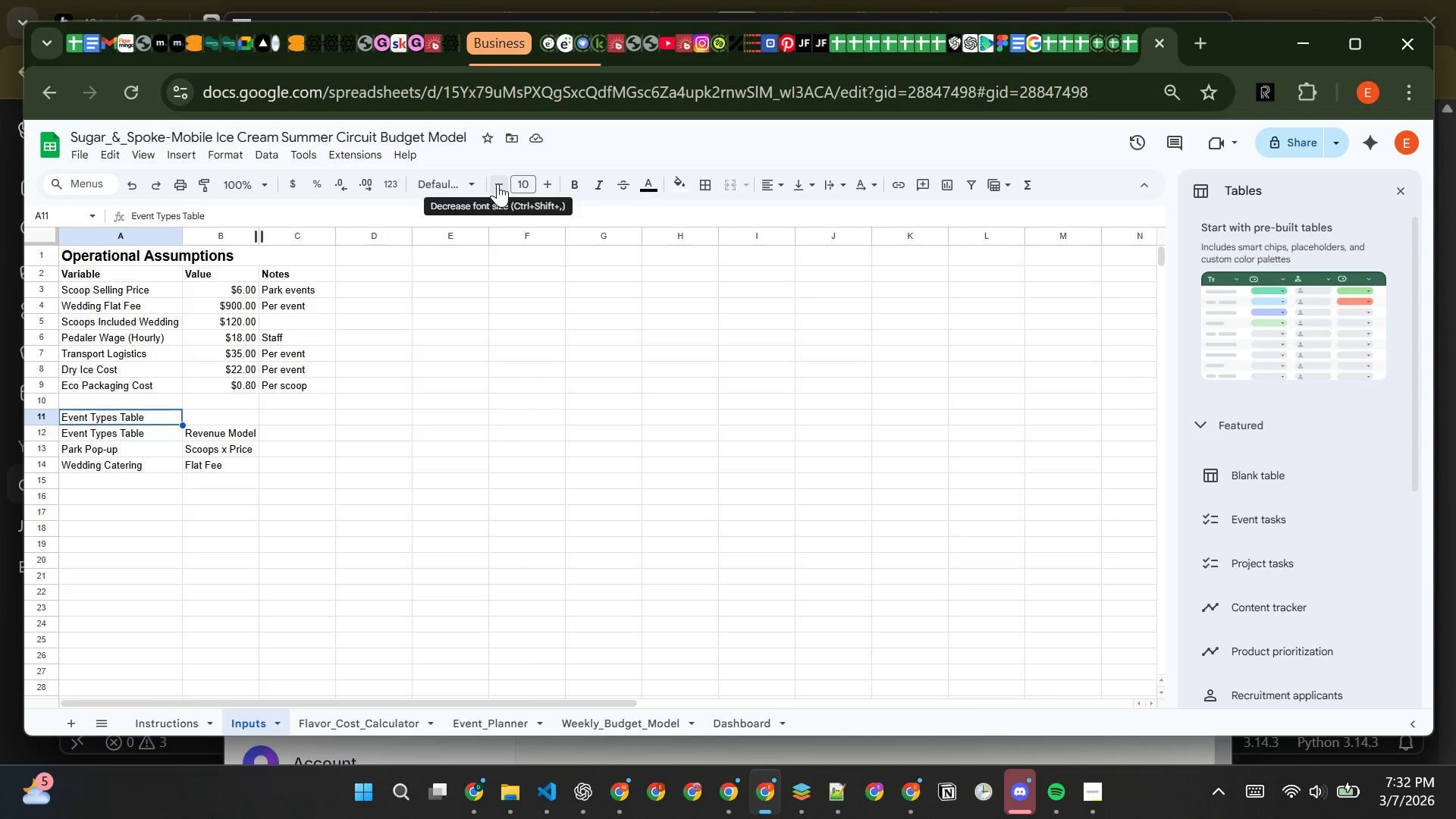 
key(Control+ControlLeft)
 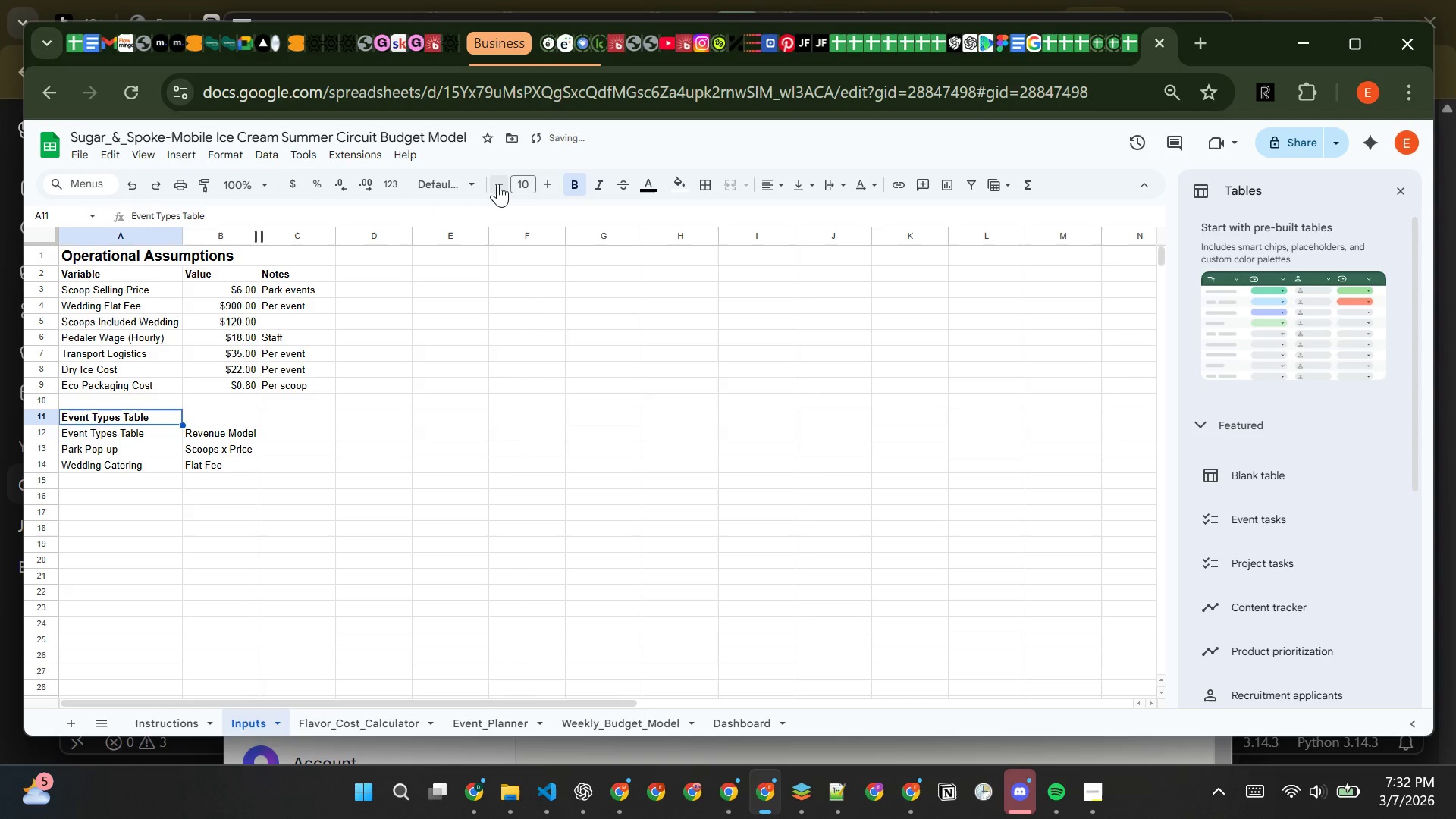 
key(Control+B)
 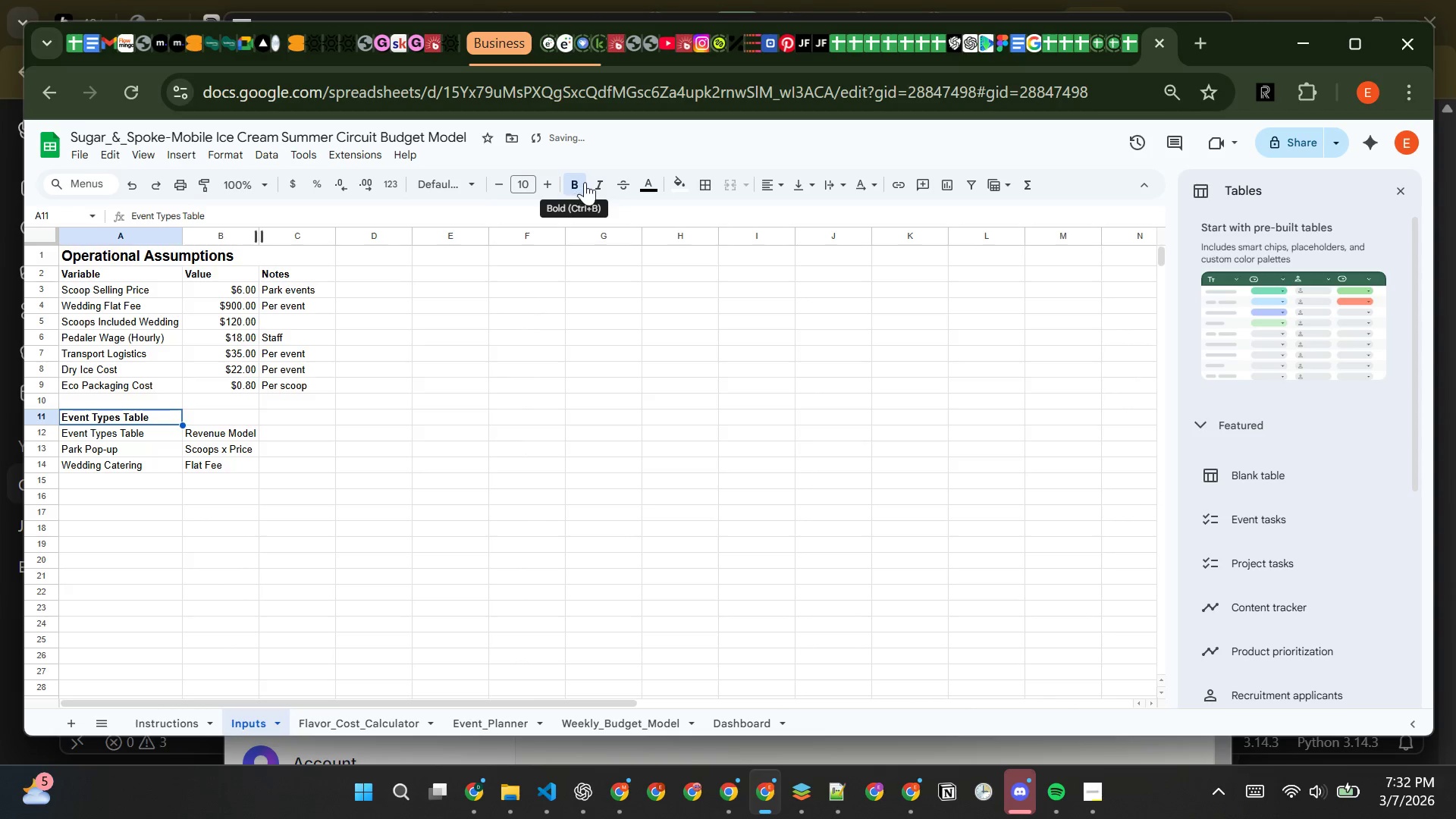 
mouse_move([573, 181])
 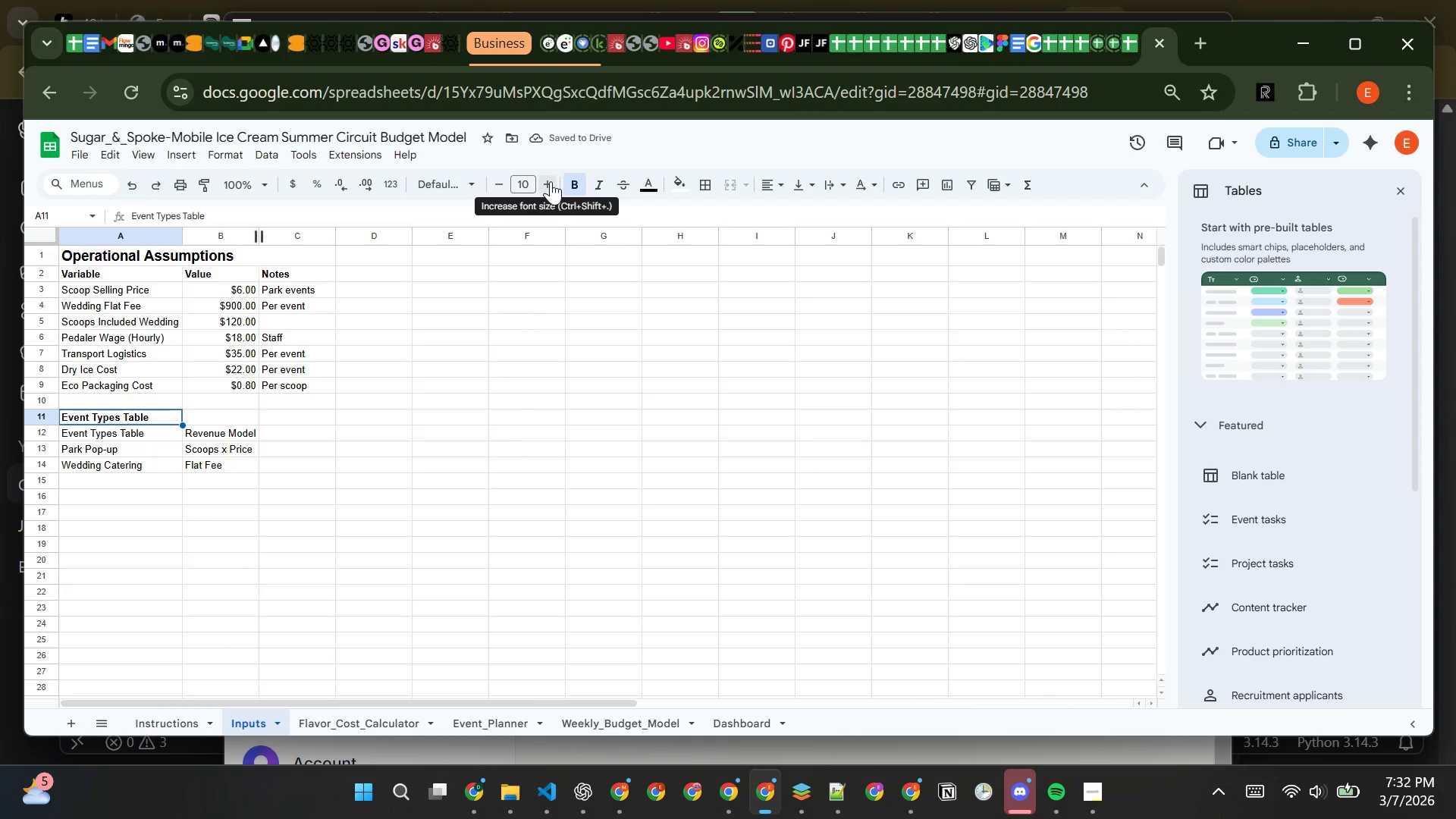 
double_click([551, 181])
 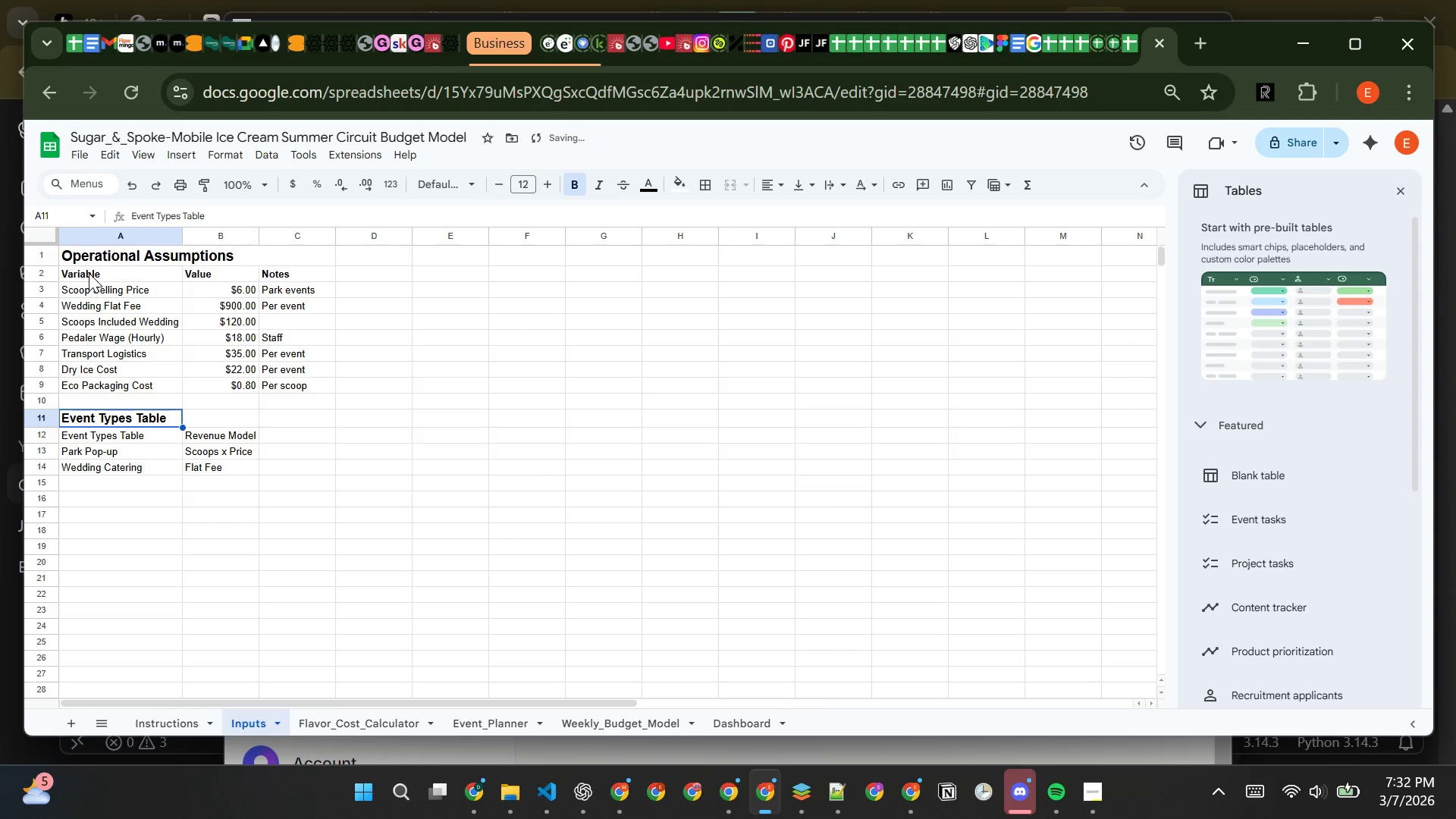 
left_click([89, 268])
 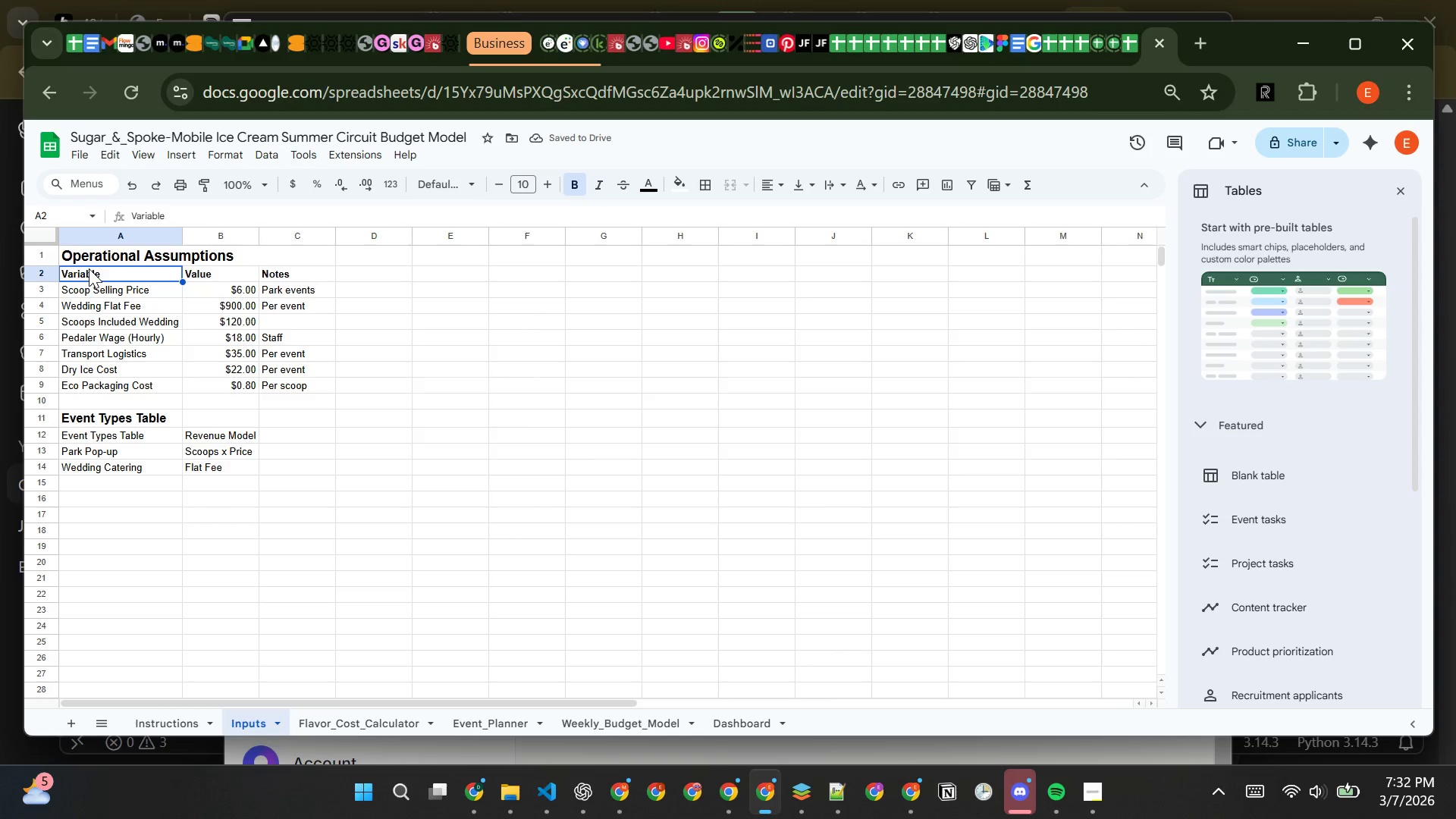 
left_click_drag(start_coordinate=[89, 268], to_coordinate=[236, 278])
 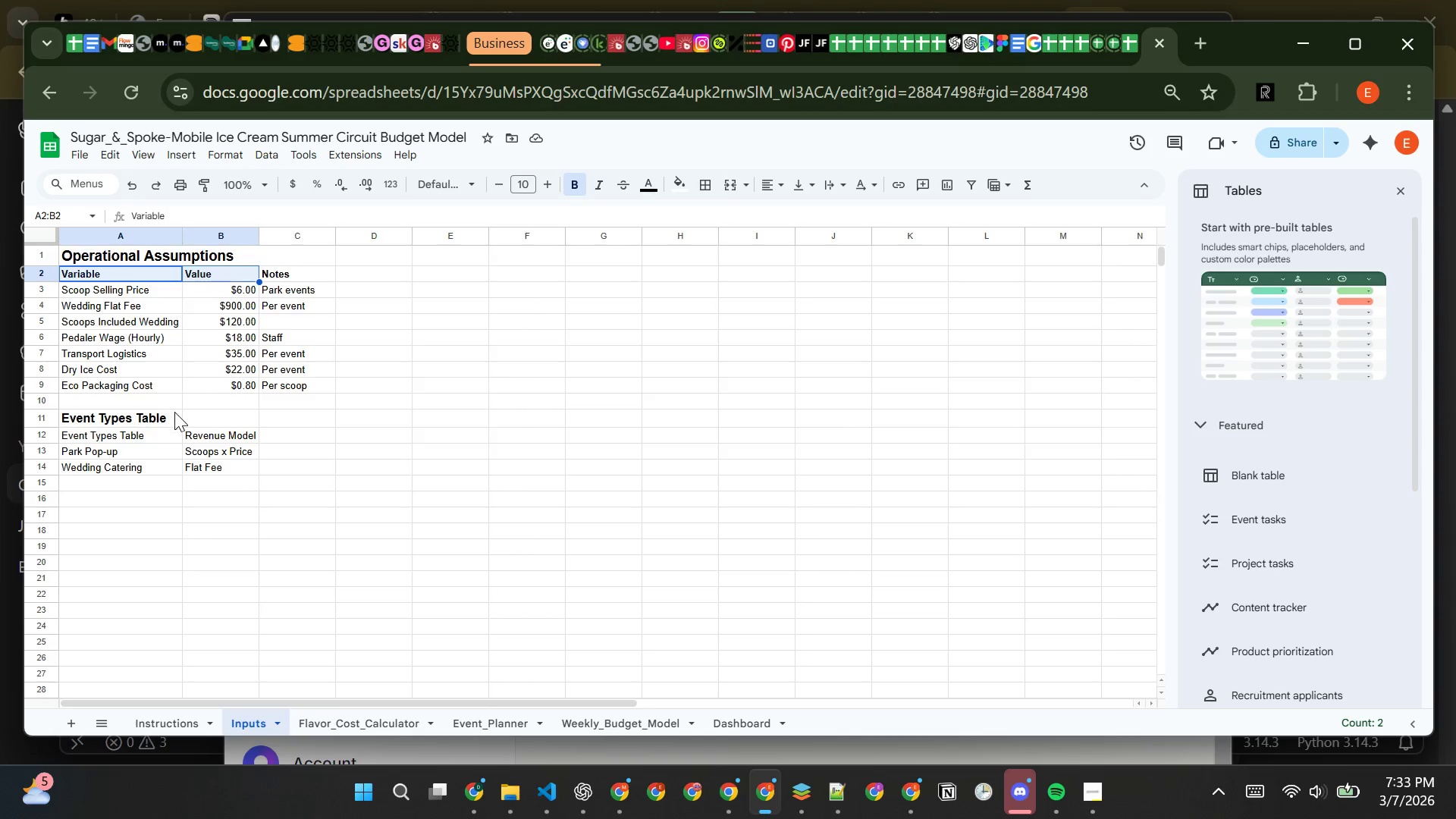 
left_click([181, 420])
 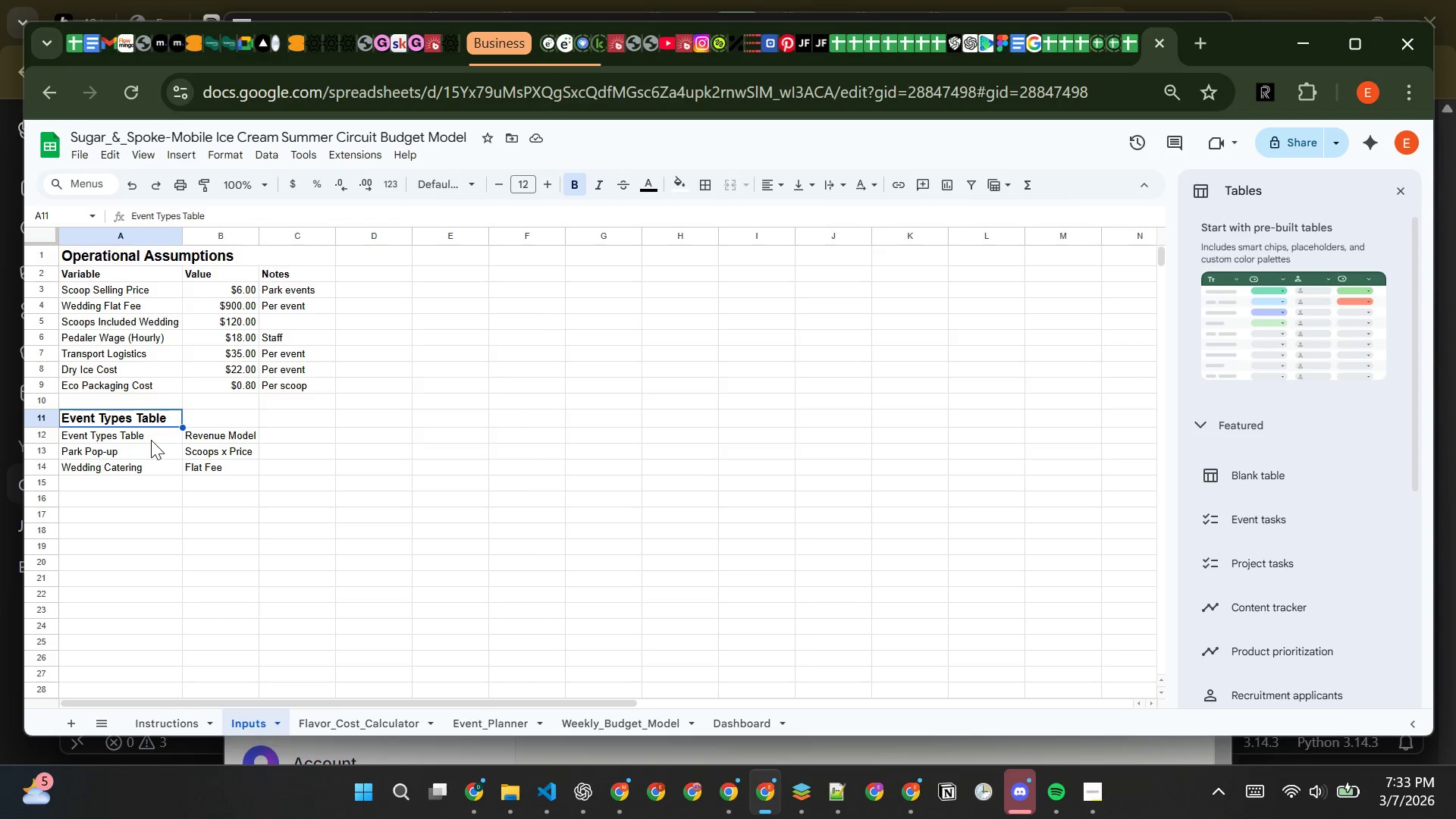 
left_click([150, 440])
 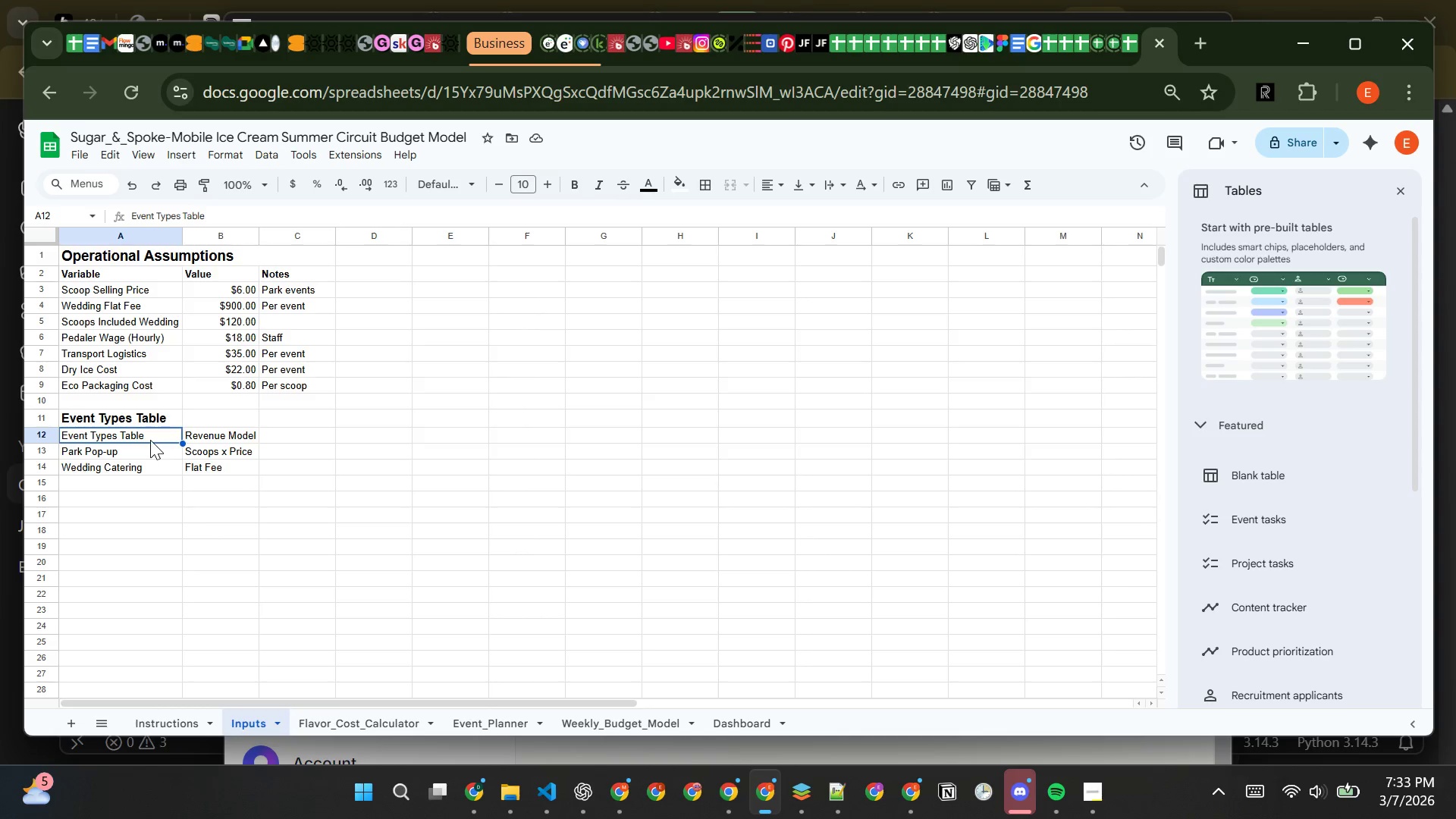 
left_click_drag(start_coordinate=[150, 440], to_coordinate=[188, 440])
 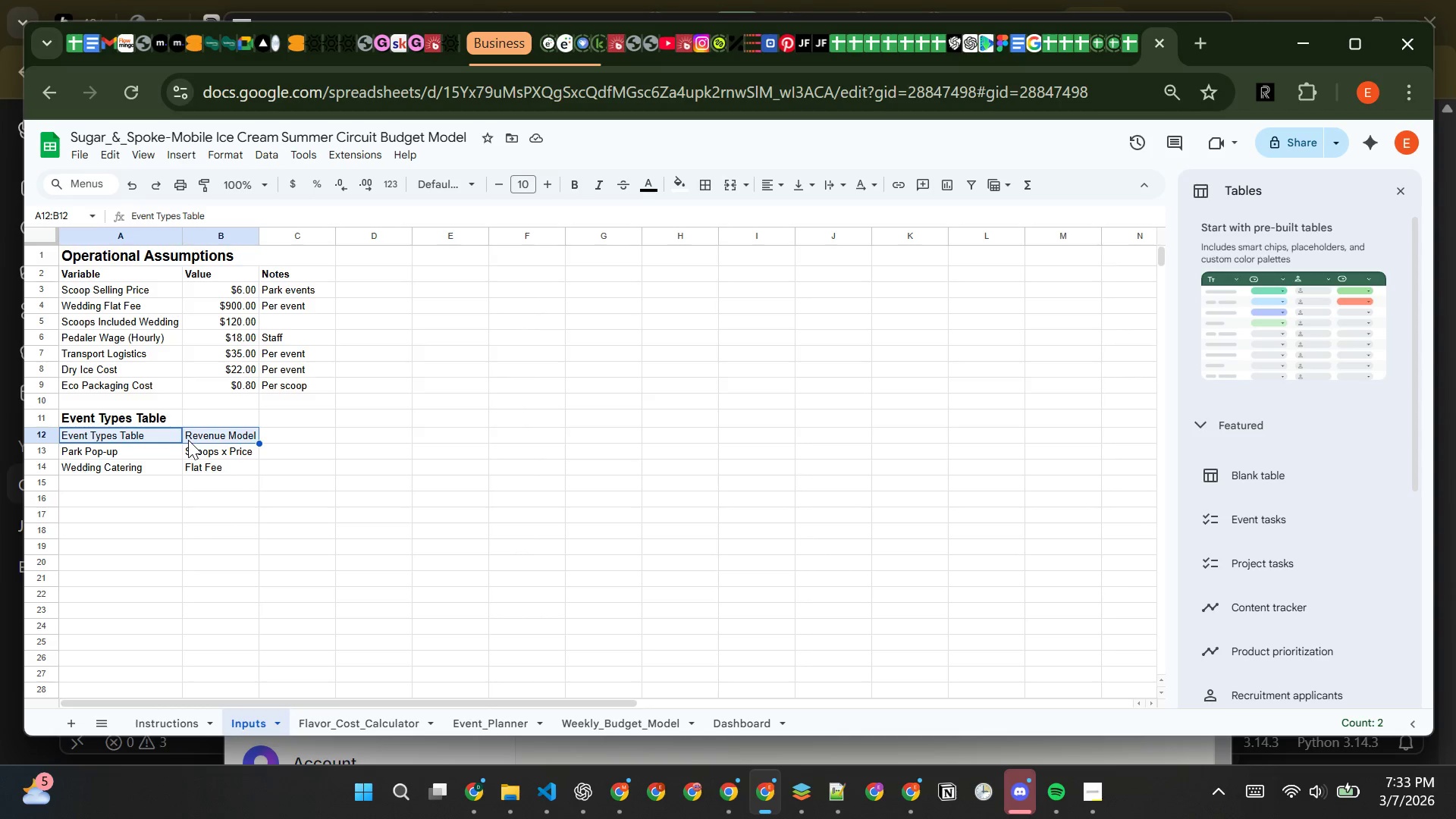 
key(Control+ControlLeft)
 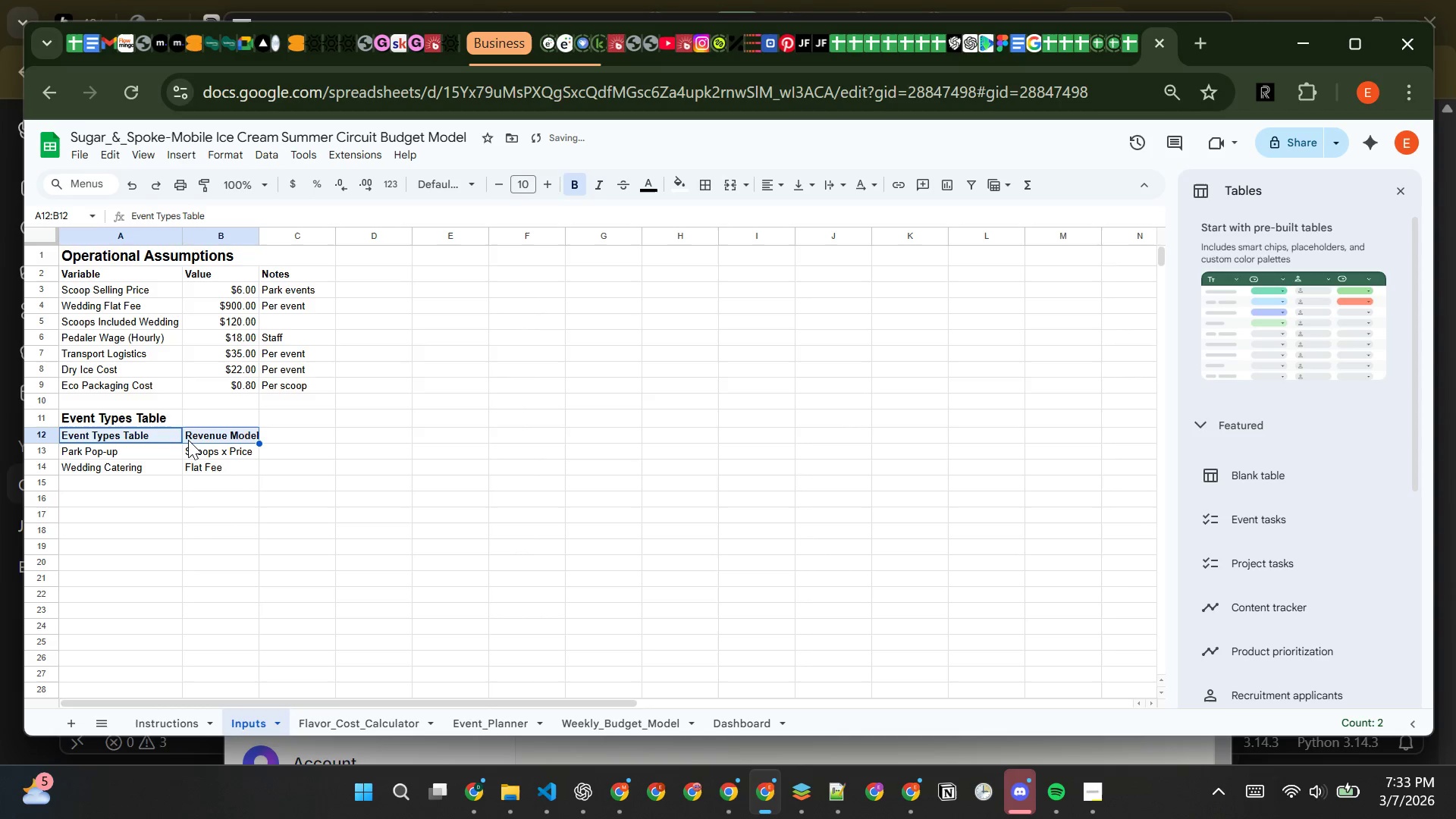 
key(Control+B)
 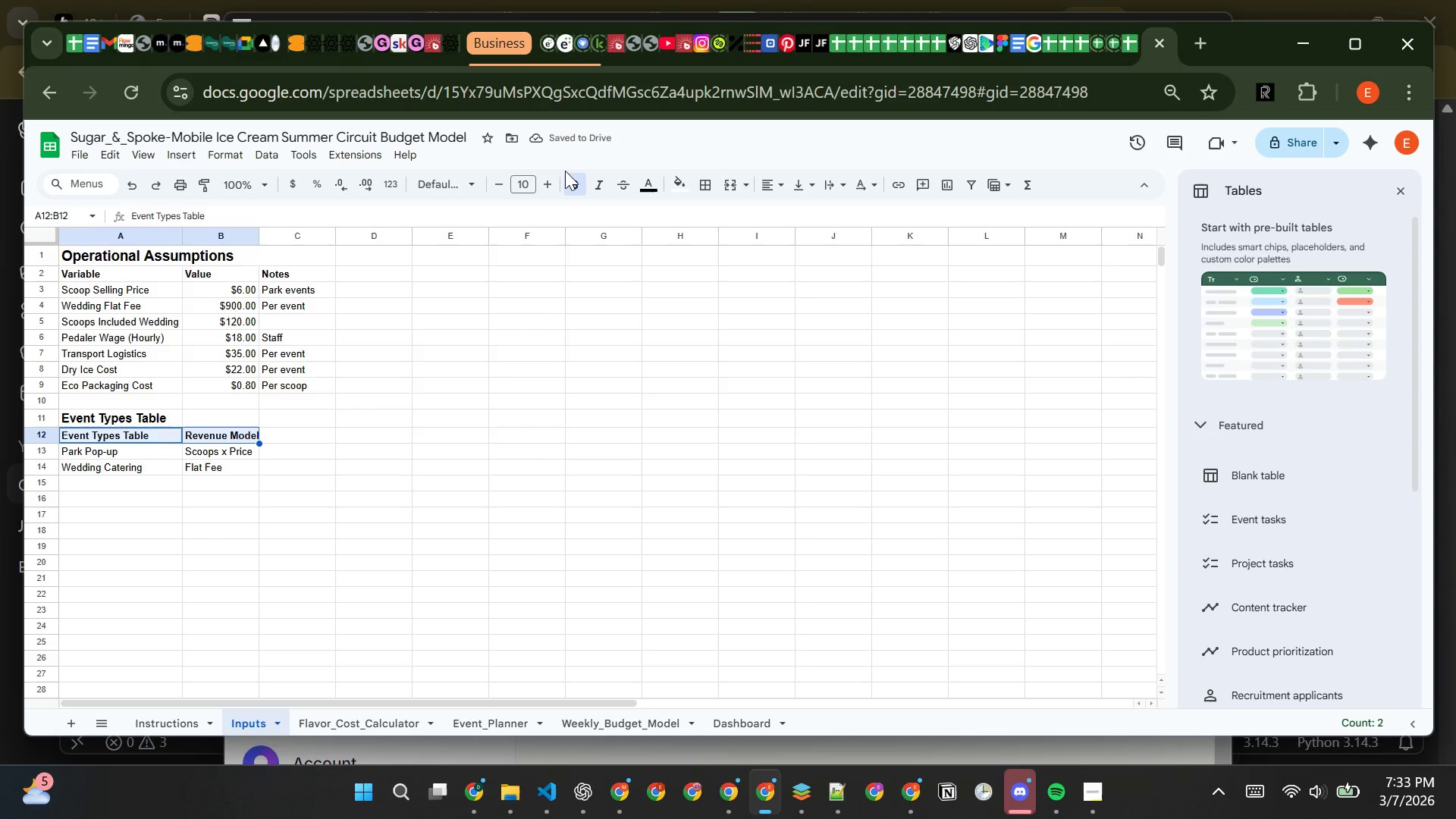 
left_click([553, 180])
 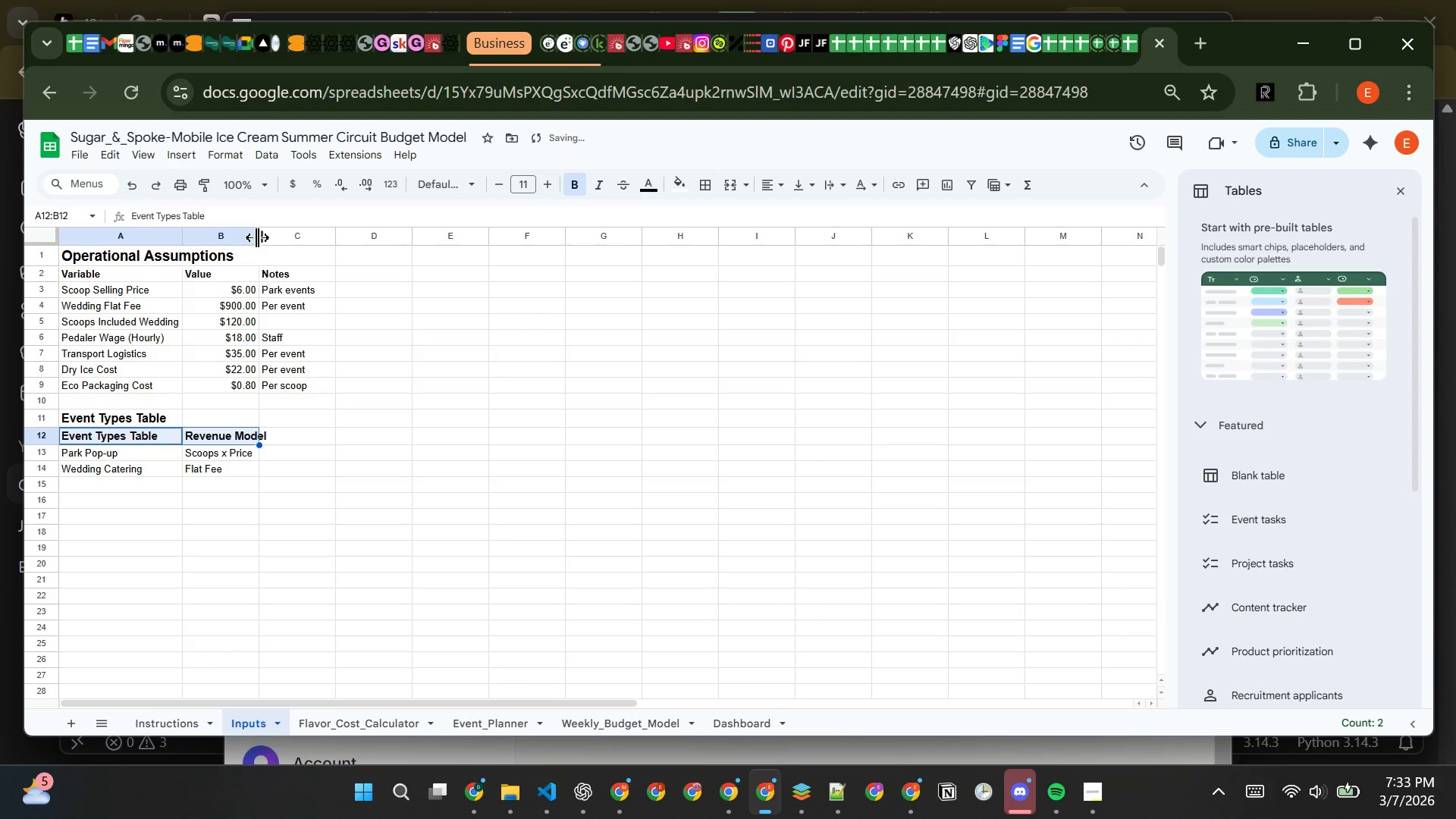 
double_click([256, 237])
 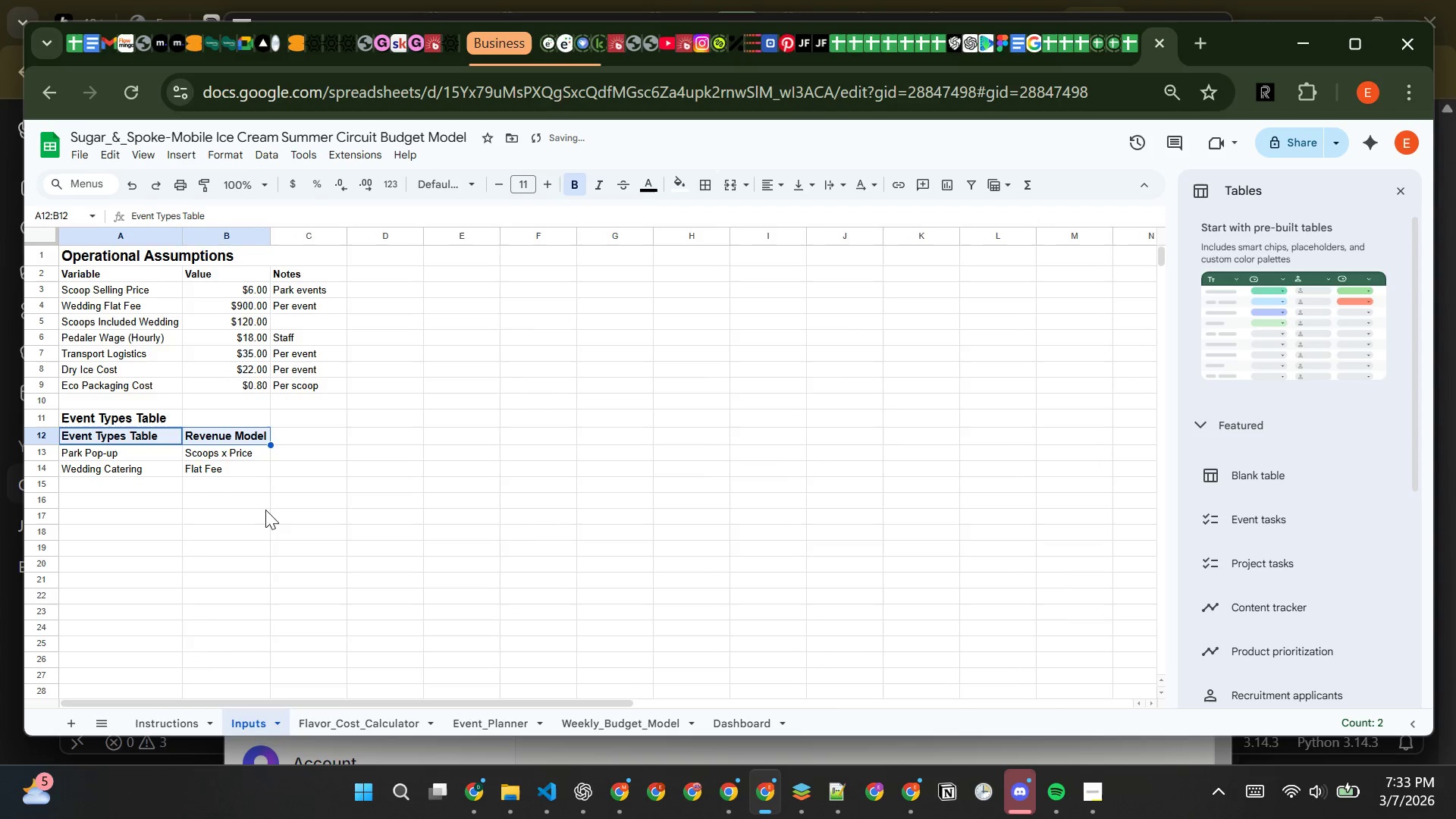 
left_click([243, 532])
 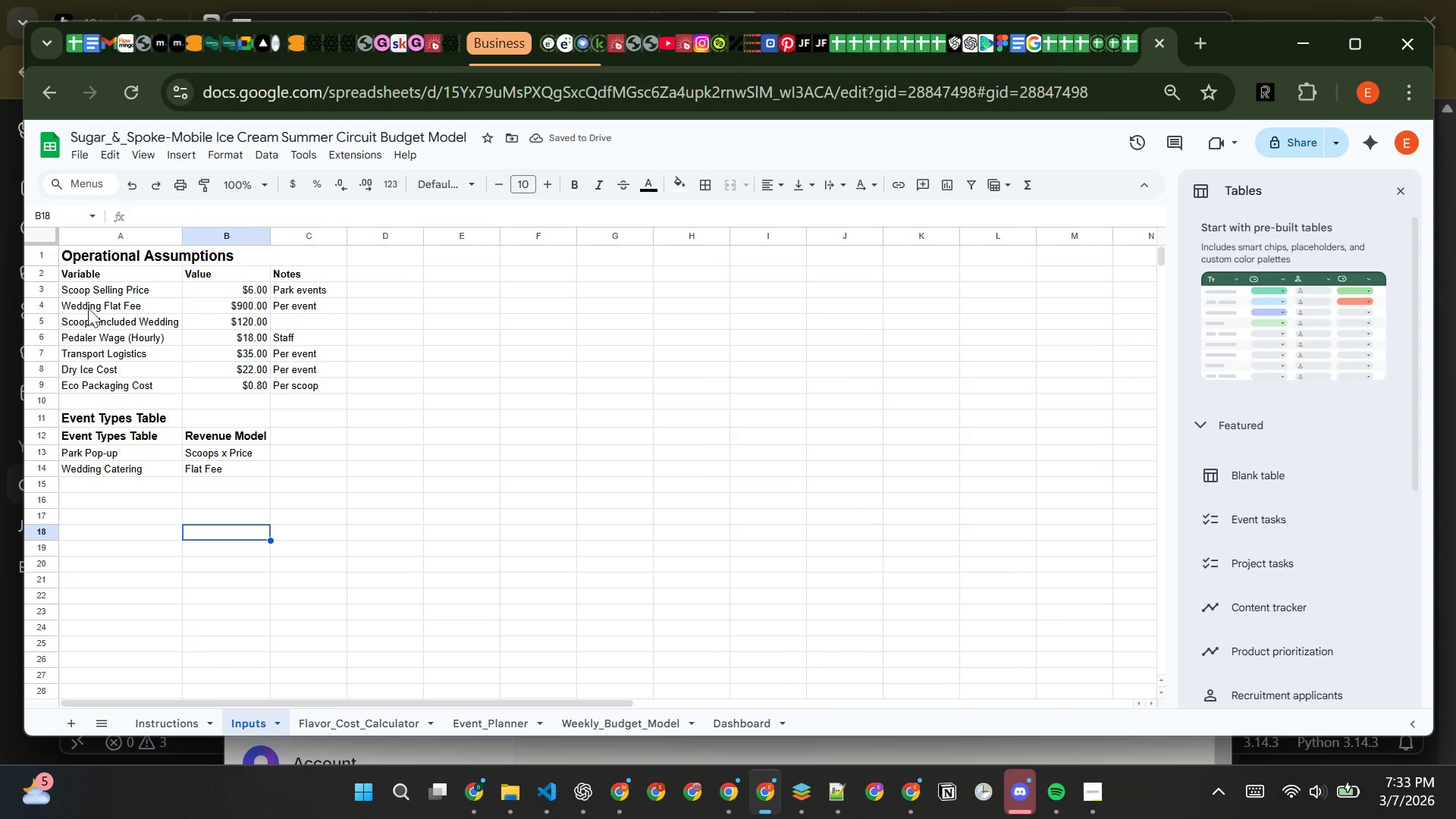 
left_click([98, 271])
 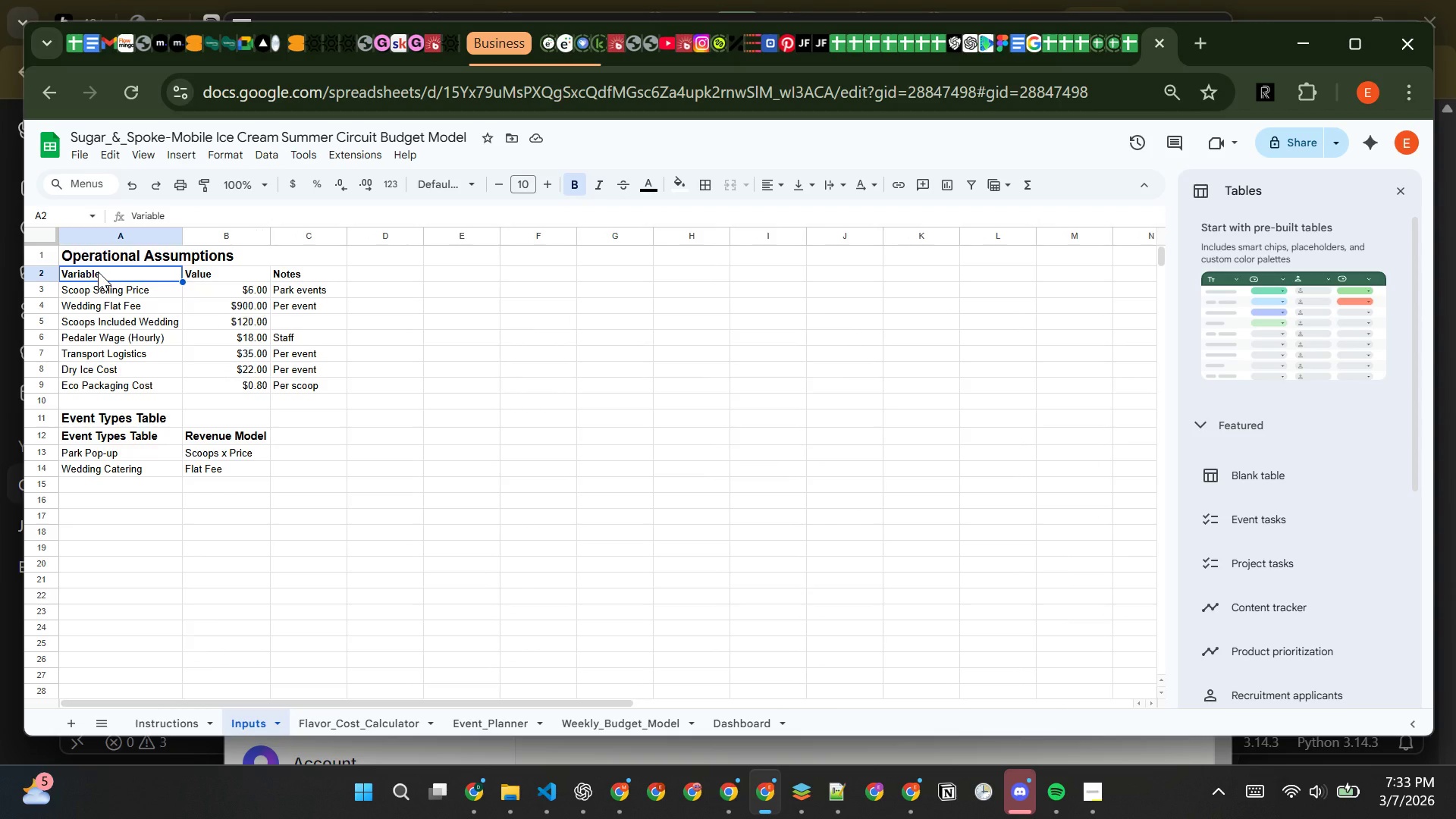 
left_click_drag(start_coordinate=[98, 271], to_coordinate=[276, 272])
 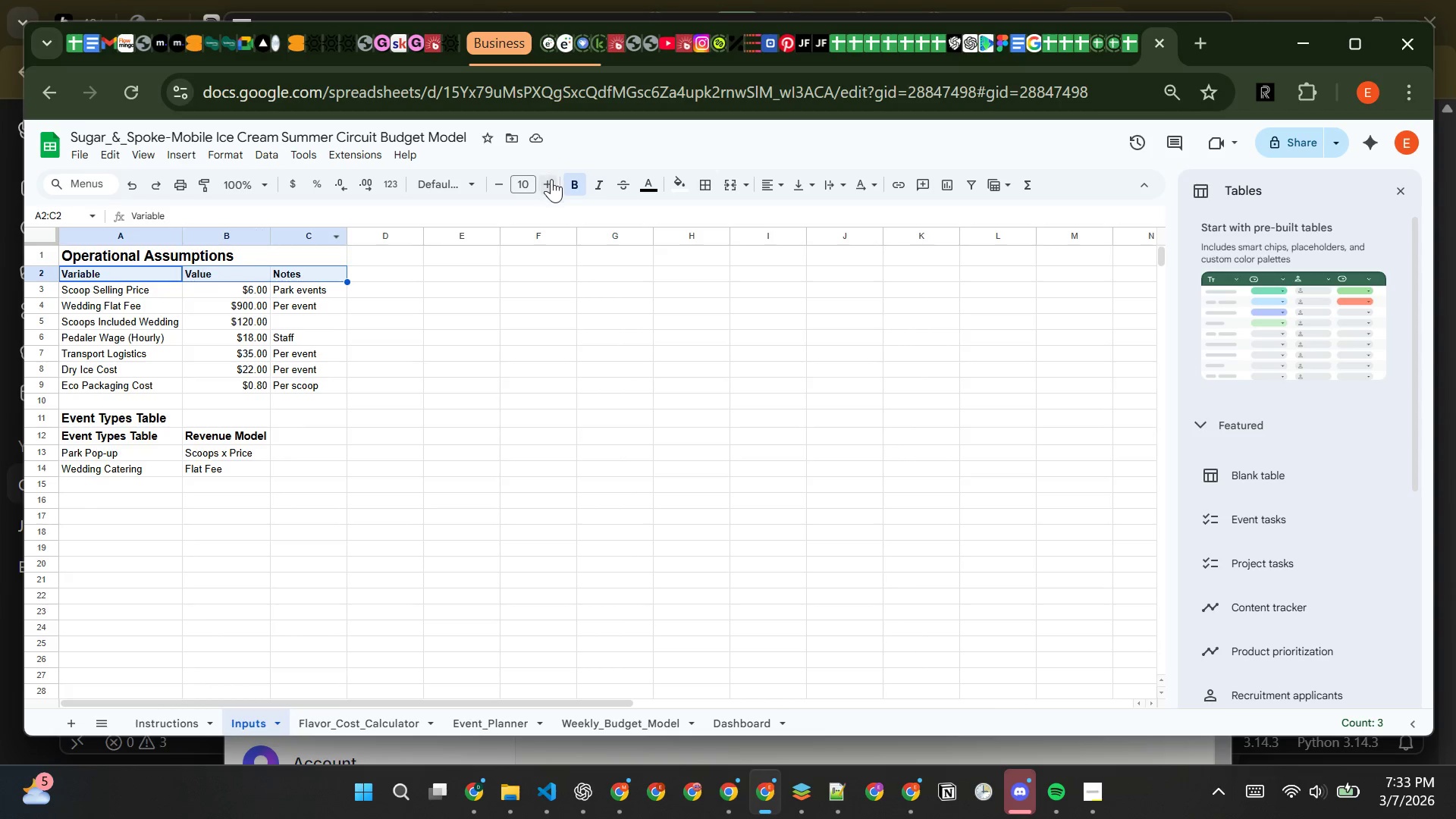 
left_click([551, 184])
 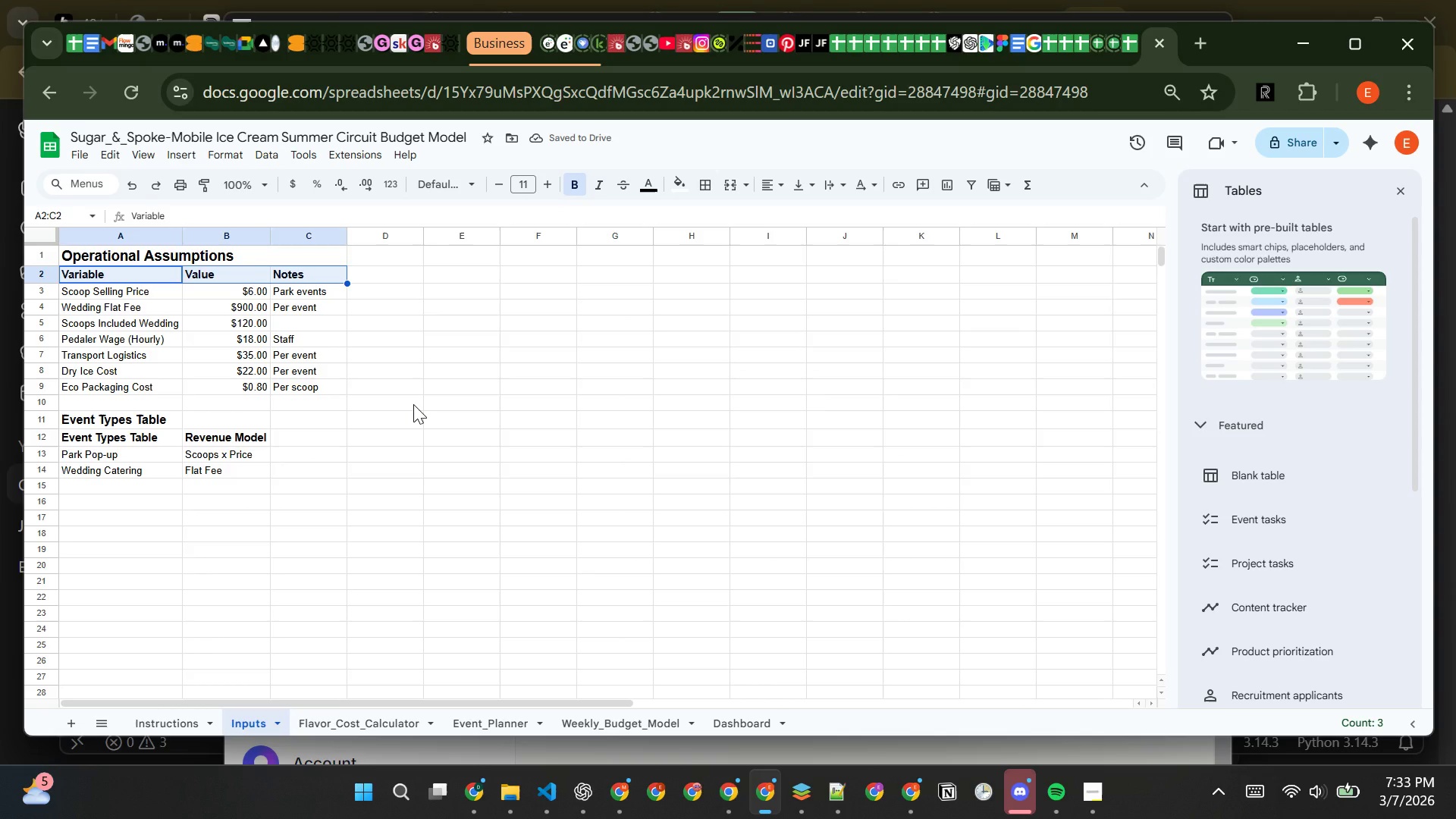 
left_click([413, 404])
 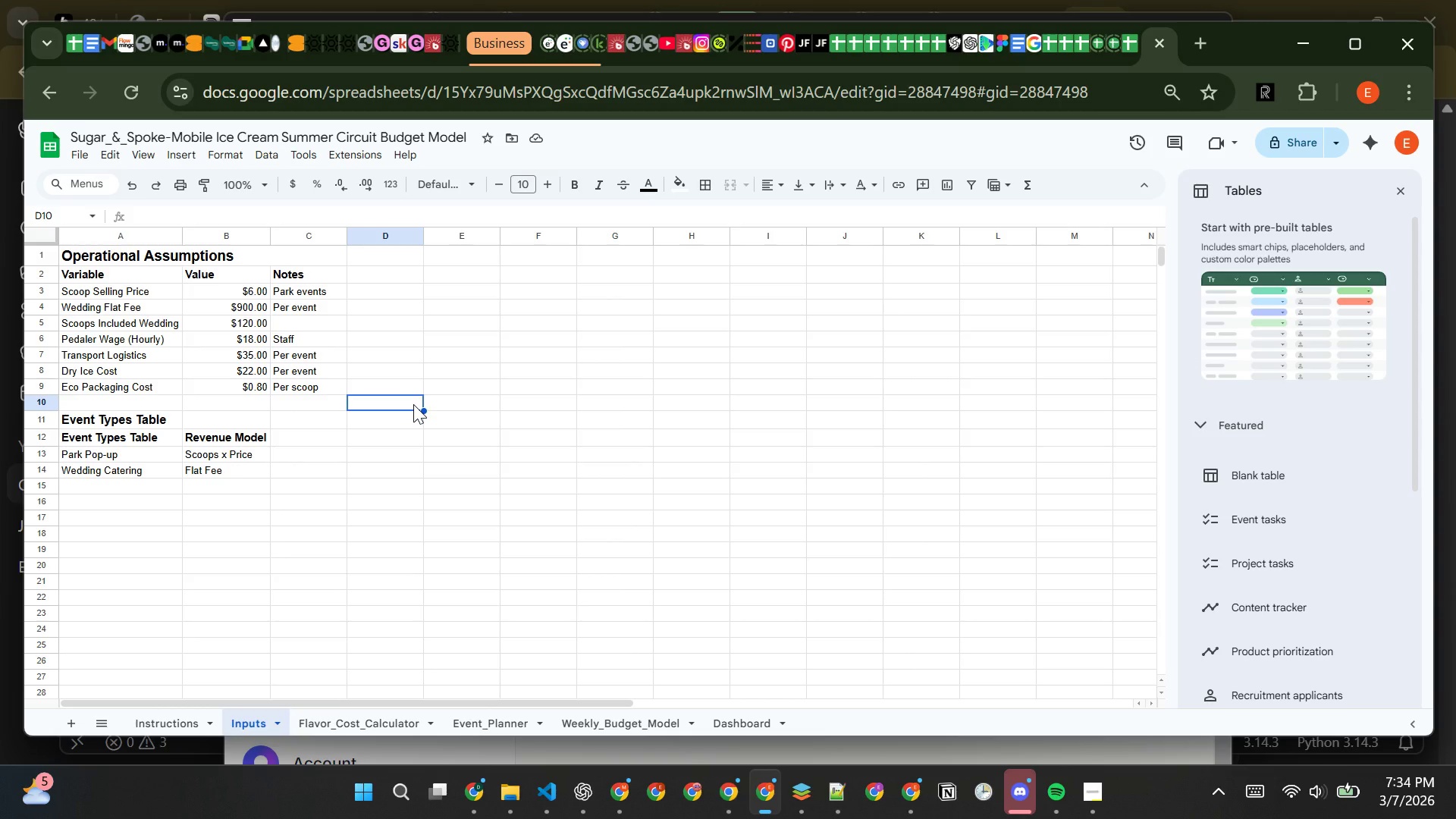 
wait(46.62)
 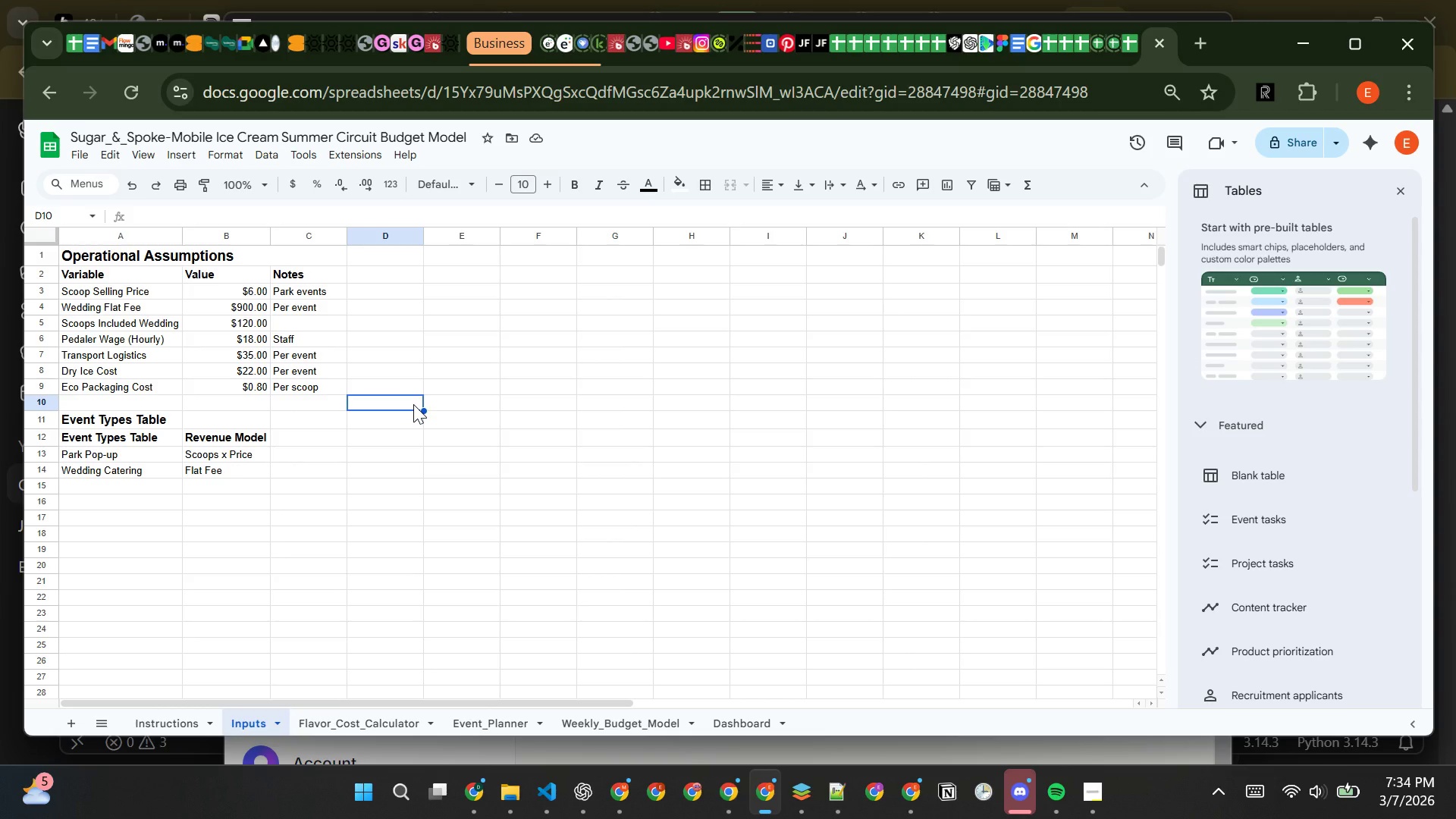 
left_click([75, 504])
 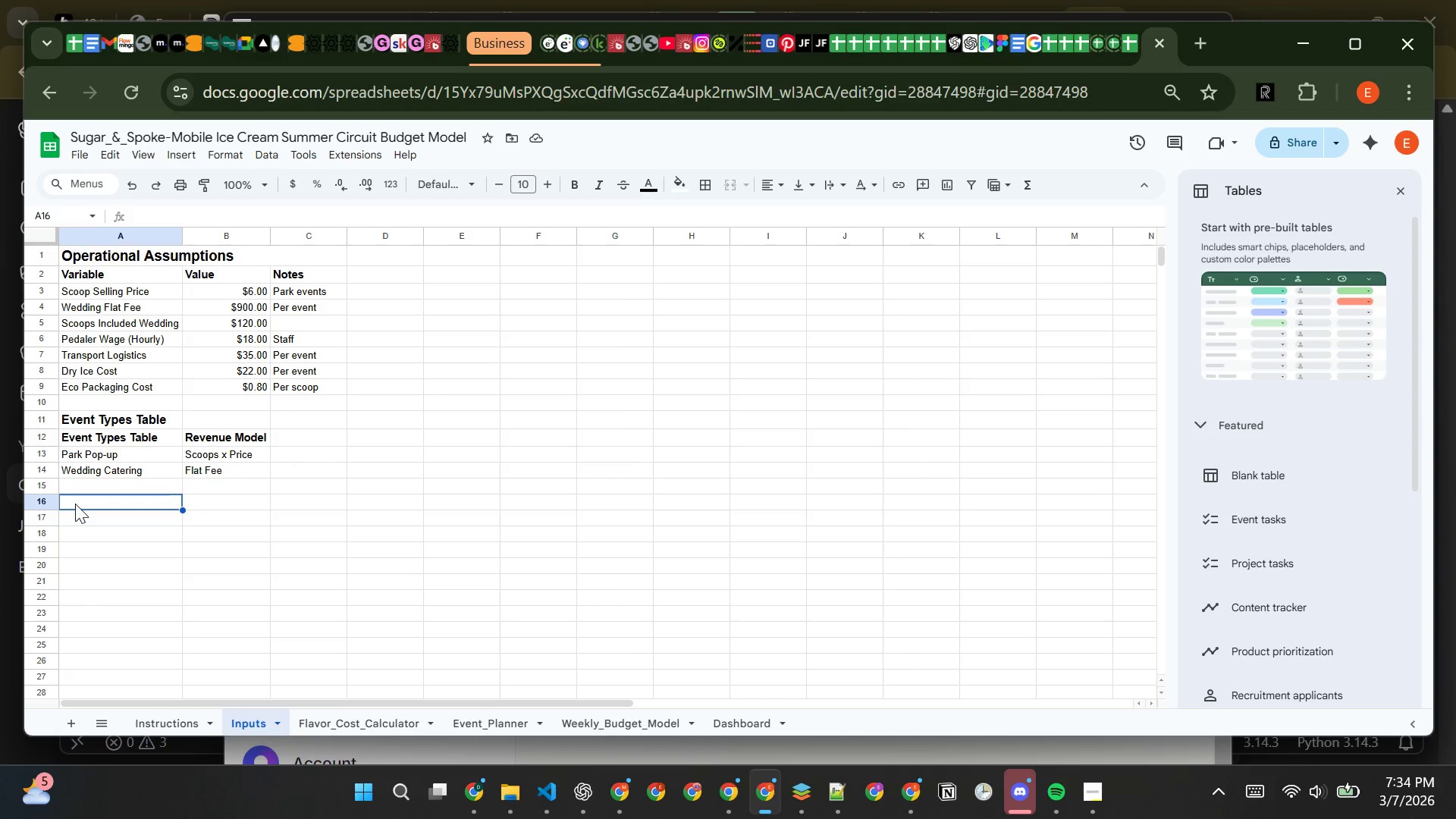 
type(Ingrediient)
key(Backspace)
key(Backspace)
key(Backspace)
key(Backspace)
type(ent Cost Table)
 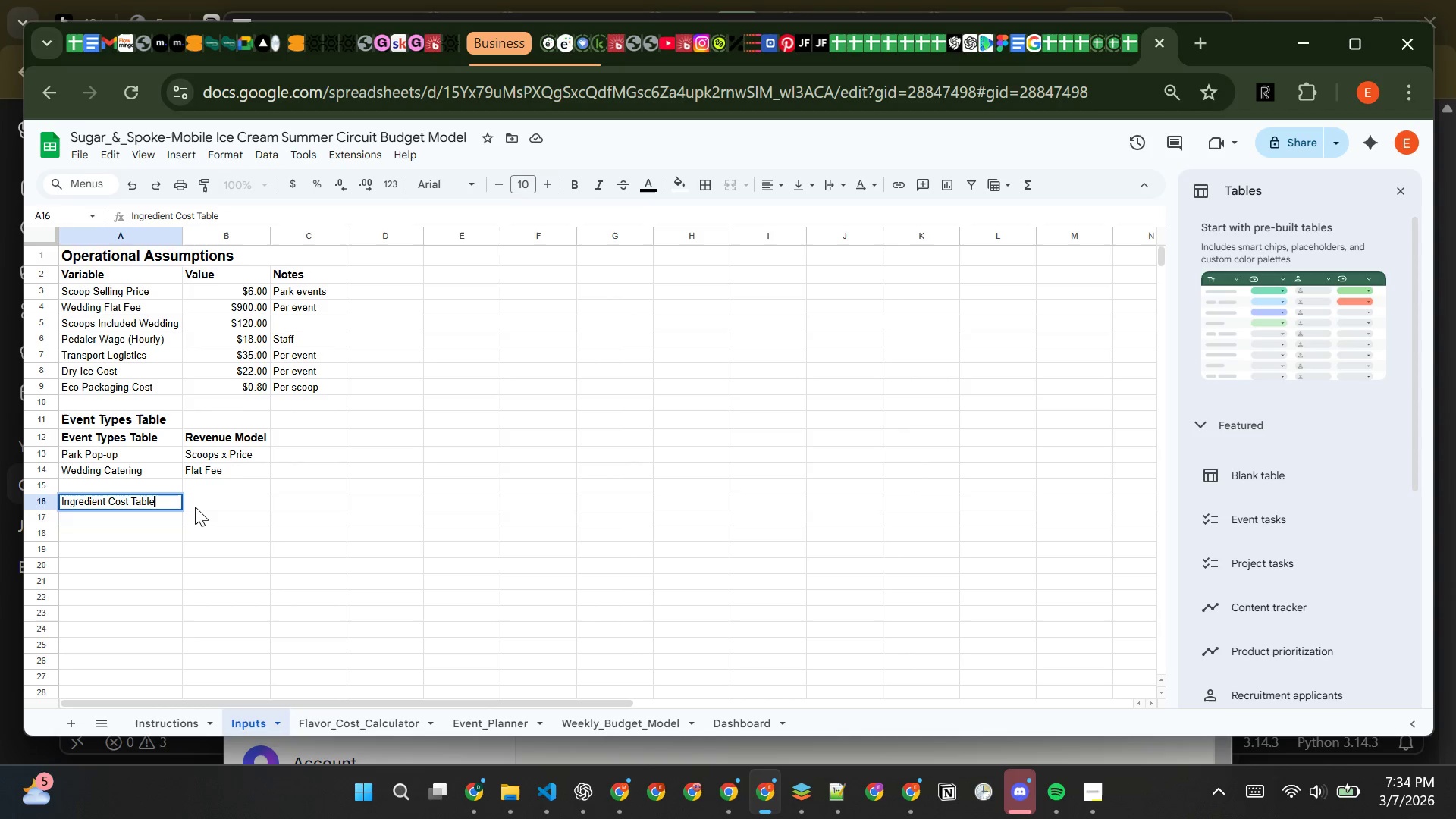 
left_click([195, 507])
 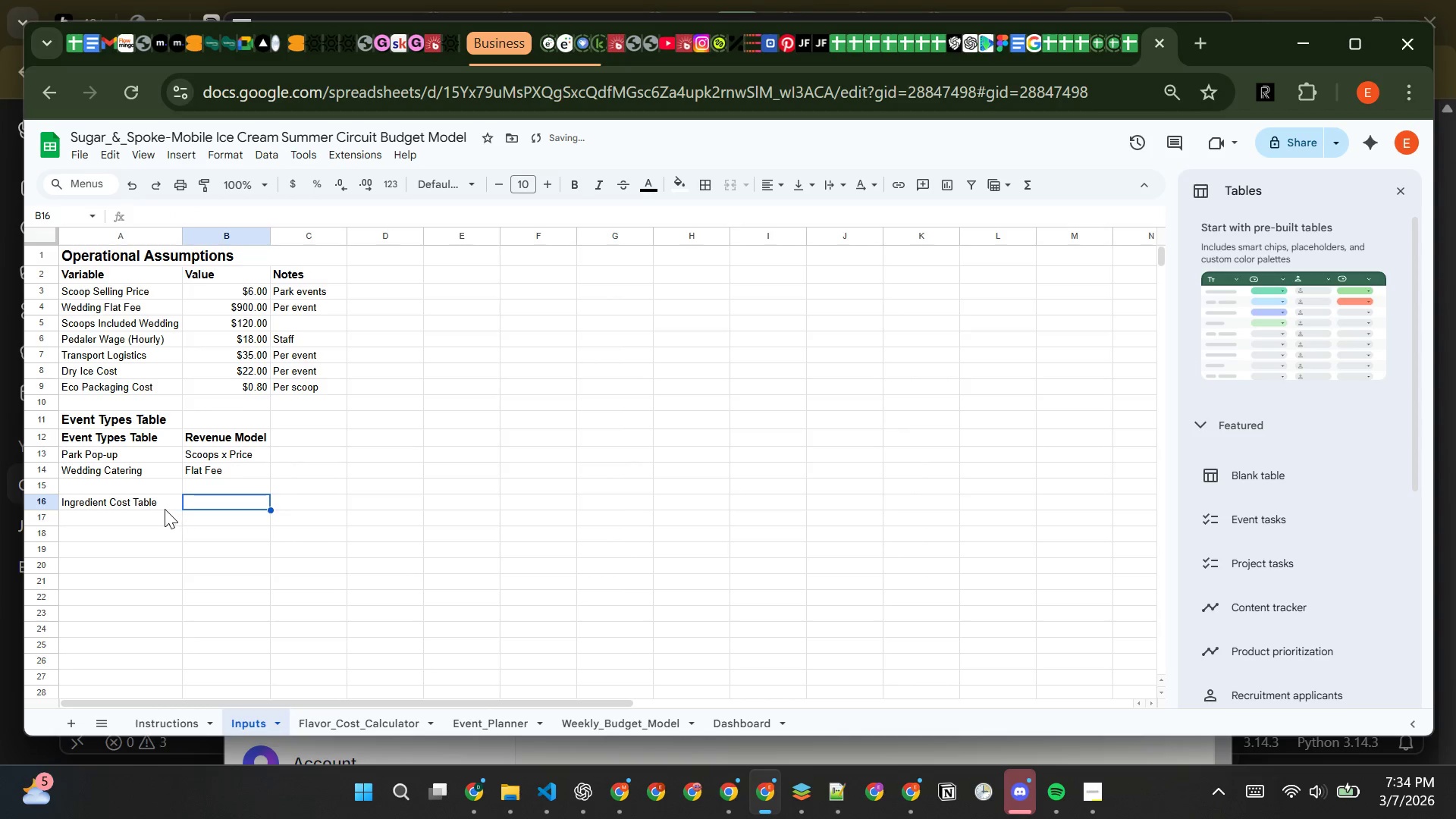 
left_click([165, 509])
 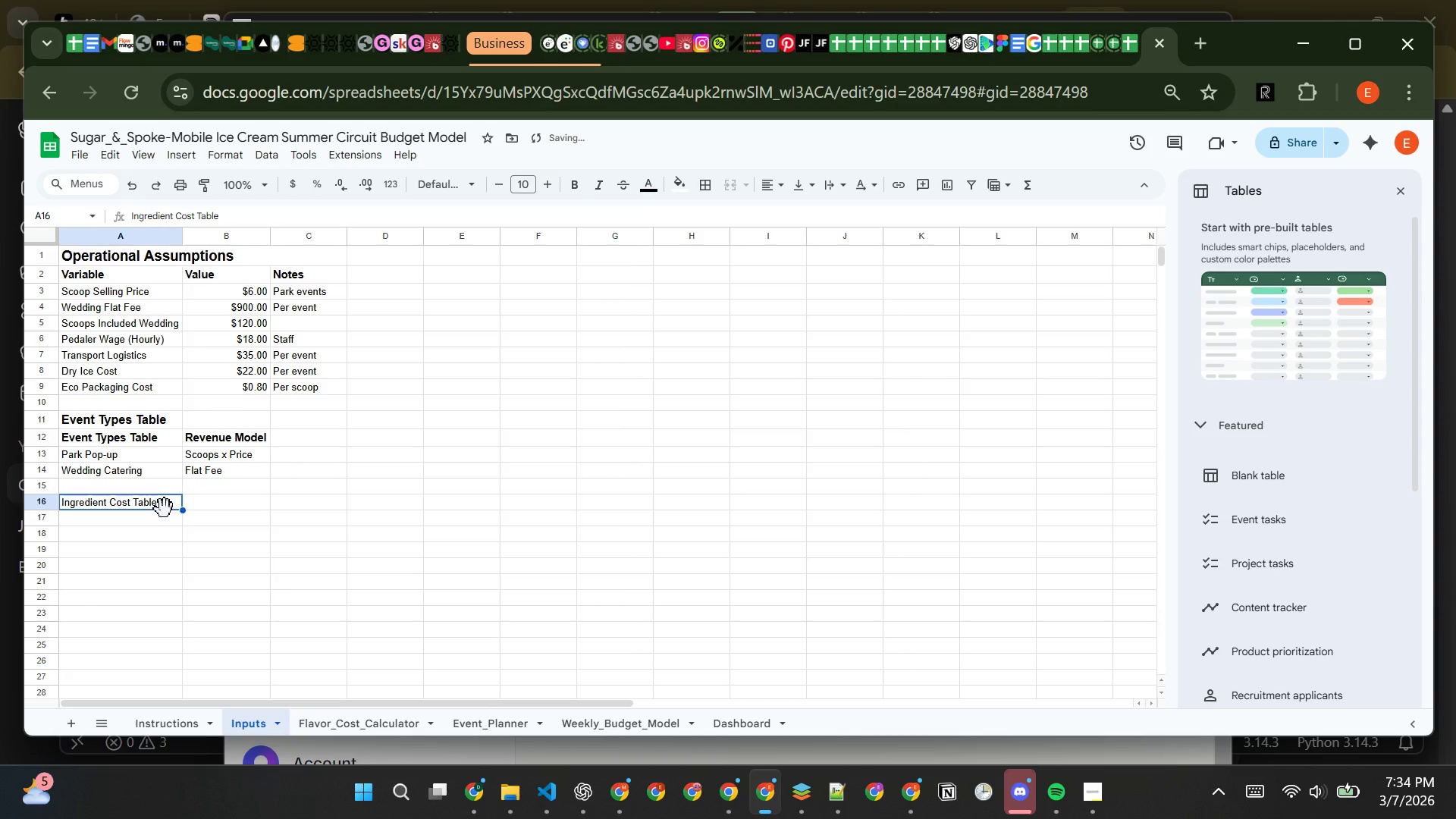 
key(Control+ControlLeft)
 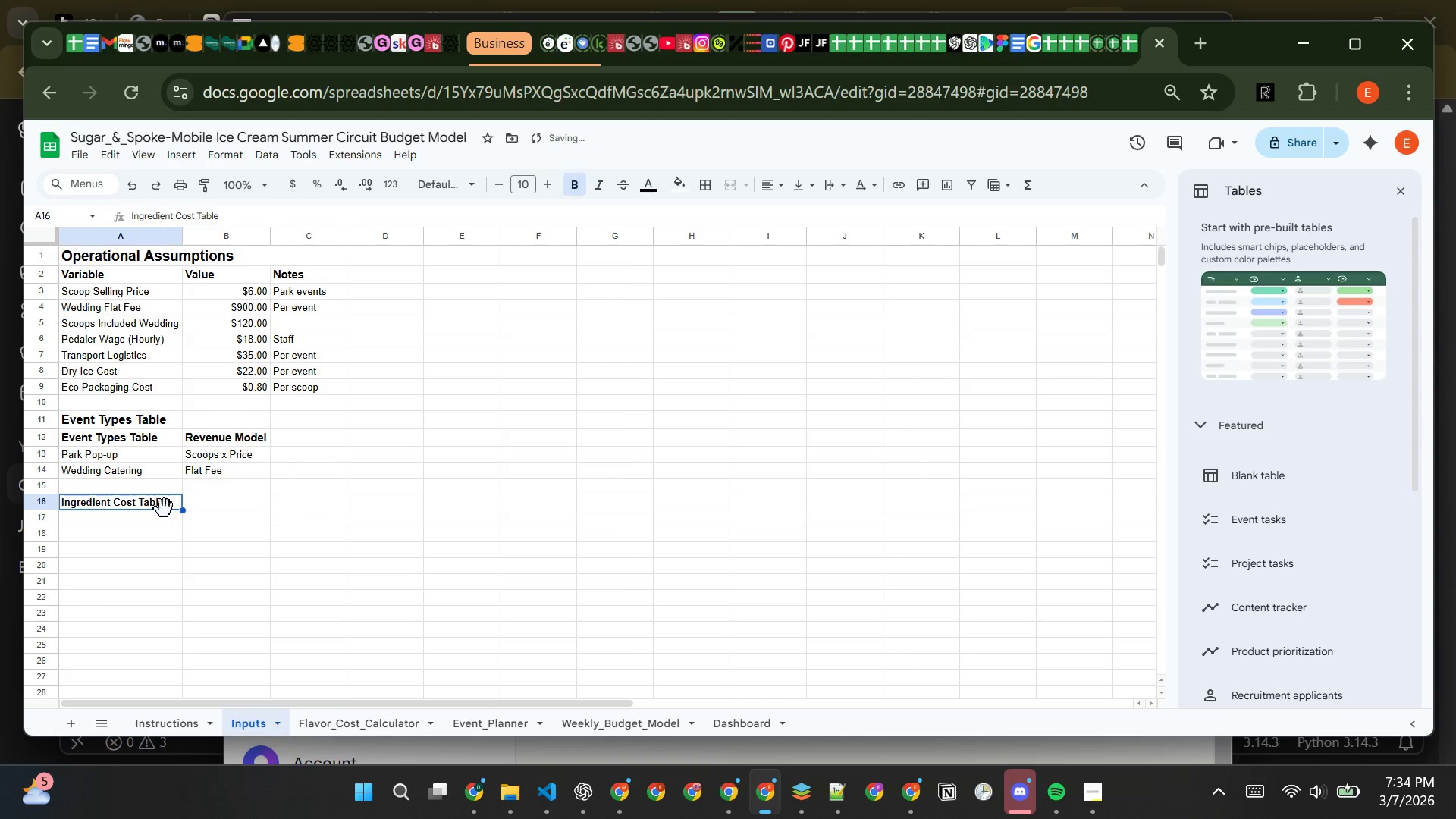 
key(Control+B)
 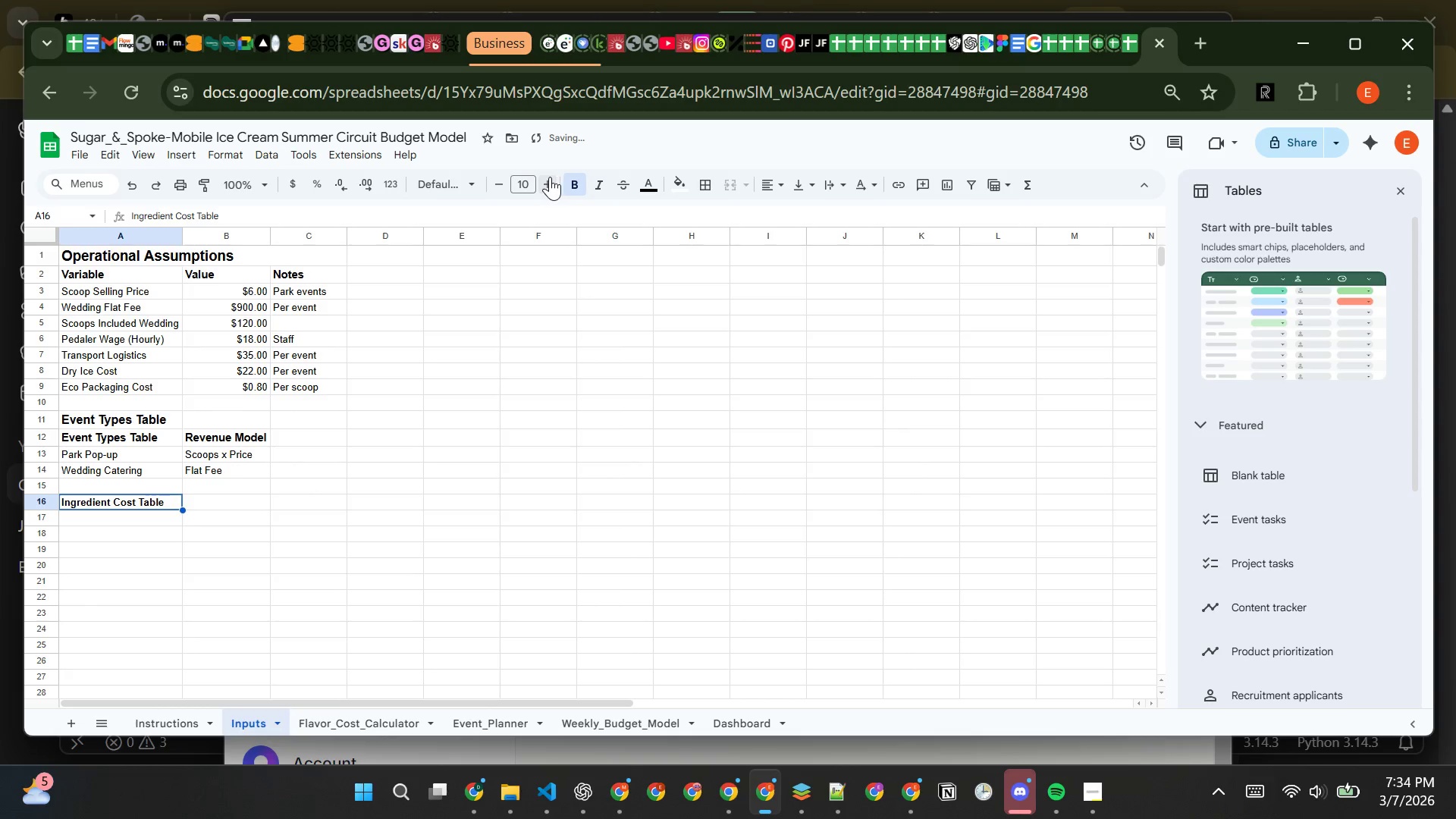 
double_click([551, 177])
 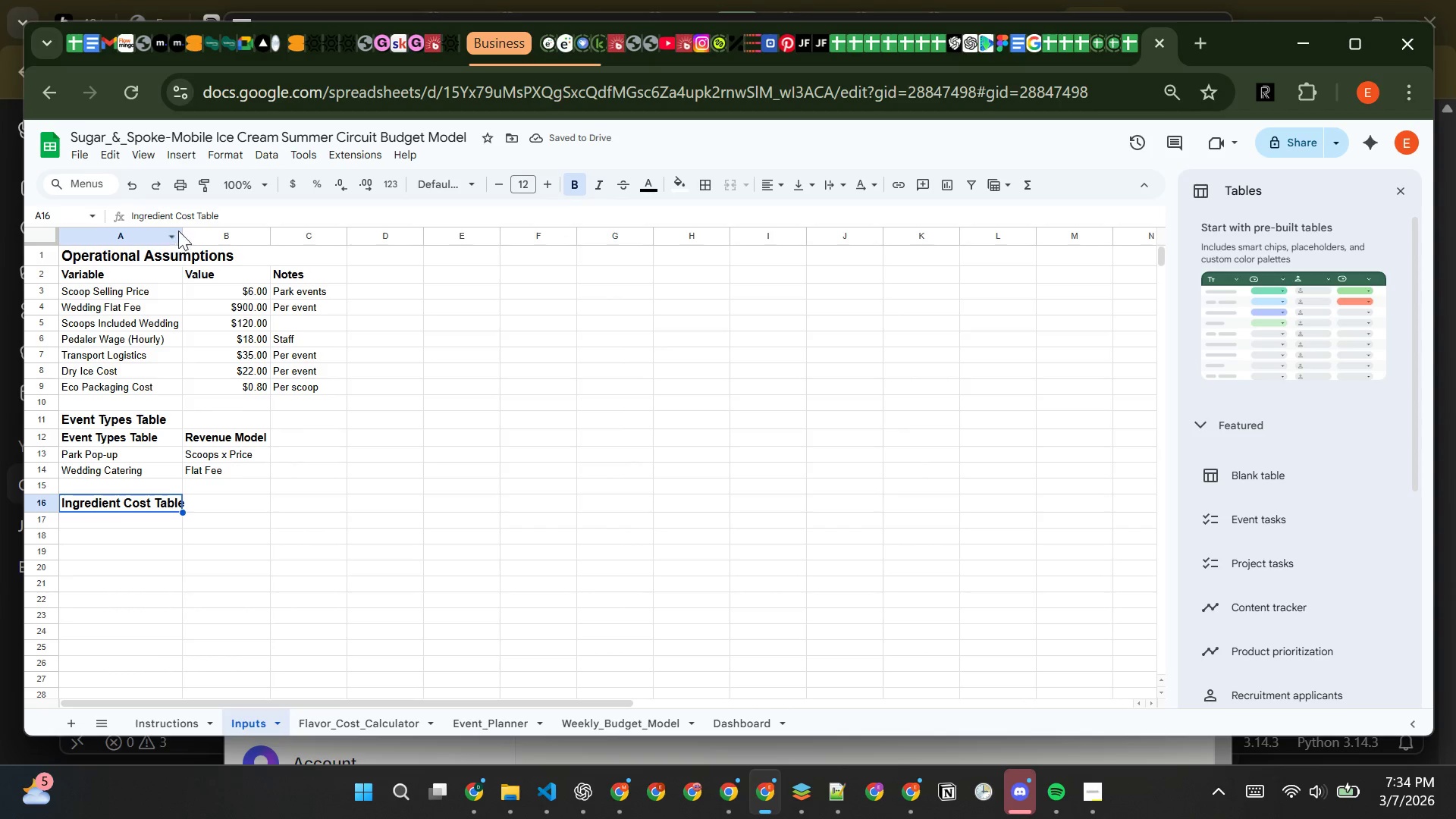 
double_click([180, 231])
 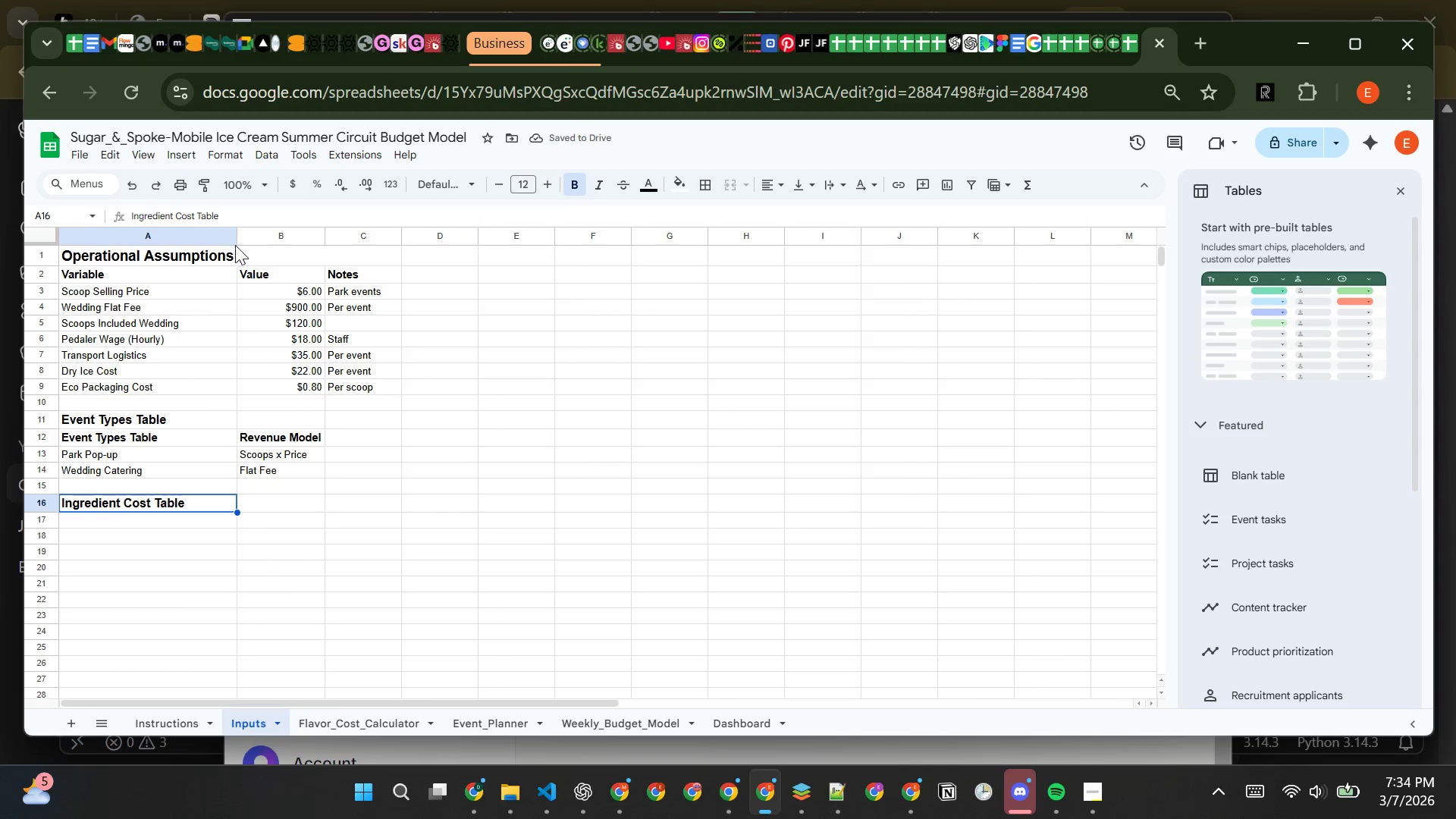 
left_click_drag(start_coordinate=[235, 233], to_coordinate=[186, 246])
 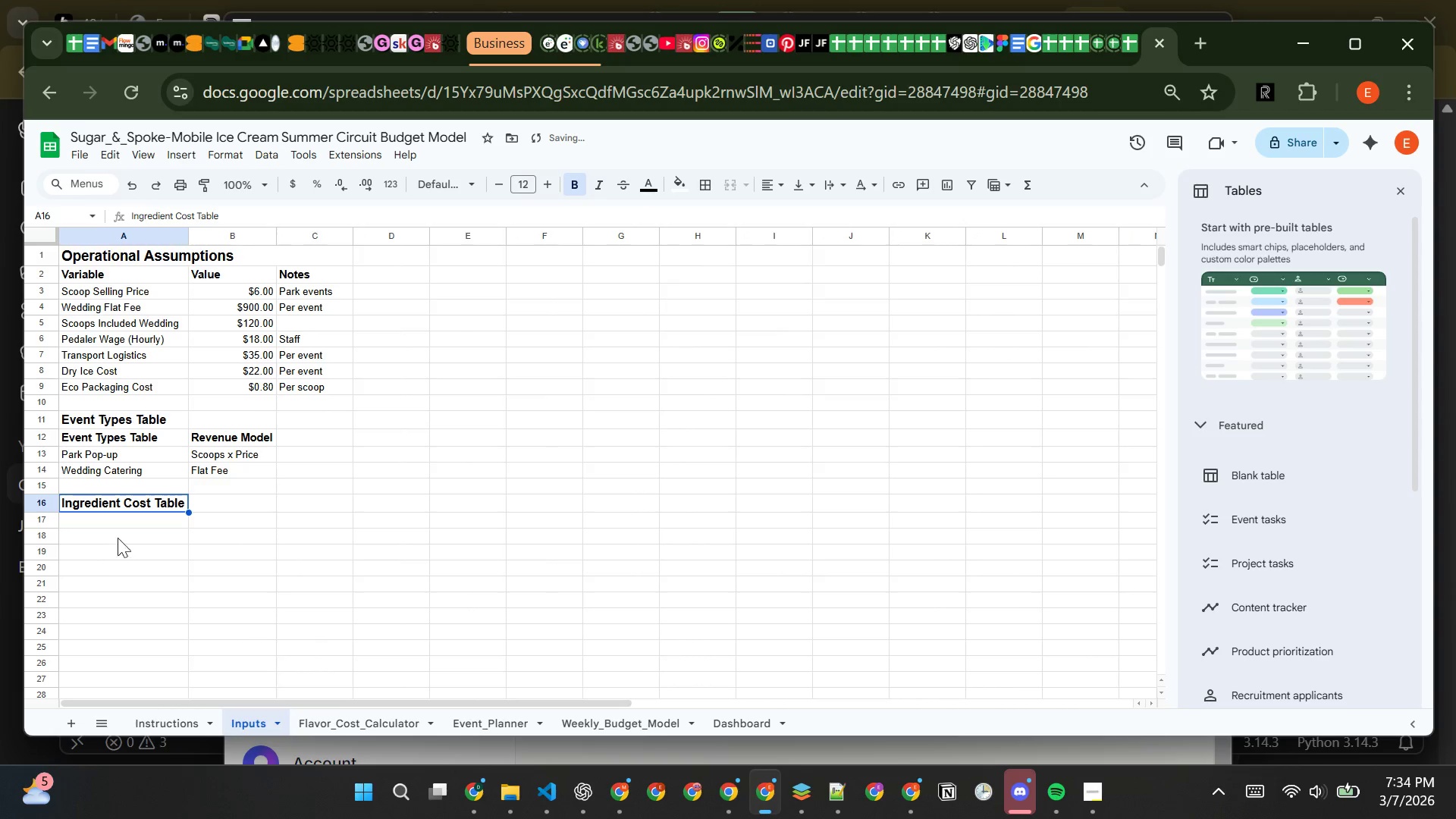 
left_click([122, 524])
 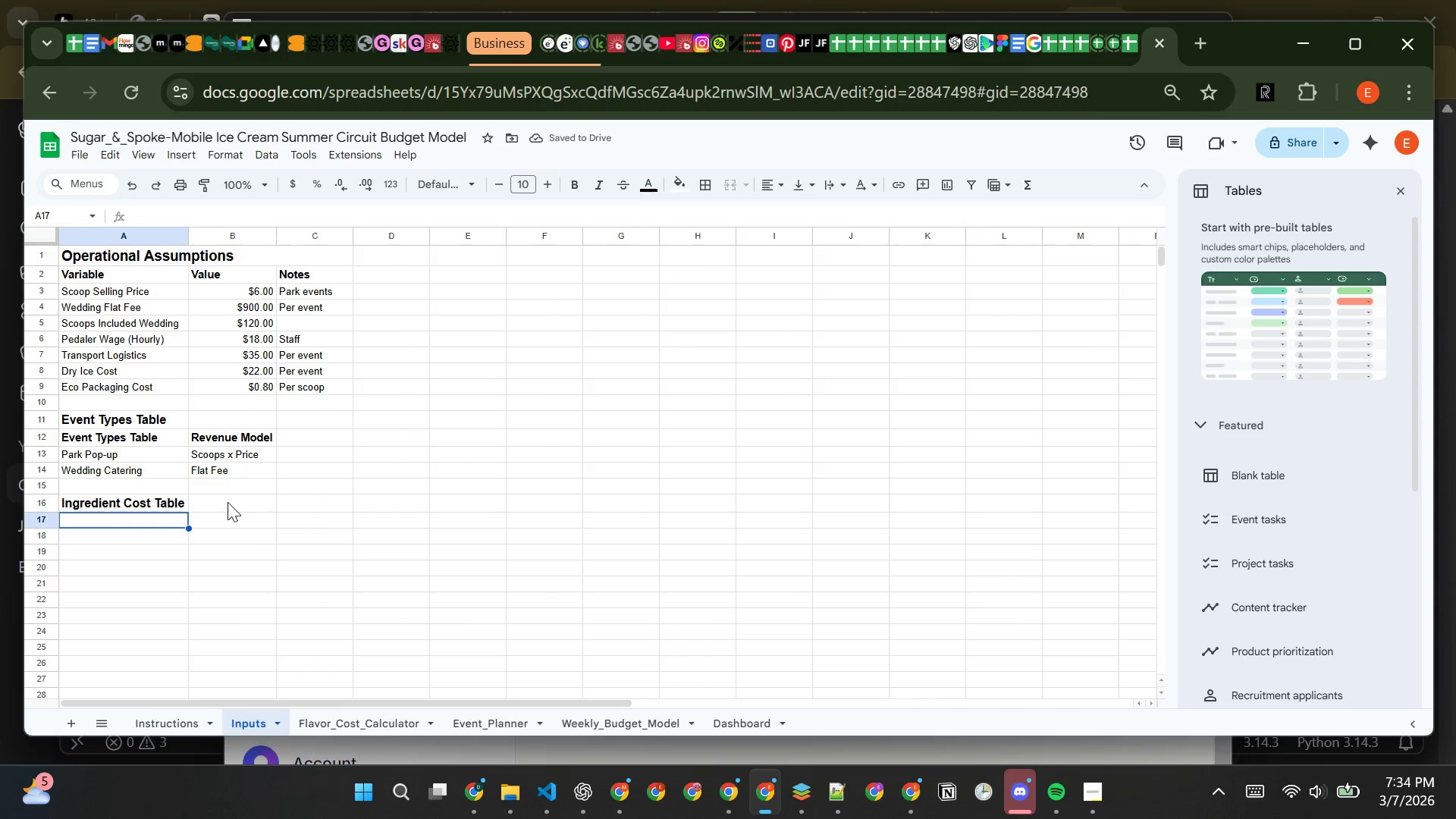 
type(Ingredient)
key(Tab)
type(Cost per Scoop)
 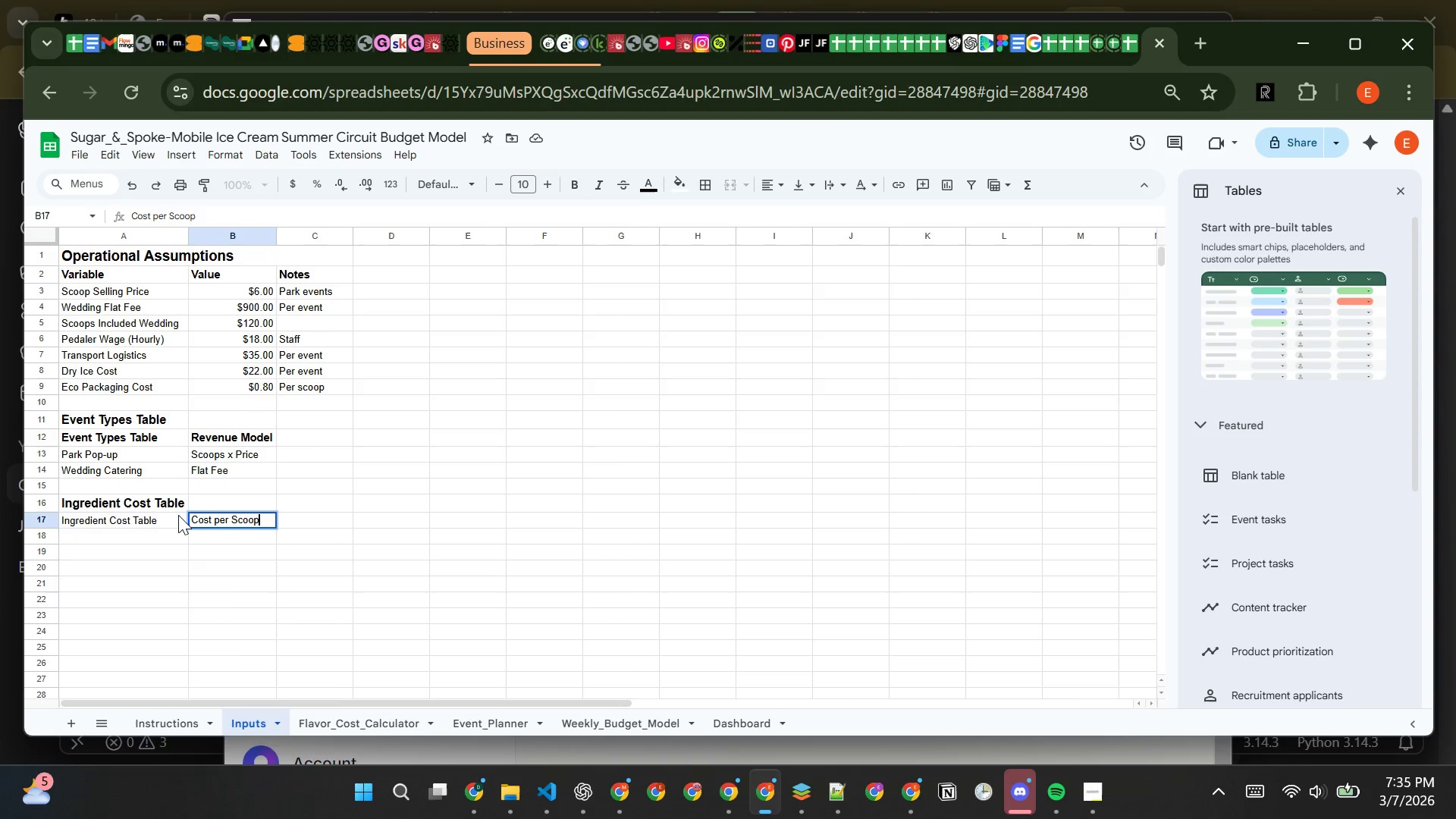 
left_click([178, 515])
 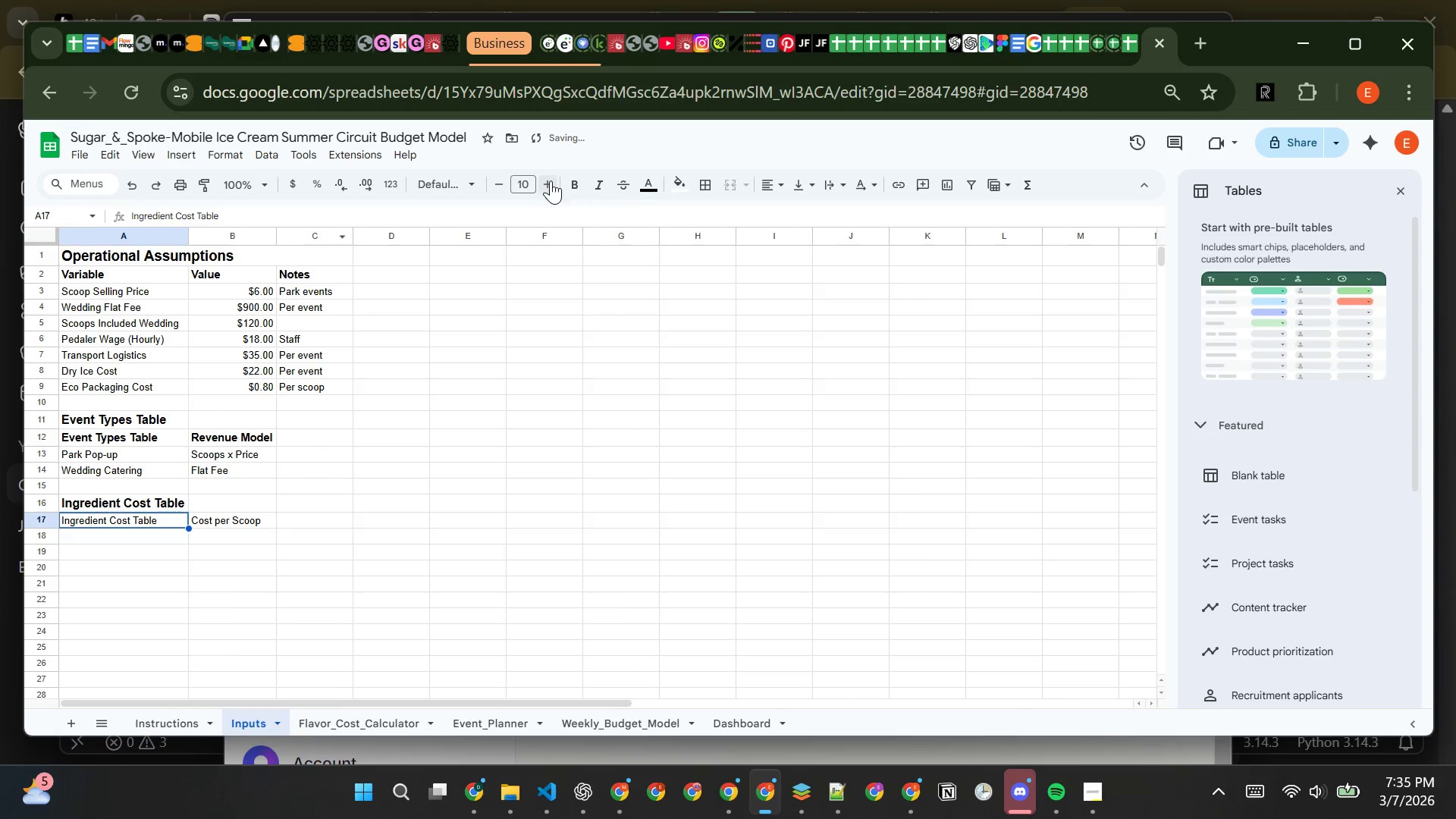 
left_click([552, 182])
 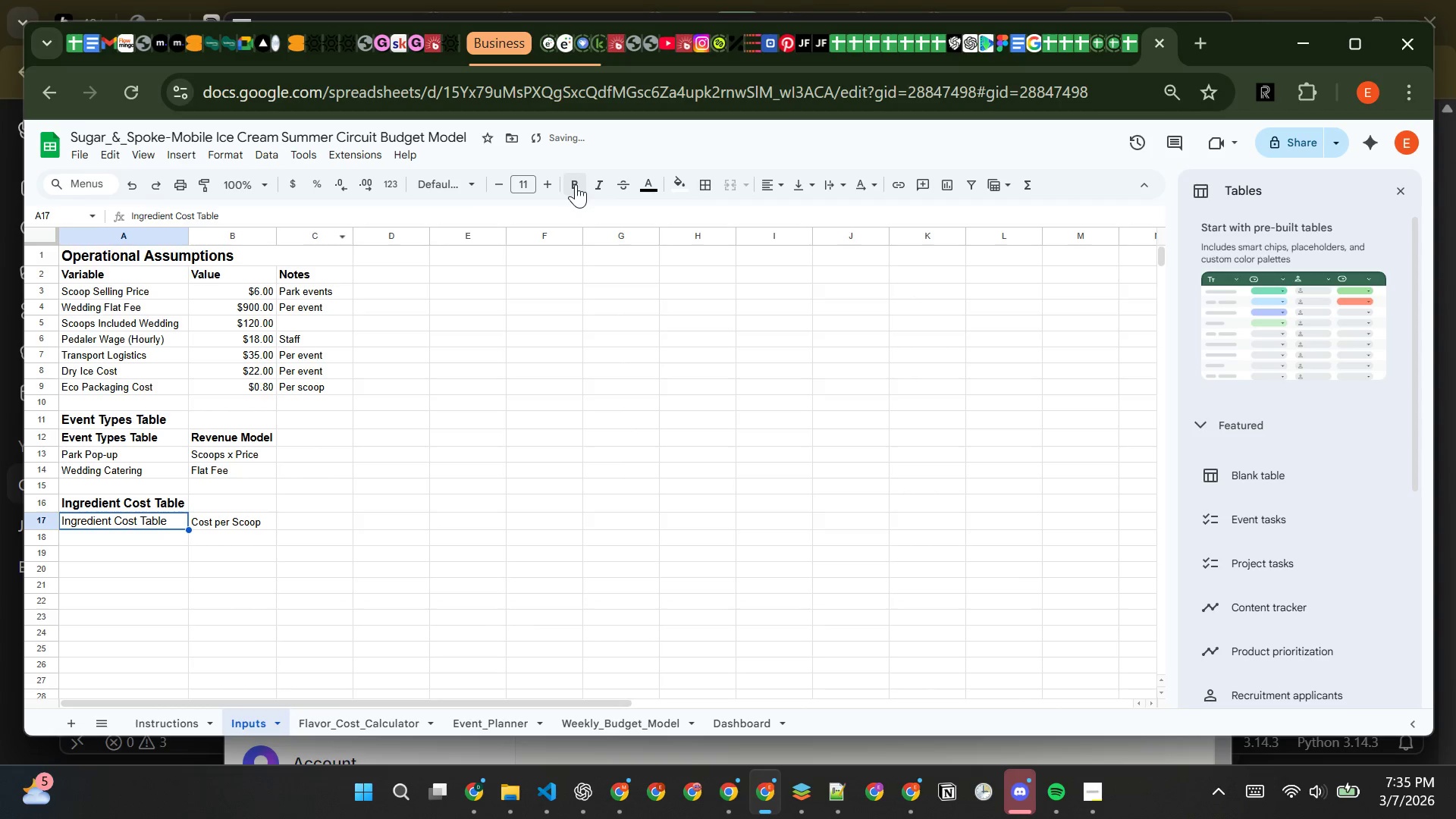 
left_click([576, 184])
 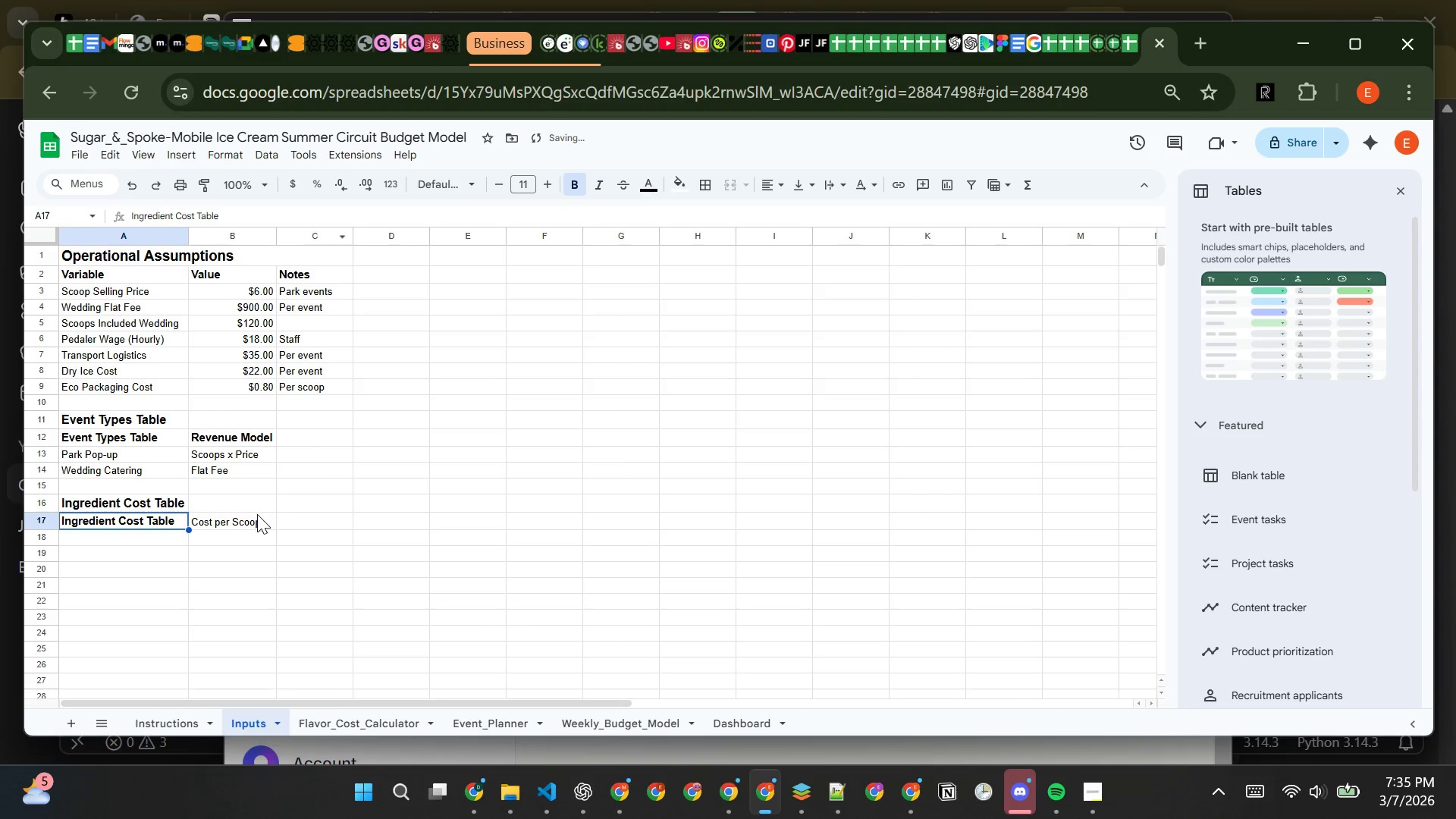 
left_click([249, 519])
 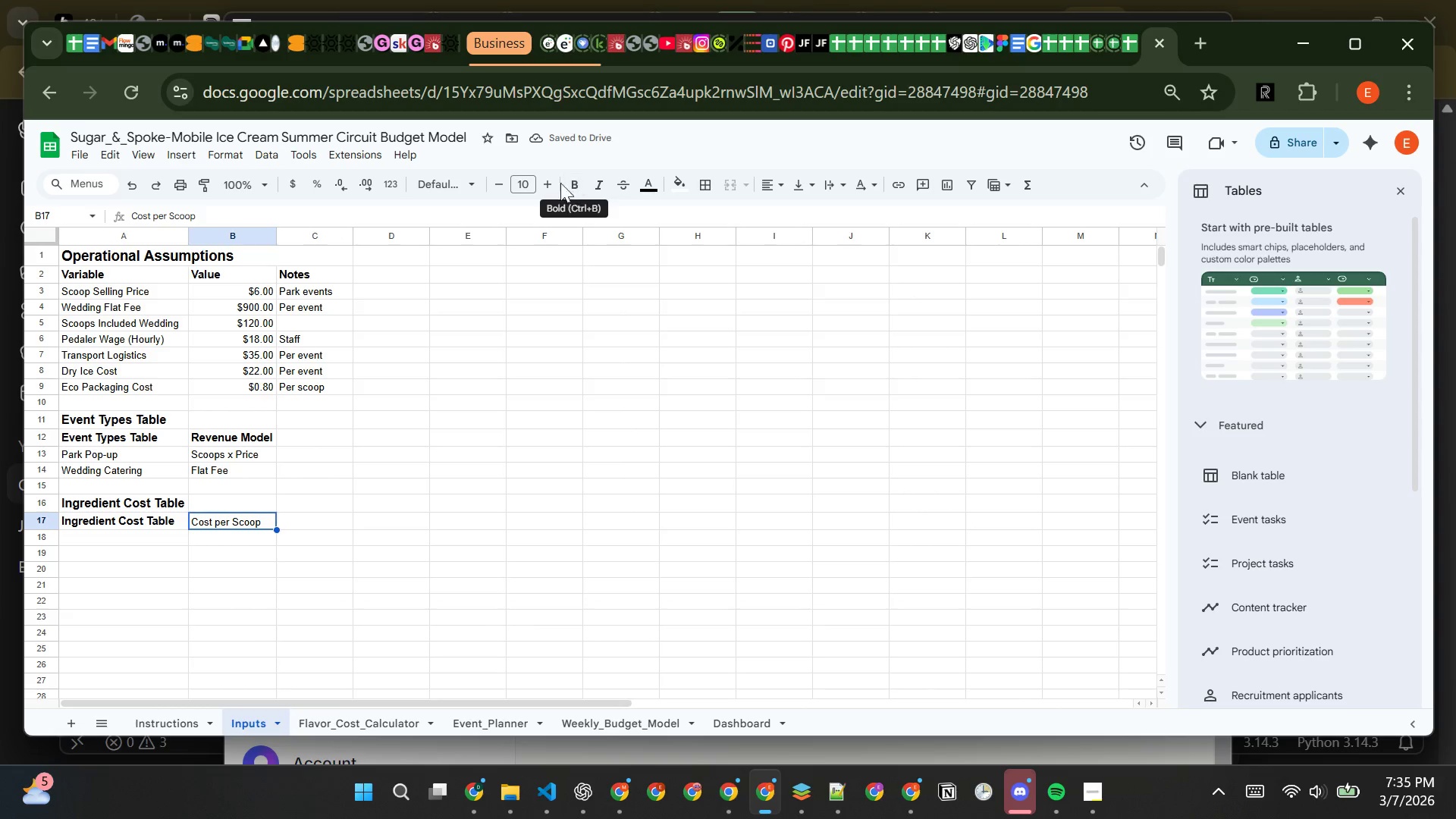 
left_click([553, 183])
 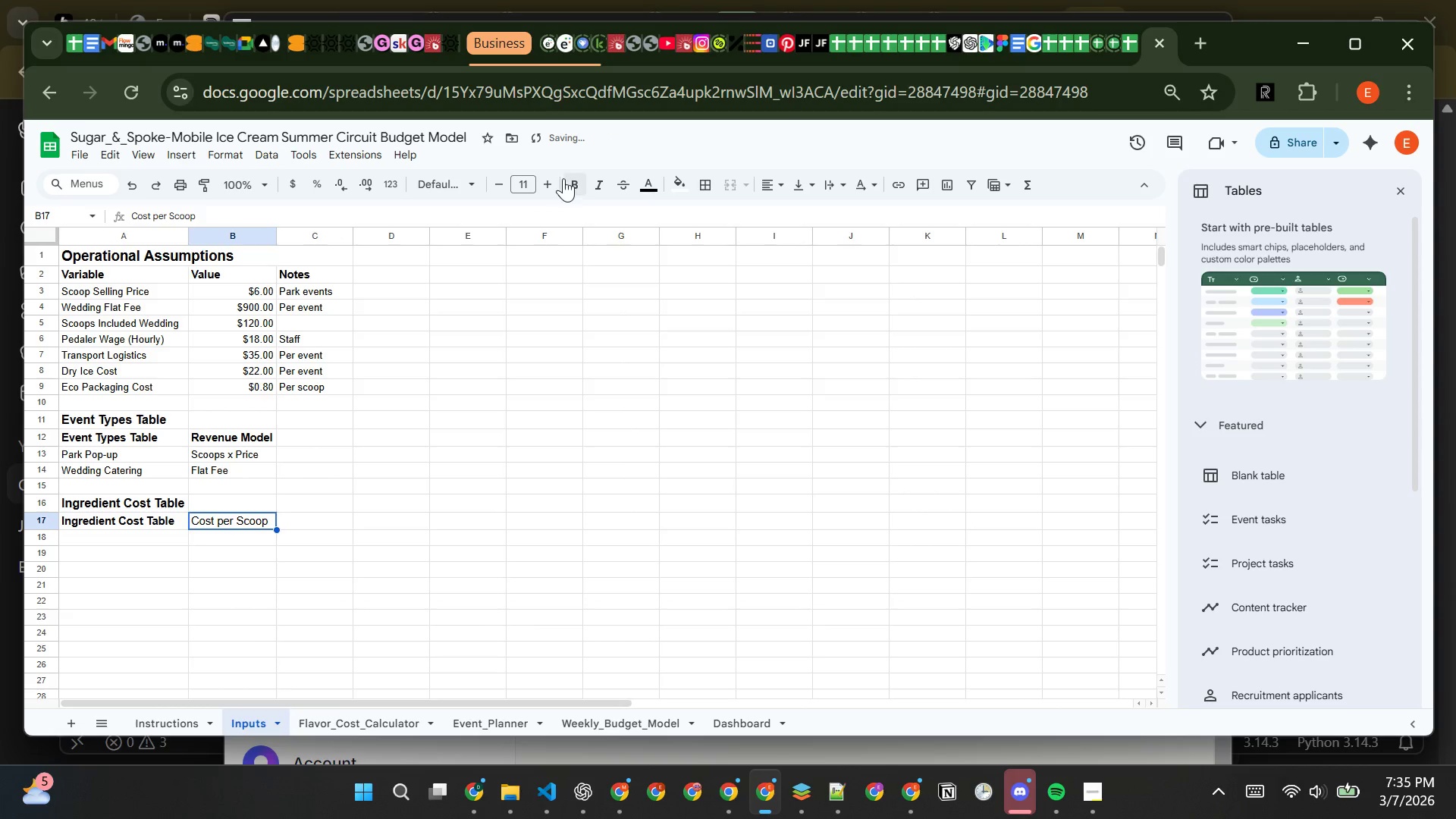 
left_click([570, 182])
 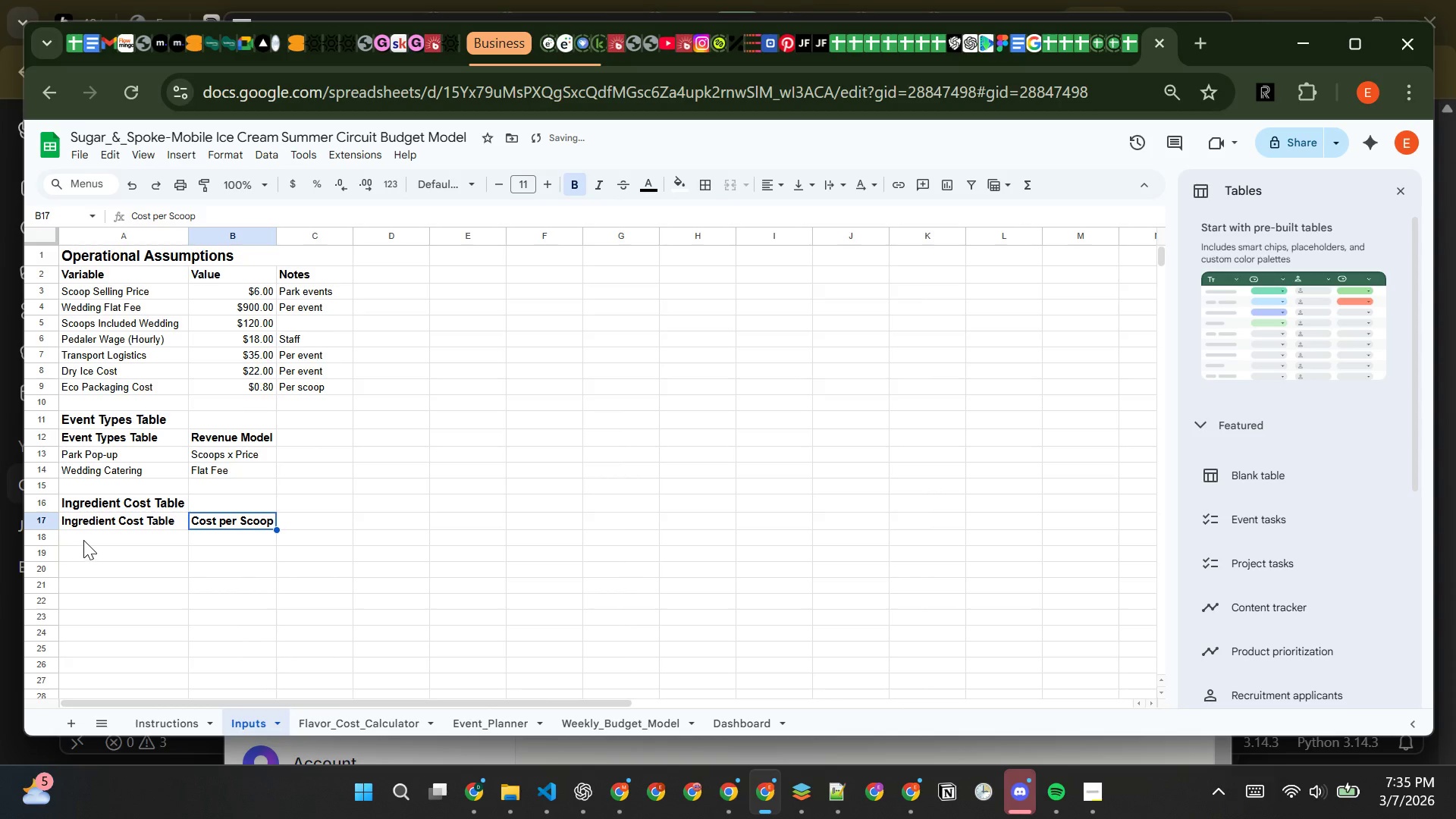 
left_click([86, 535])
 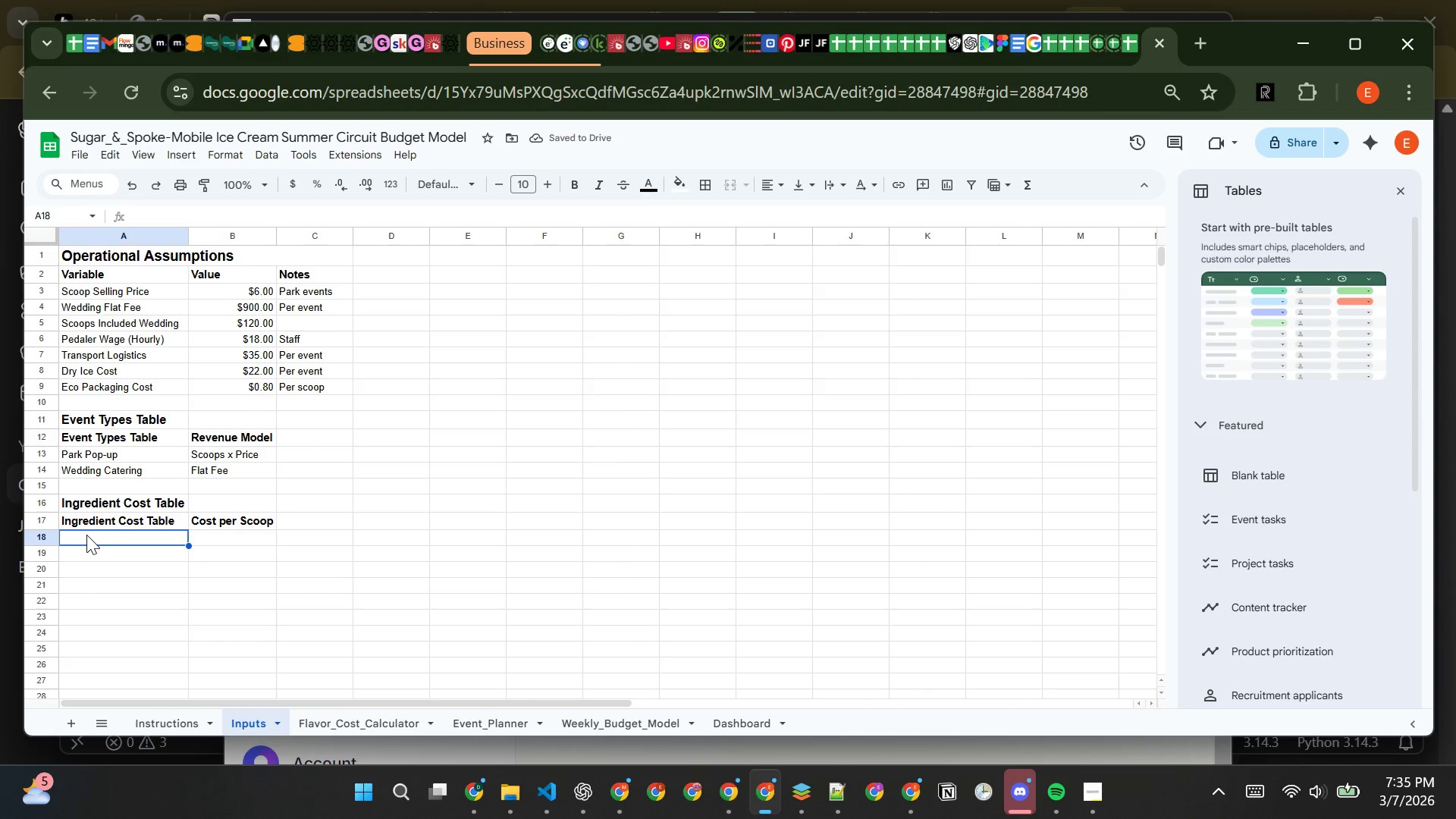 
type(Base Mix)
key(Tab)
type(1.4)
 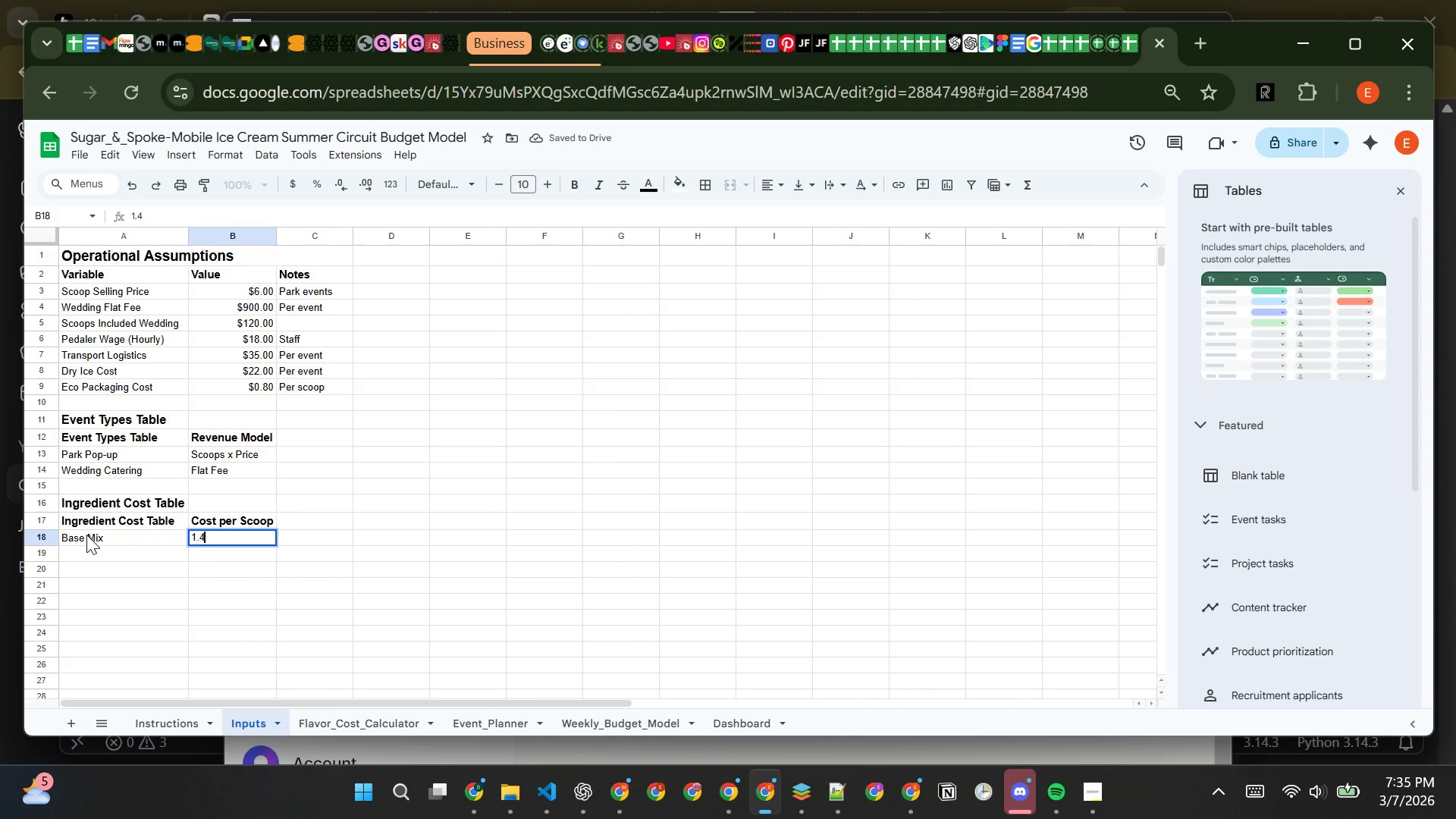 
key(Enter)
 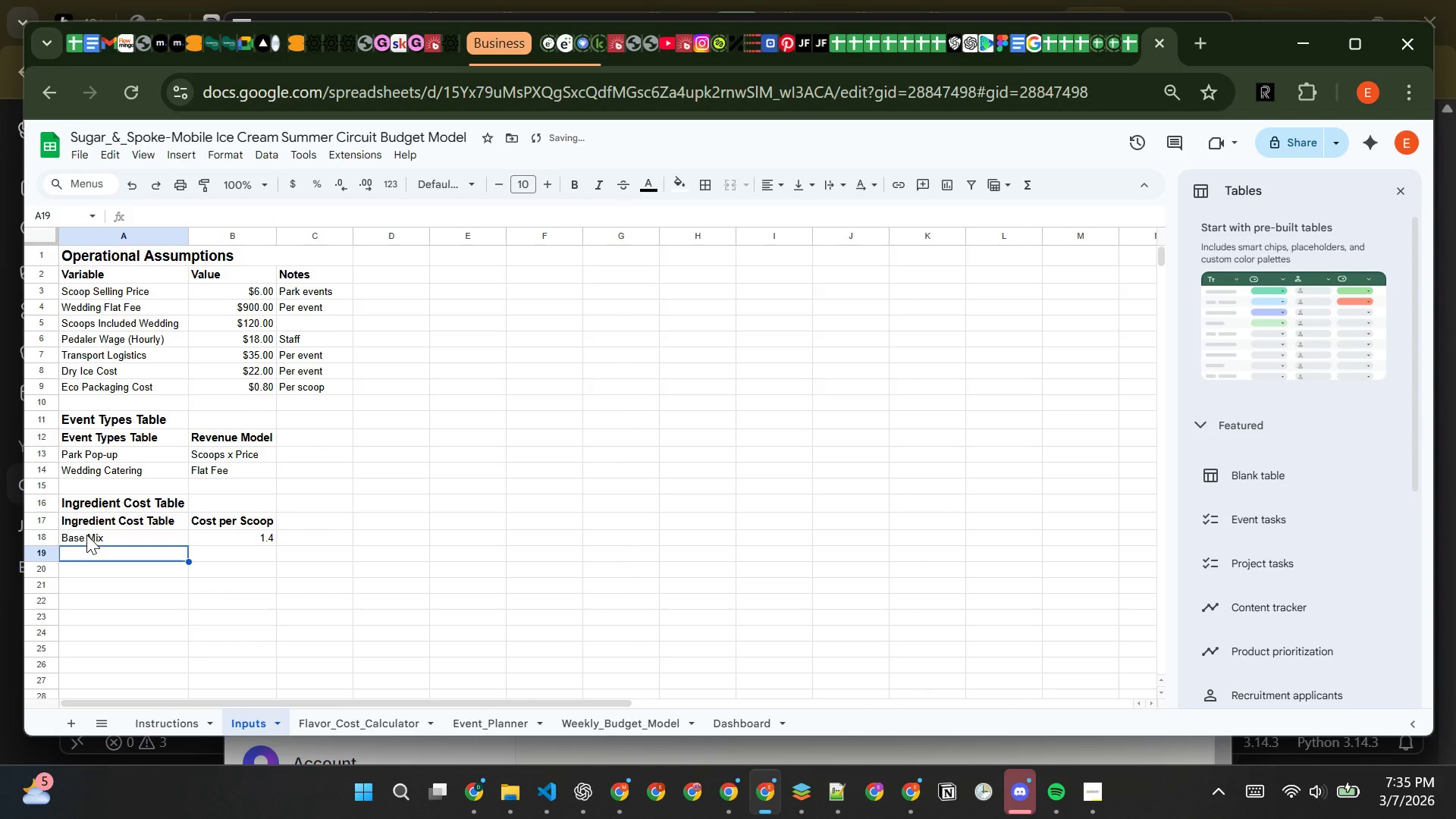 
type(Orf)
key(Backspace)
type(ganic Honey )
key(Tab)
 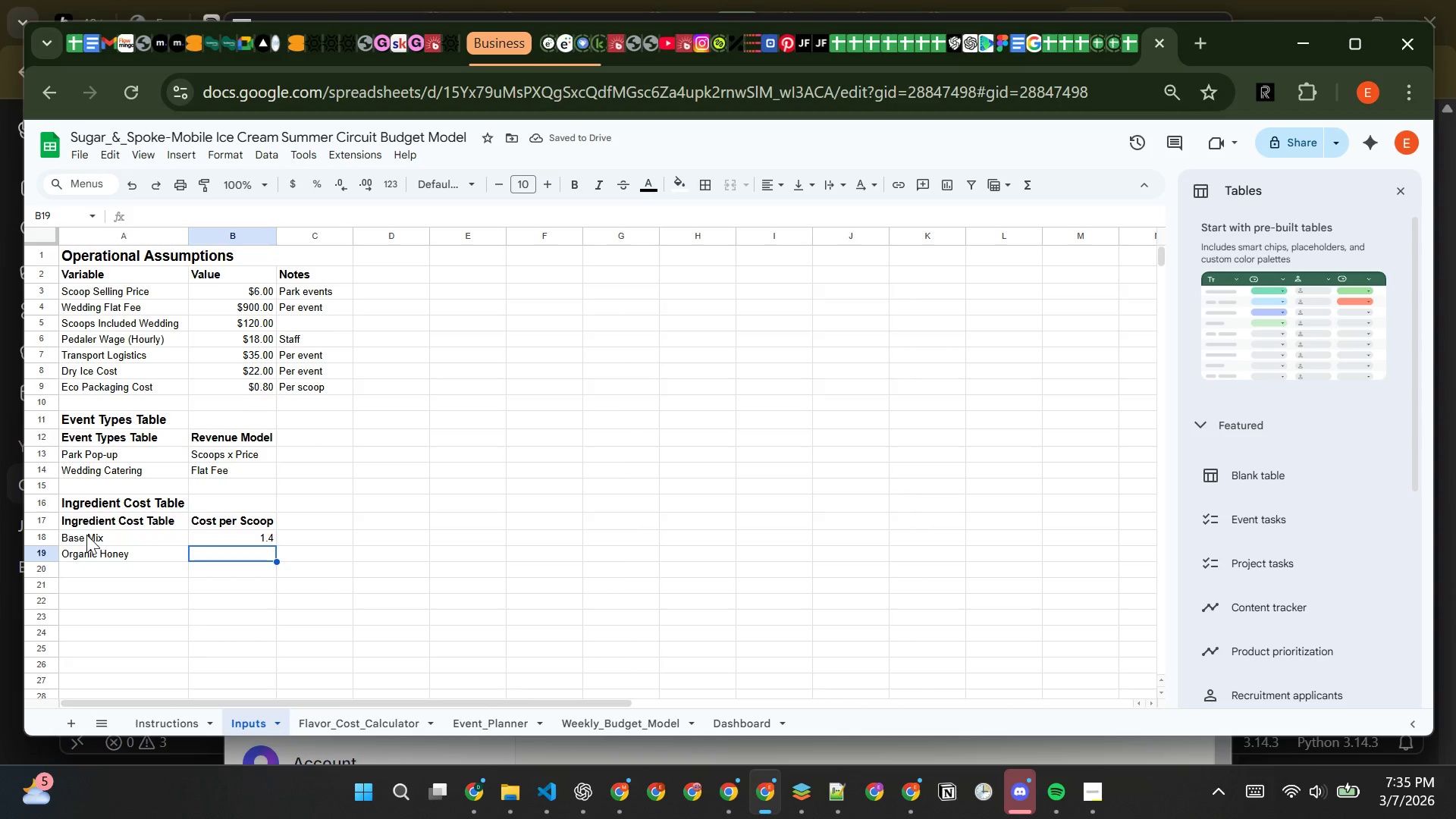 
type(0.45)
 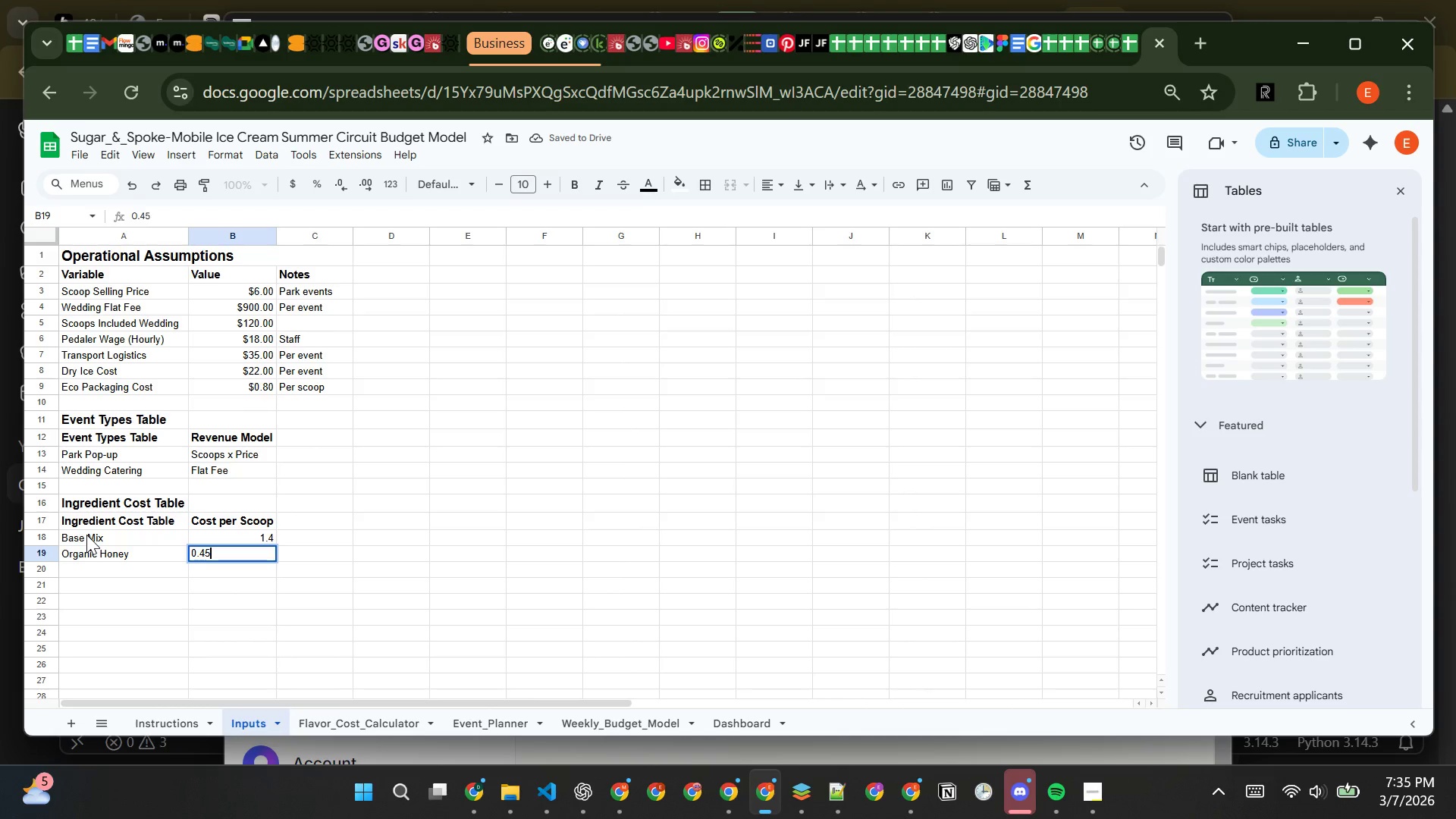 
key(Enter)
 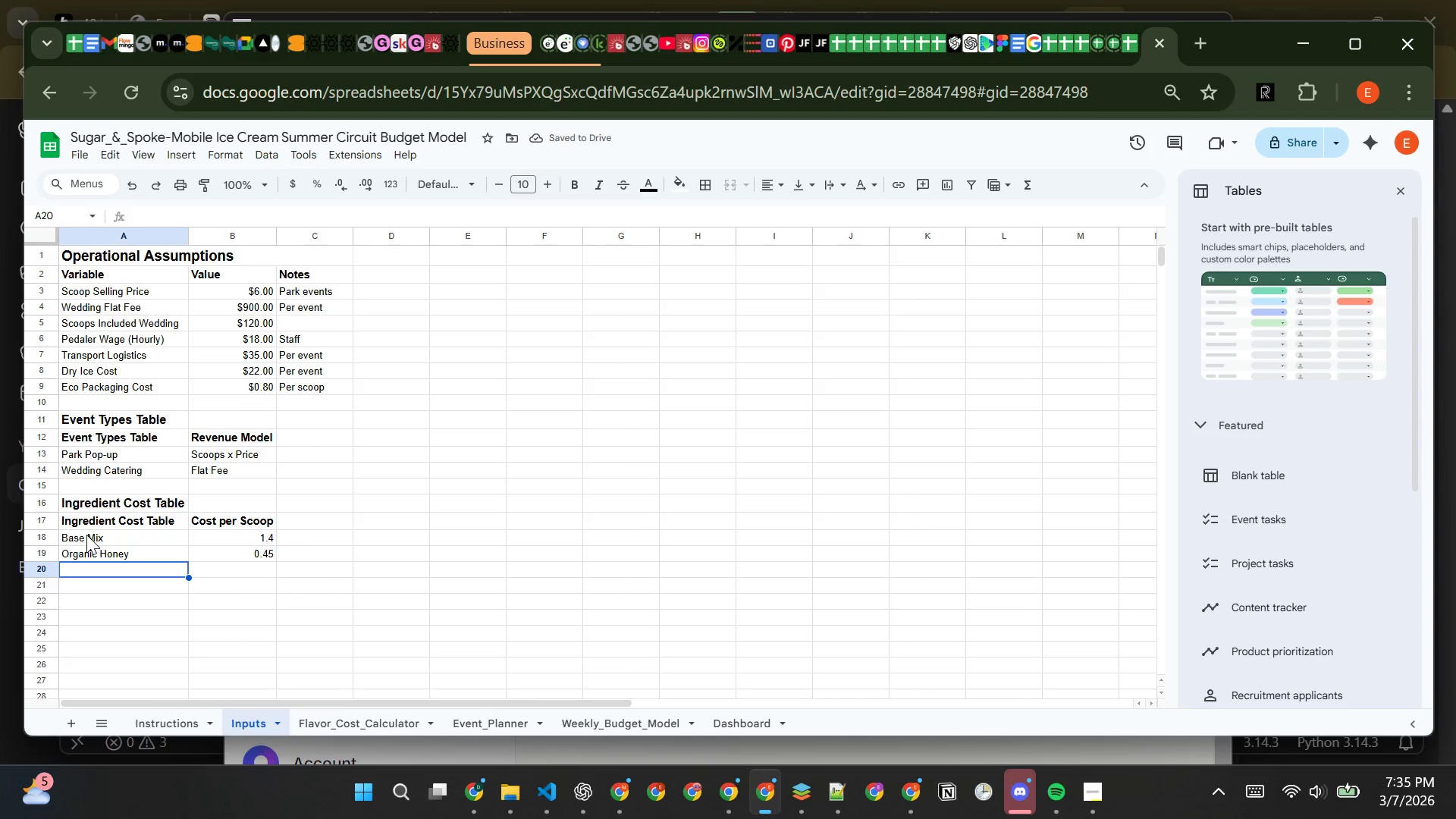 
type(Lavender Extract)
key(Tab)
type(0.35)
 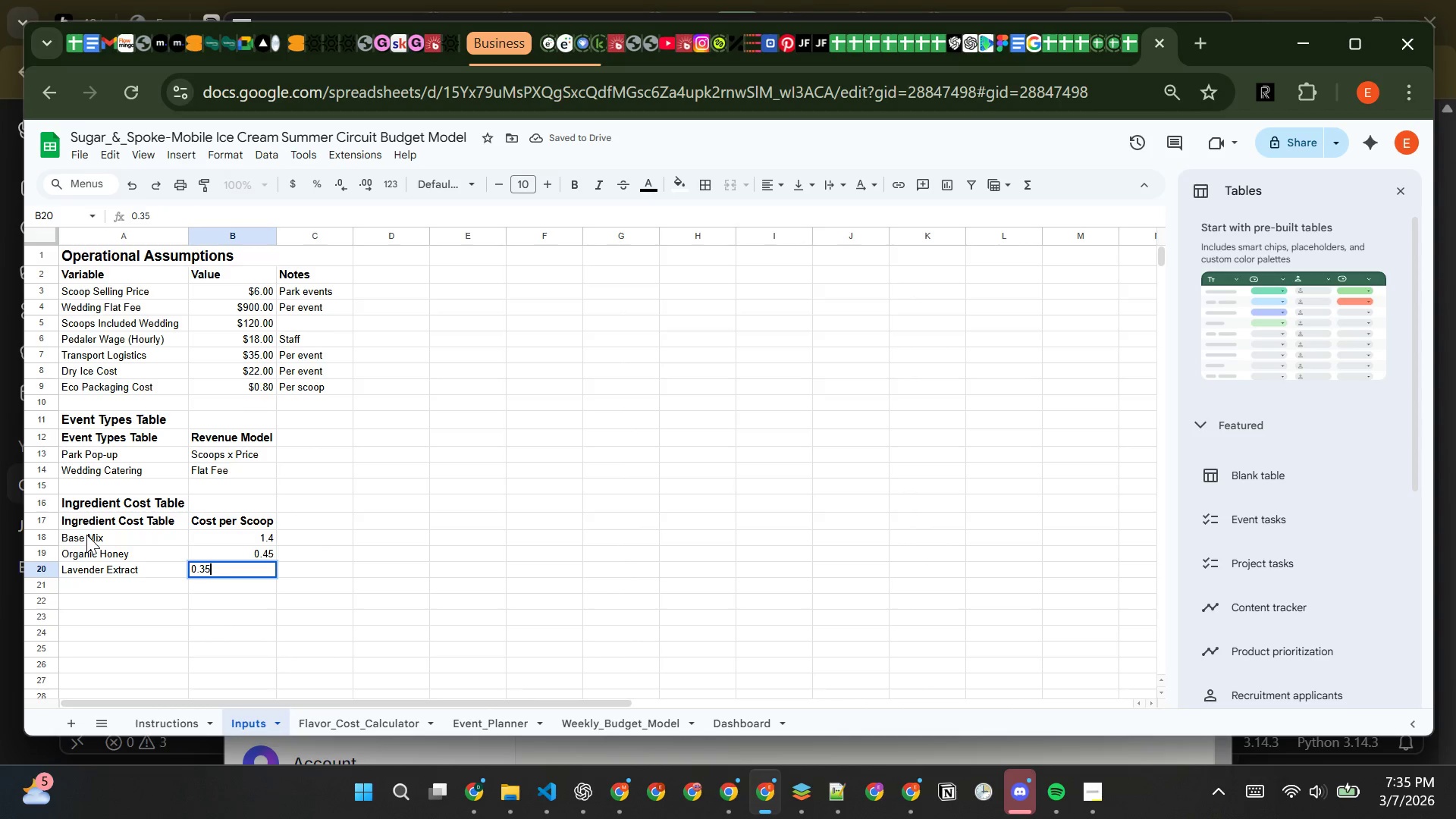 
key(Enter)
 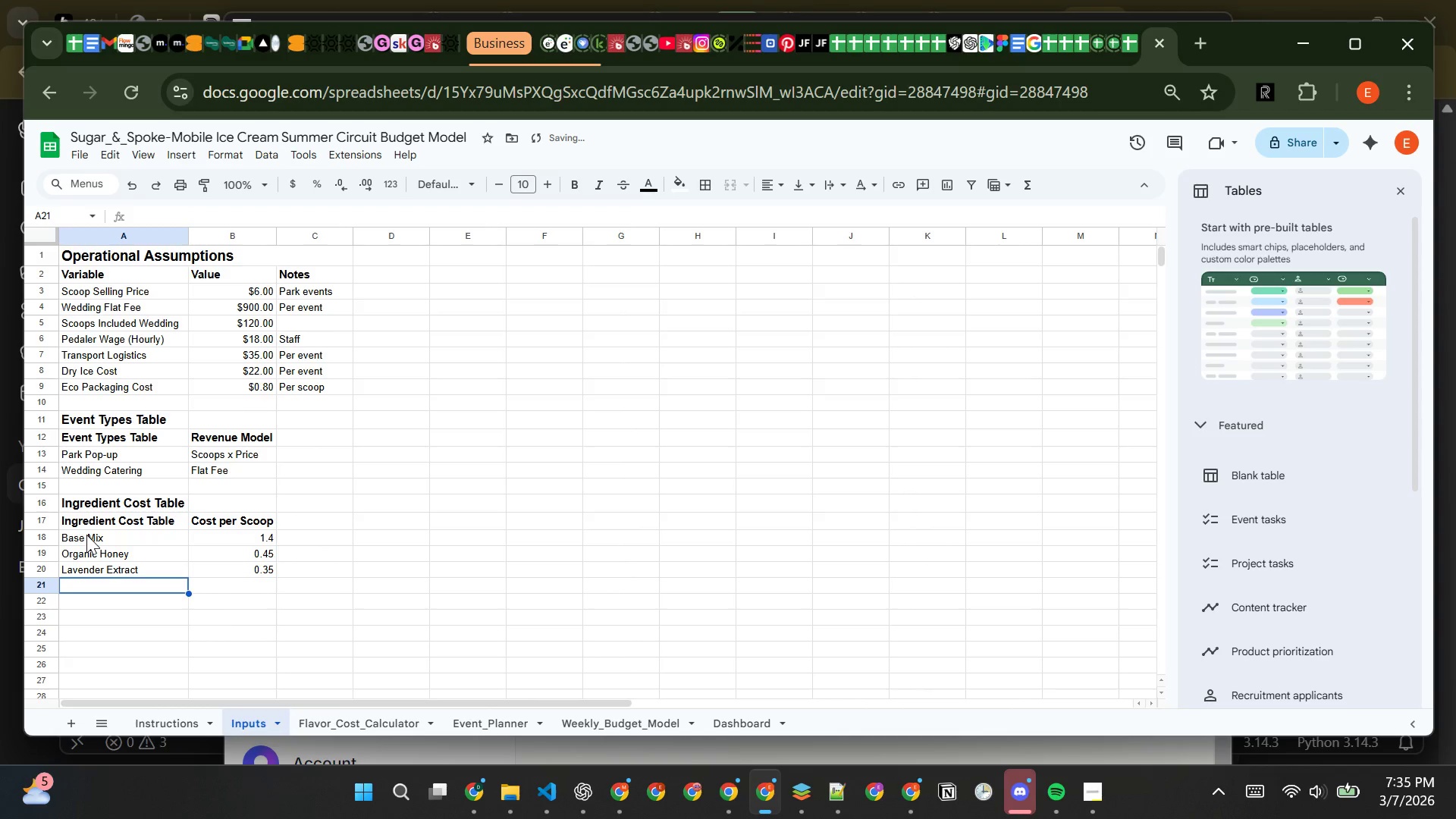 
type(Tag)
key(Backspace)
type(hitian Vanilla)
key(Tab)
type(0.6)
 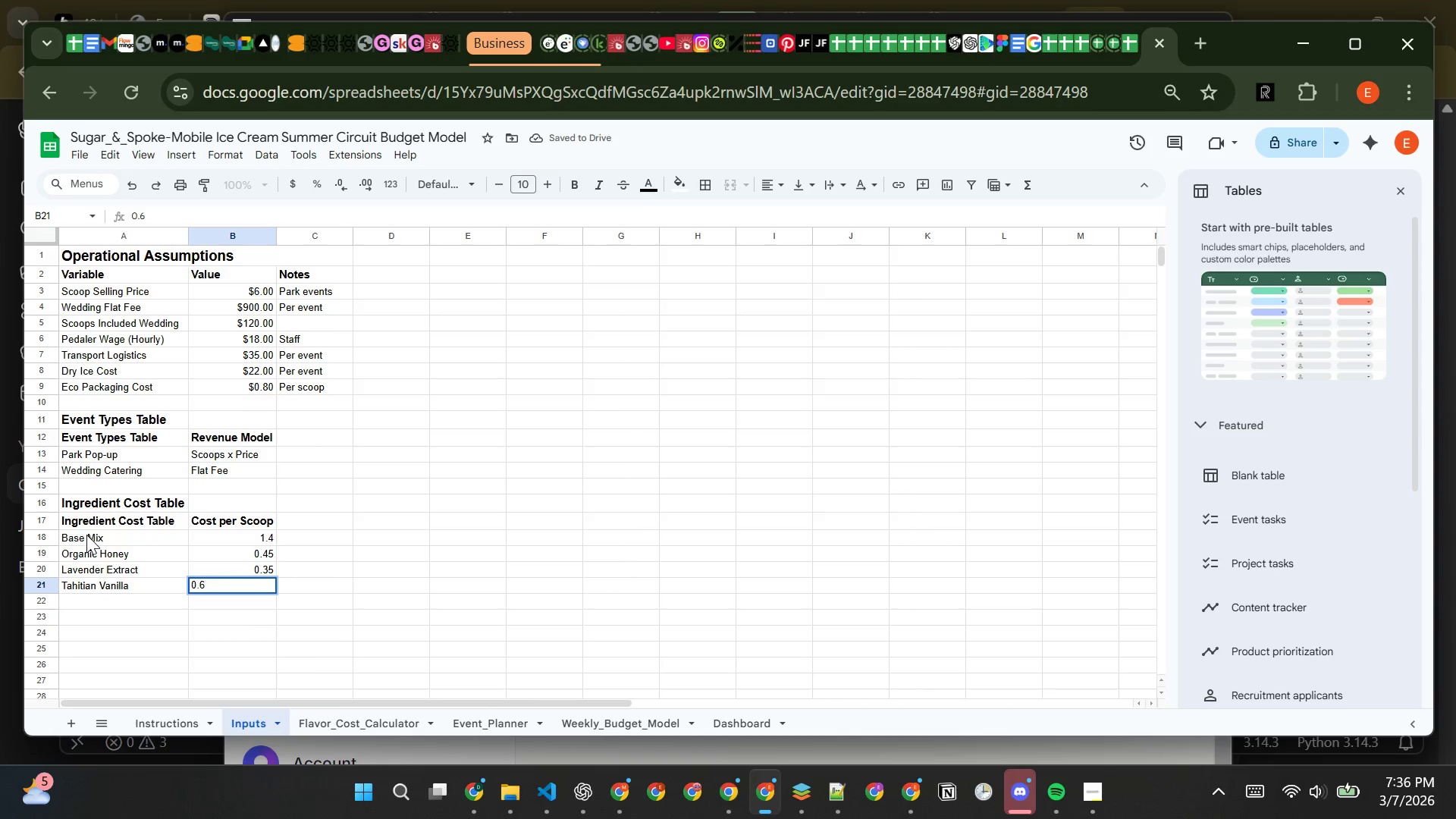 
key(Enter)
 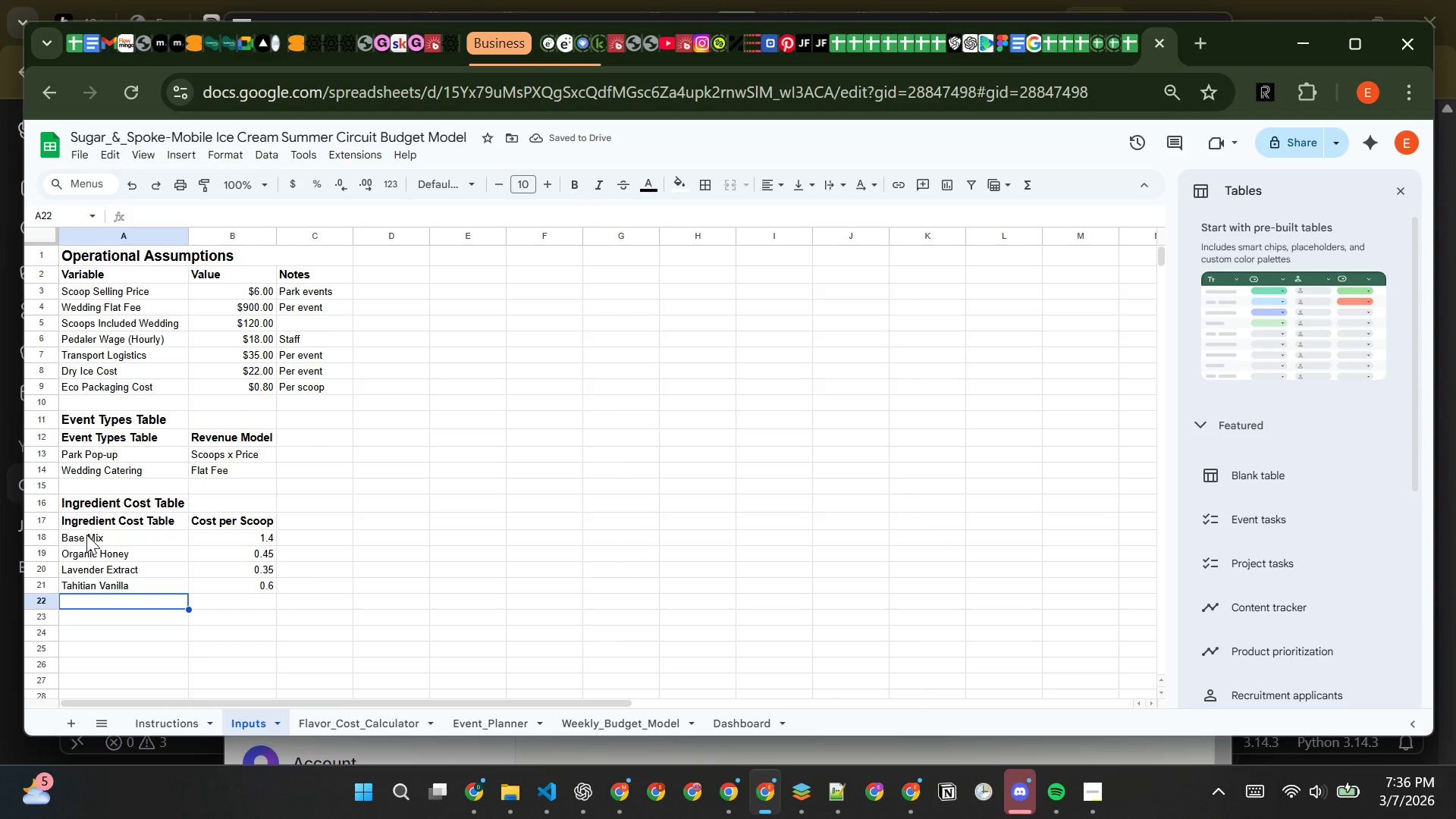 
type(Chocolate Chunks)
key(Tab)
type(0.55)
 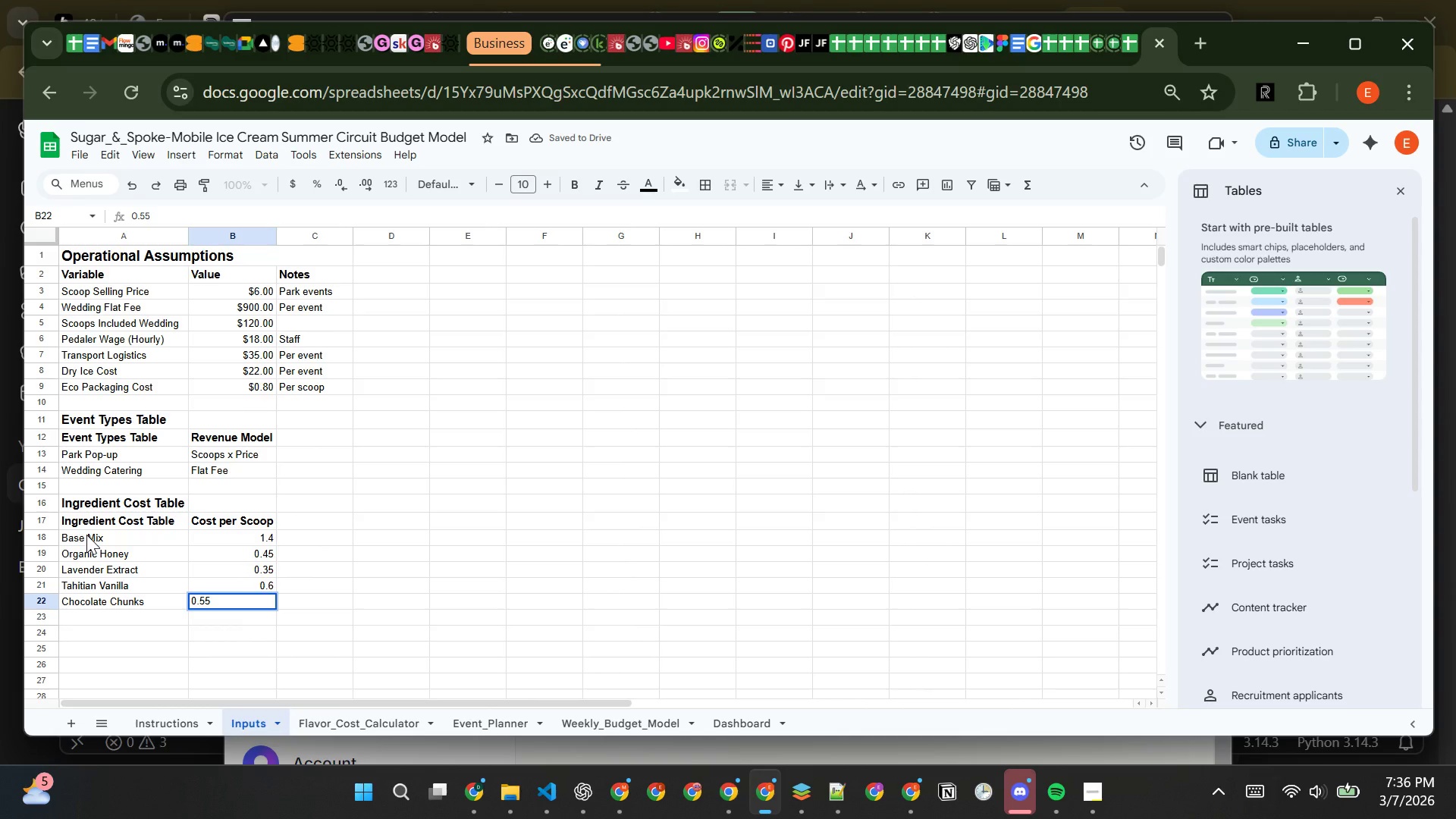 
key(Enter)
 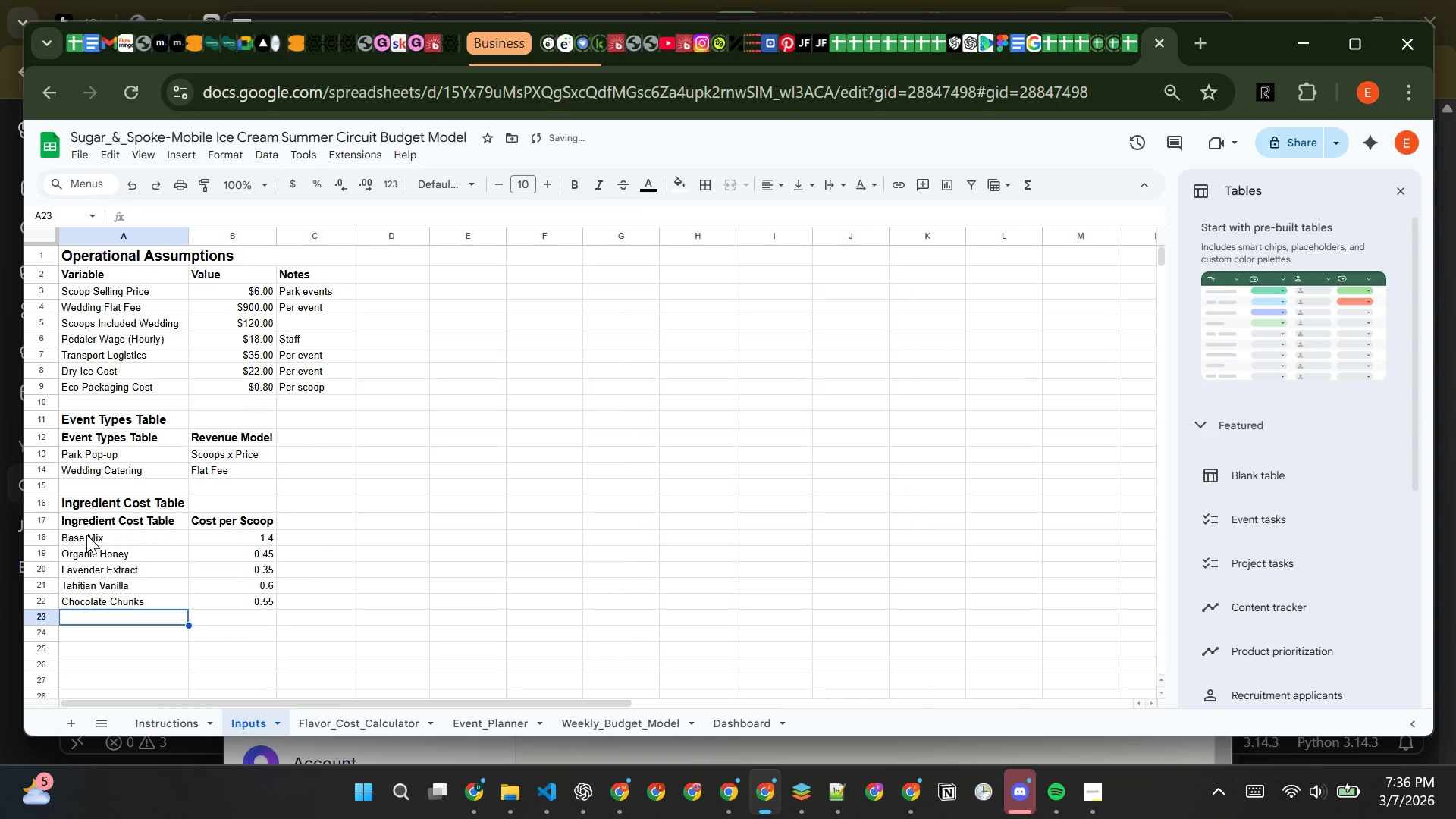 
type(Seasonal Fruit)
key(Tab)
 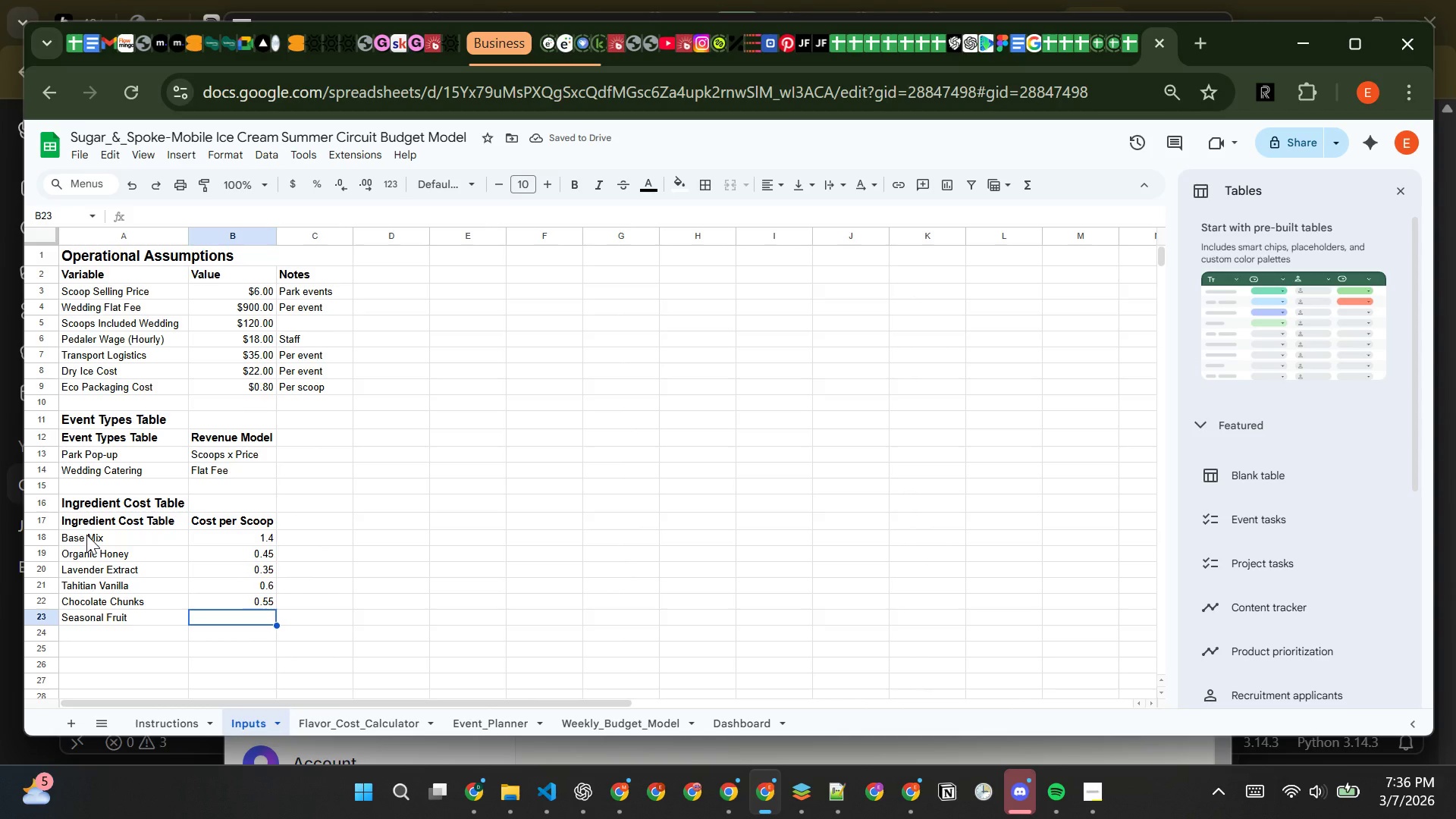 
key(0)
 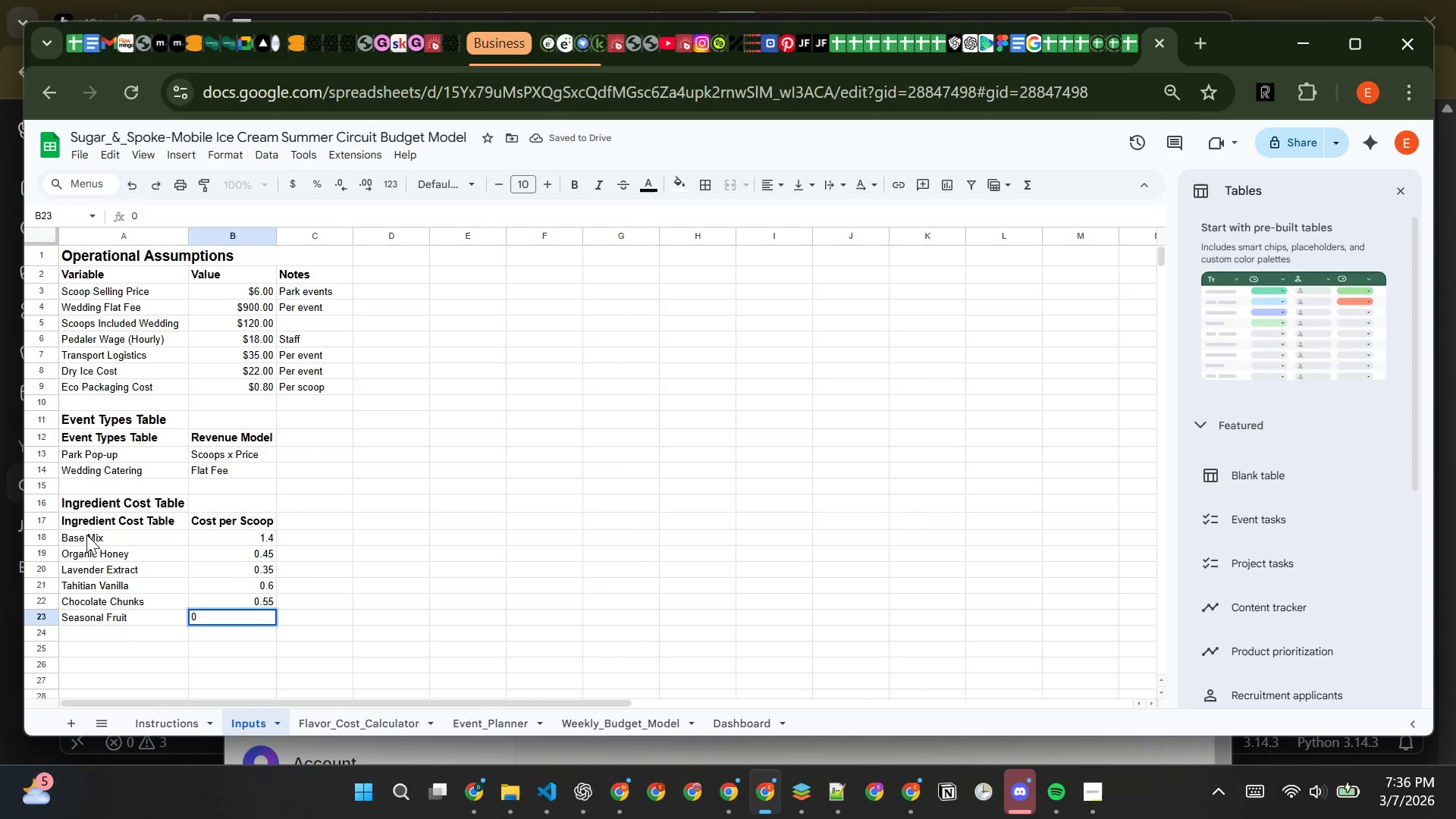 
key(Period)
 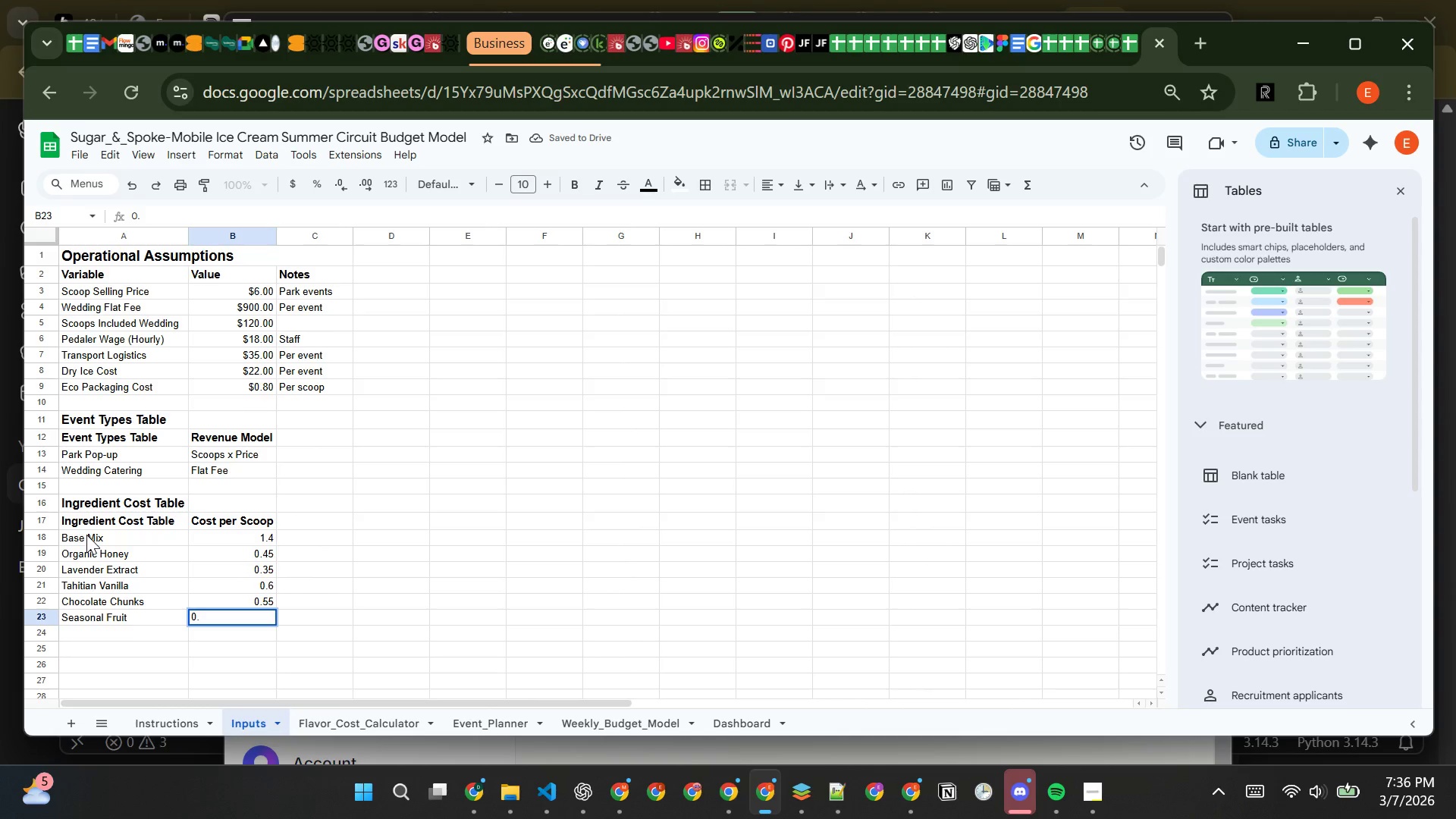 
key(5)
 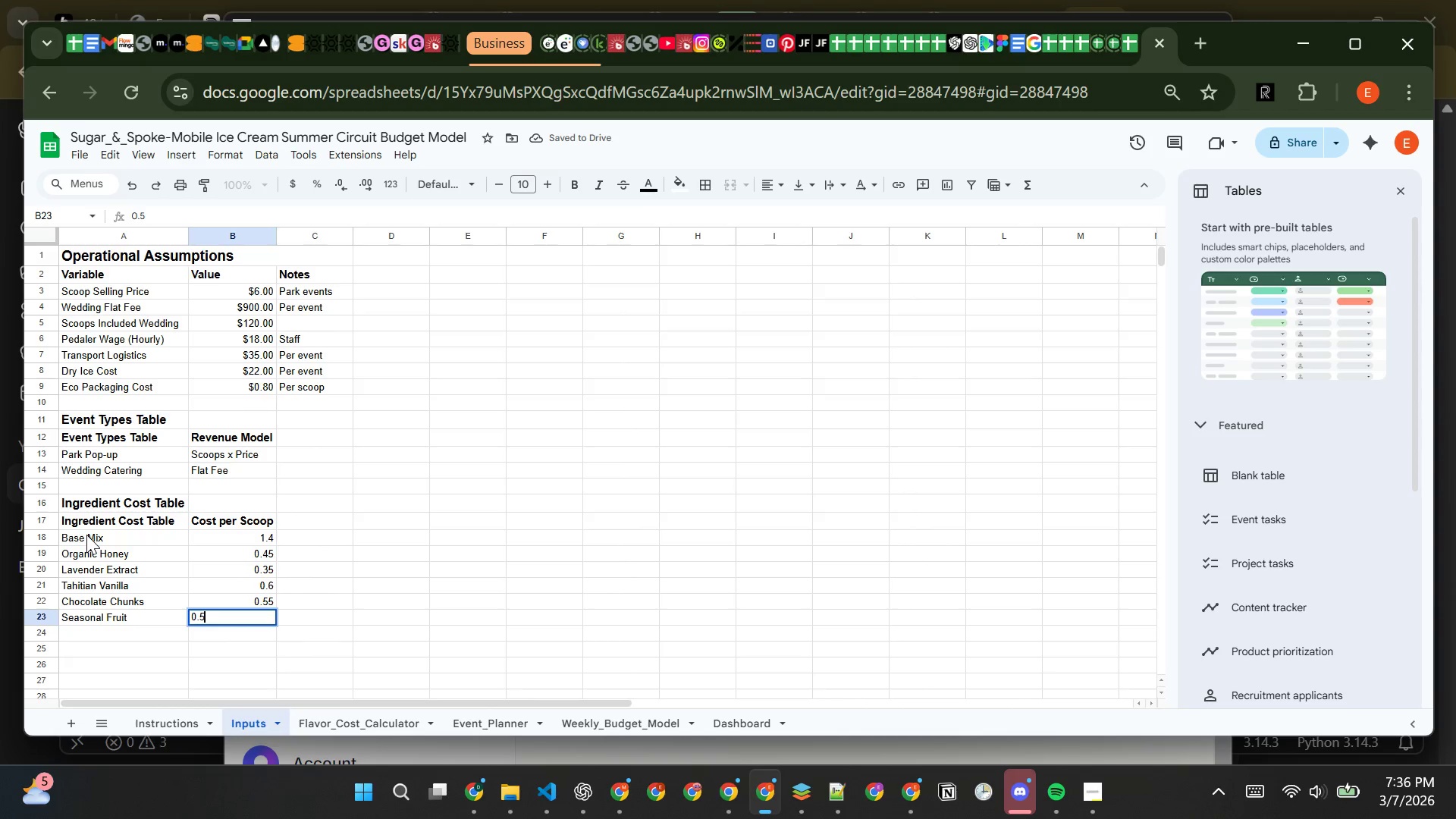 
key(Enter)
 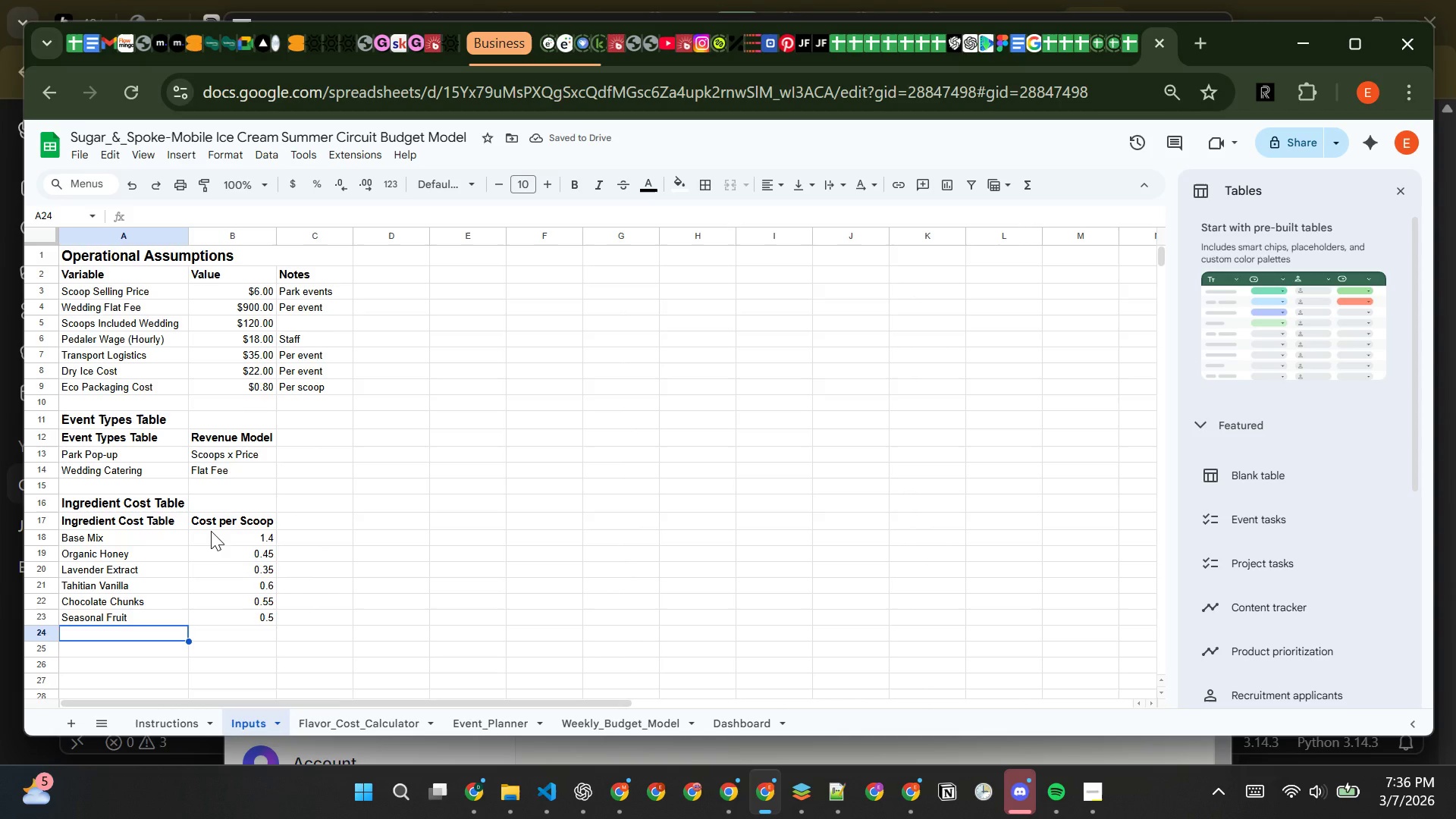 
left_click([212, 537])
 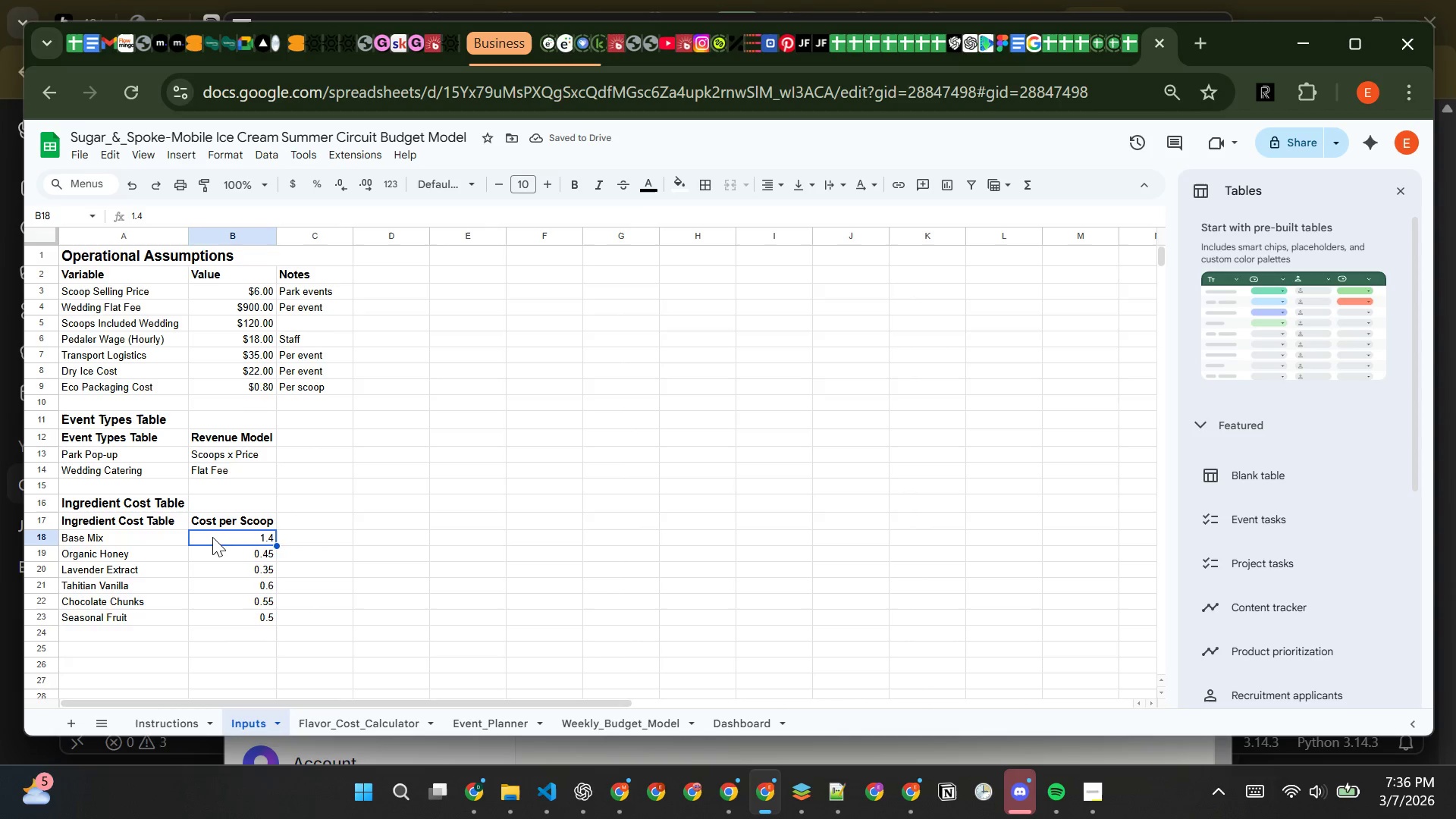 
left_click_drag(start_coordinate=[212, 537], to_coordinate=[215, 623])
 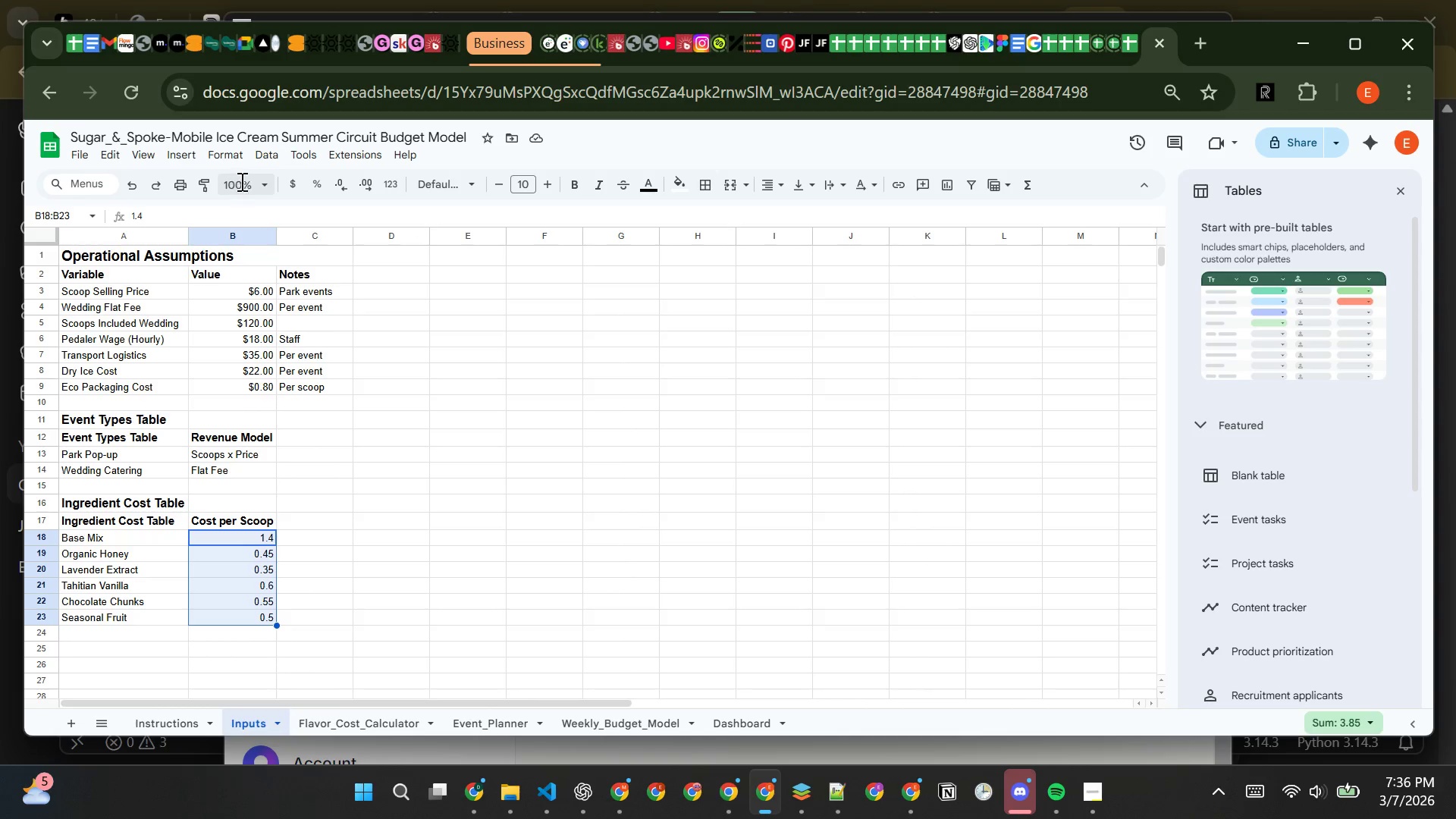 
left_click([234, 157])
 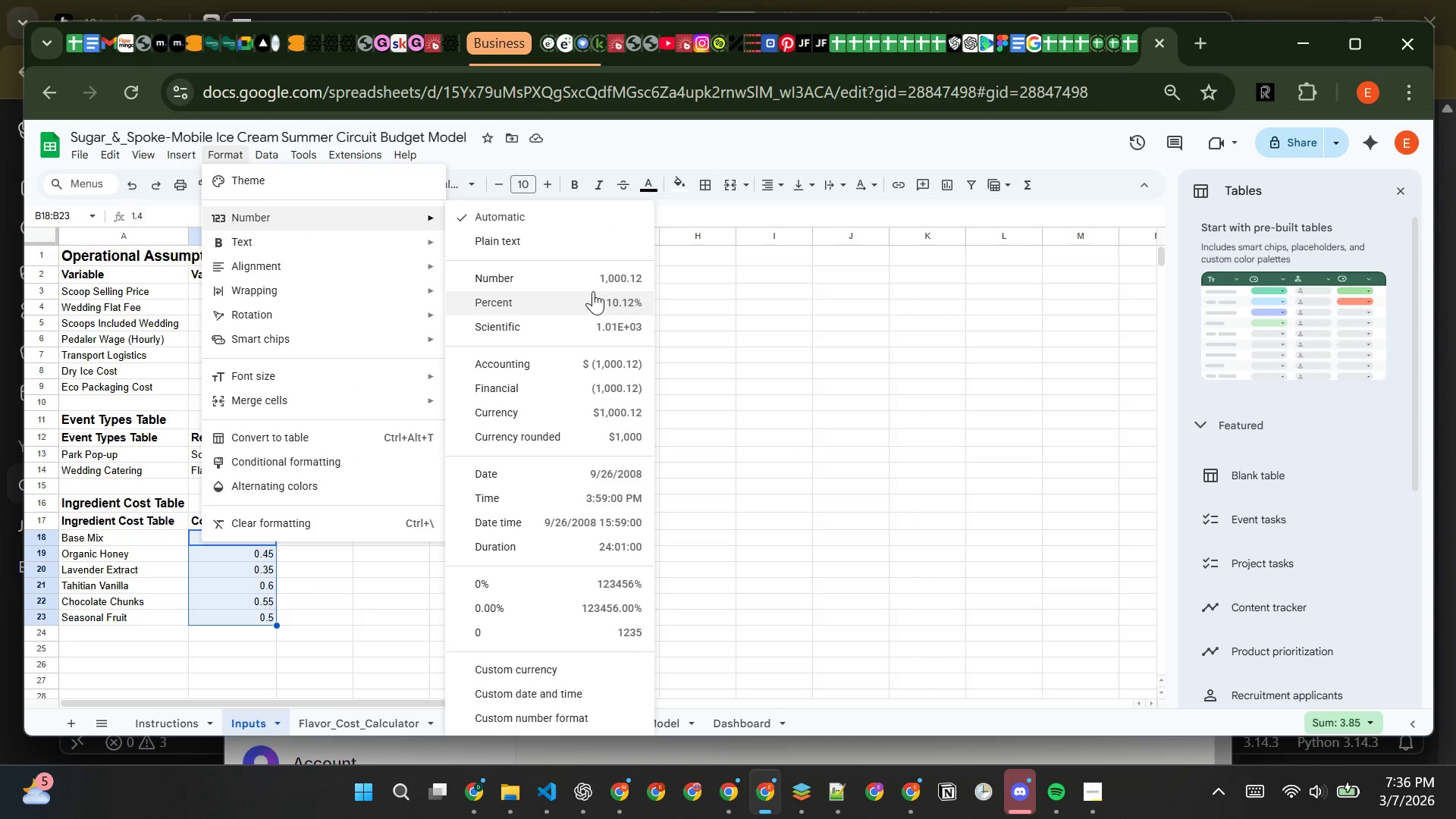 
left_click([593, 282])
 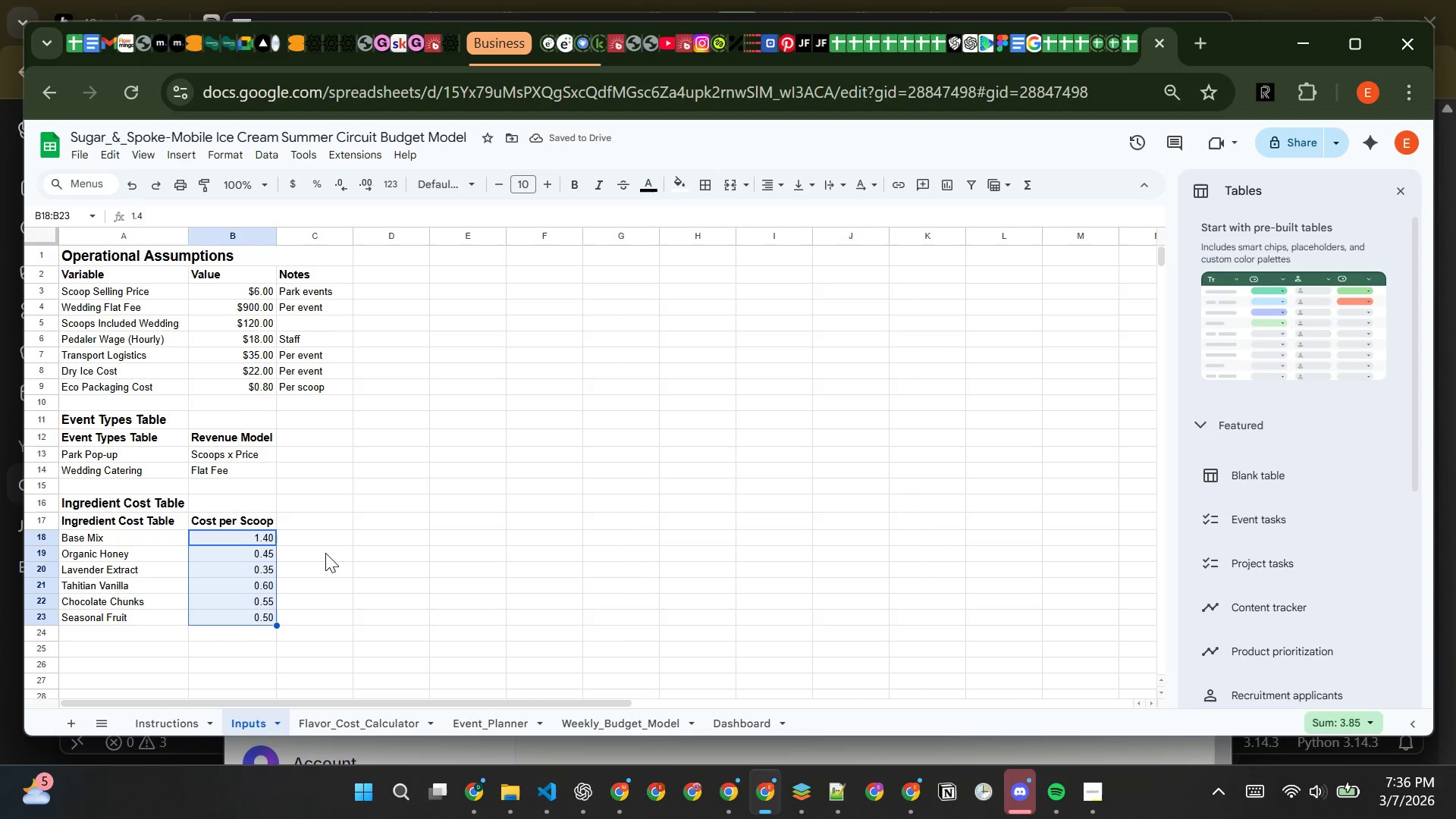 
wait(6.12)
 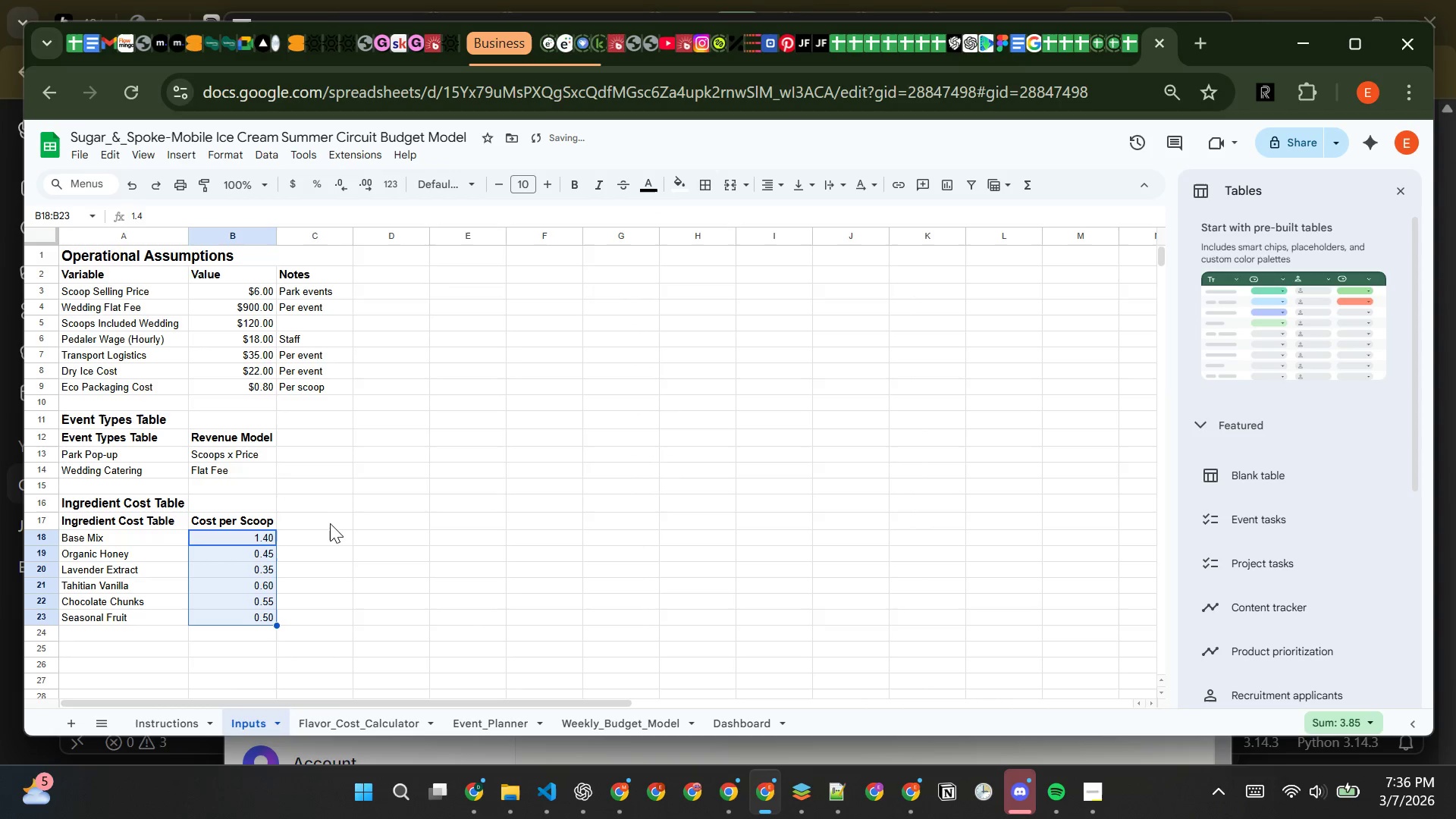 
left_click([325, 553])
 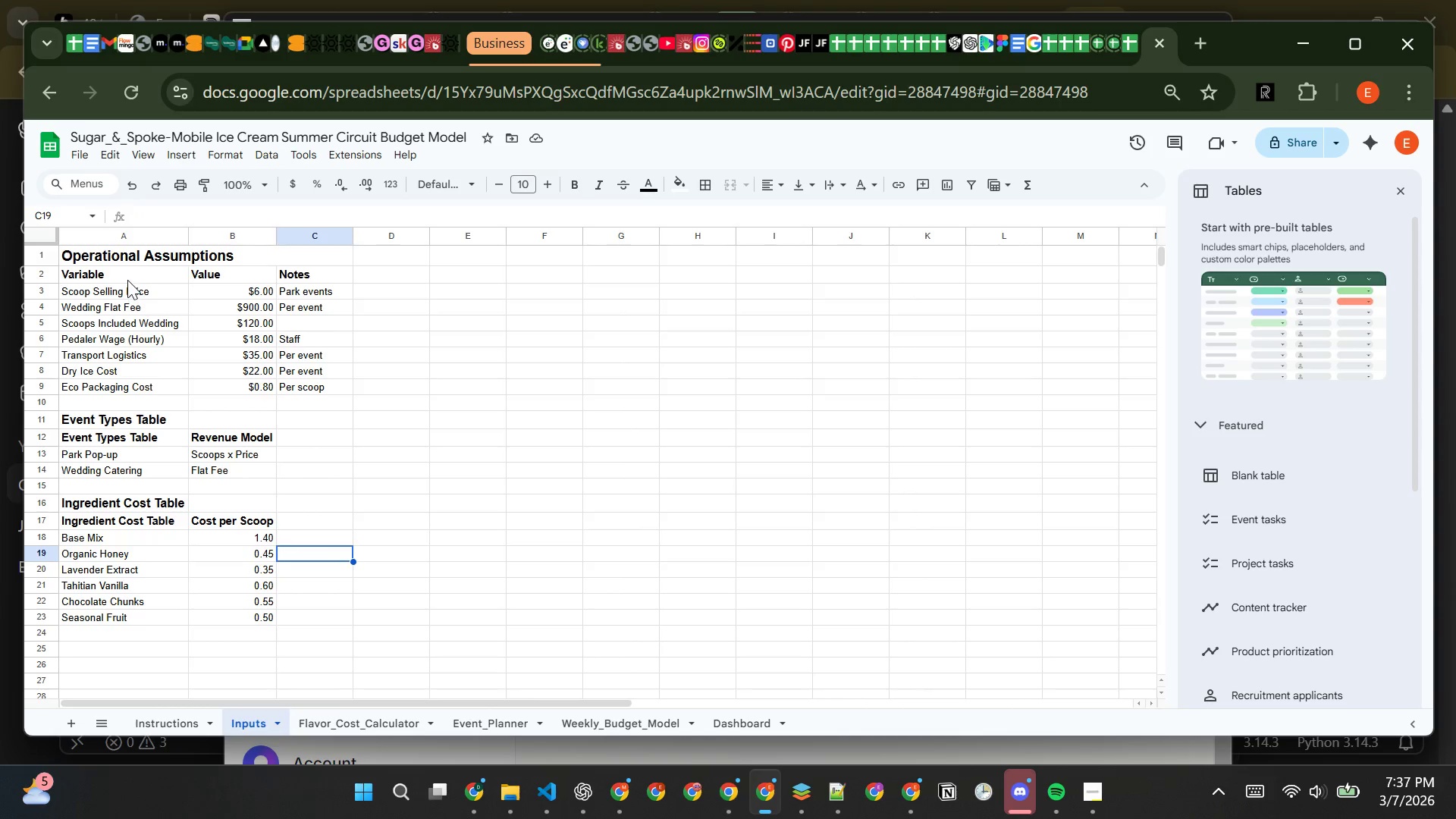 
left_click([128, 269])
 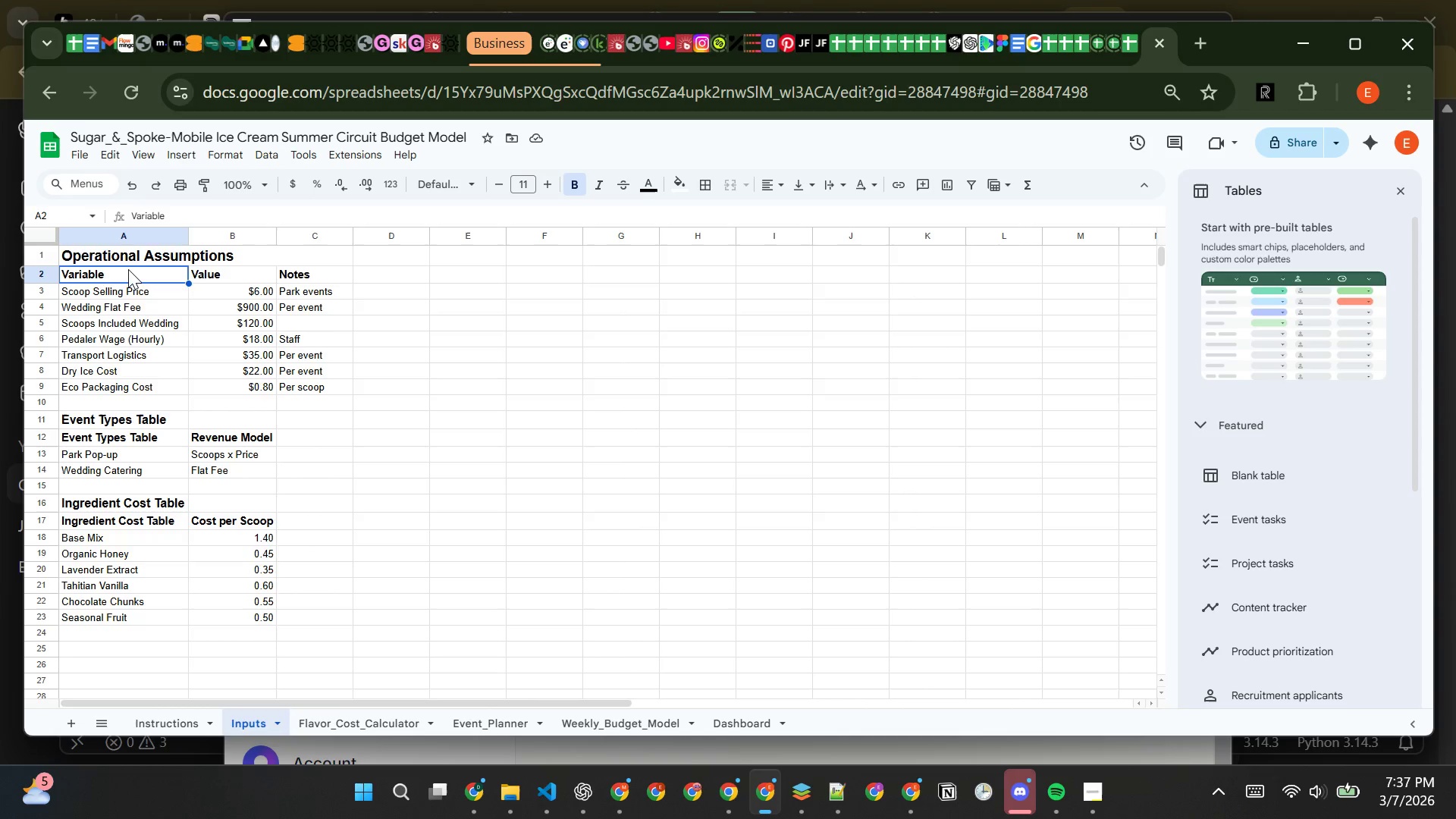 
left_click_drag(start_coordinate=[128, 269], to_coordinate=[300, 617])
 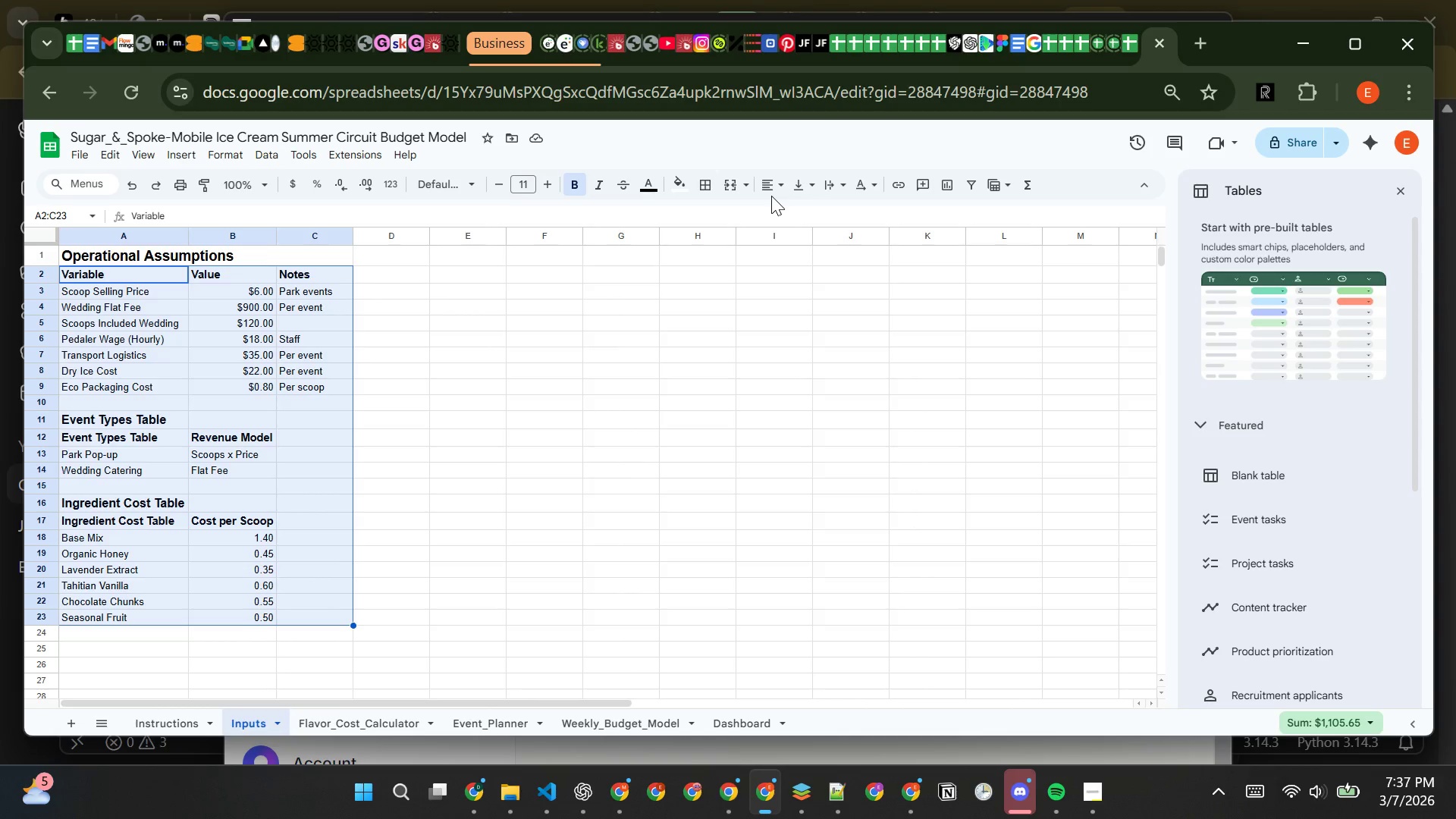 
left_click([775, 187])
 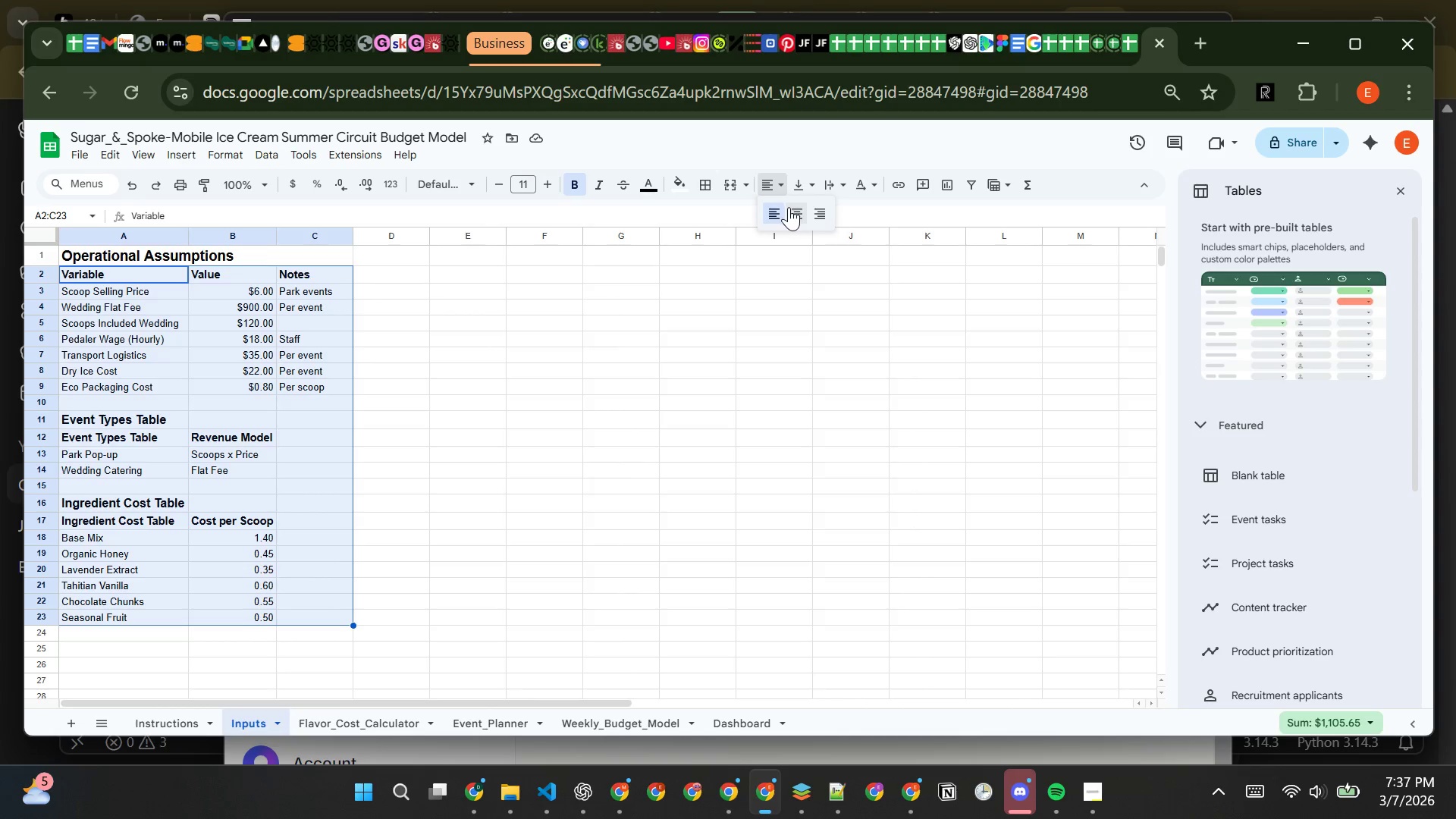 
left_click([793, 208])
 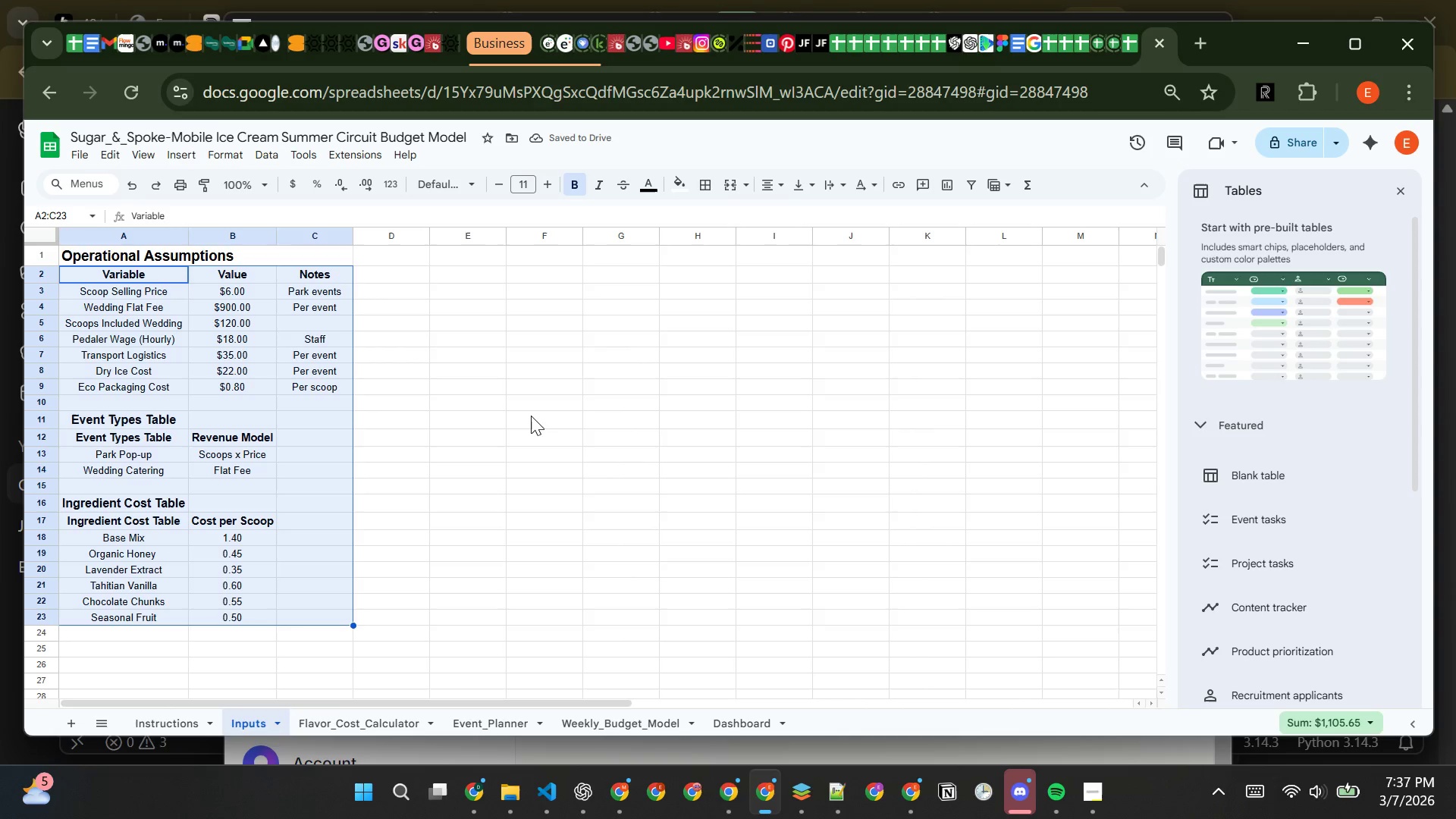 
wait(7.05)
 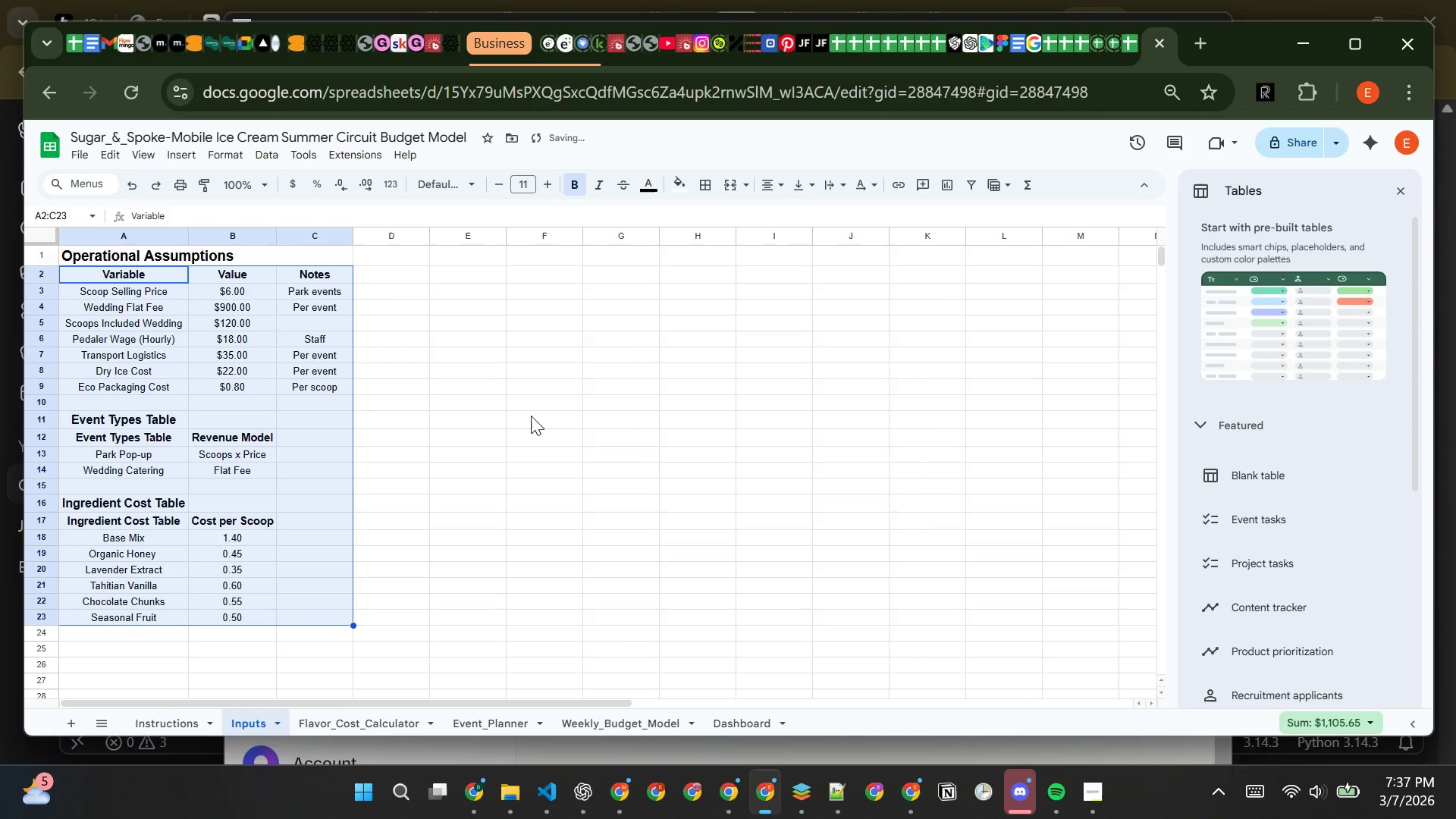 
left_click([531, 416])
 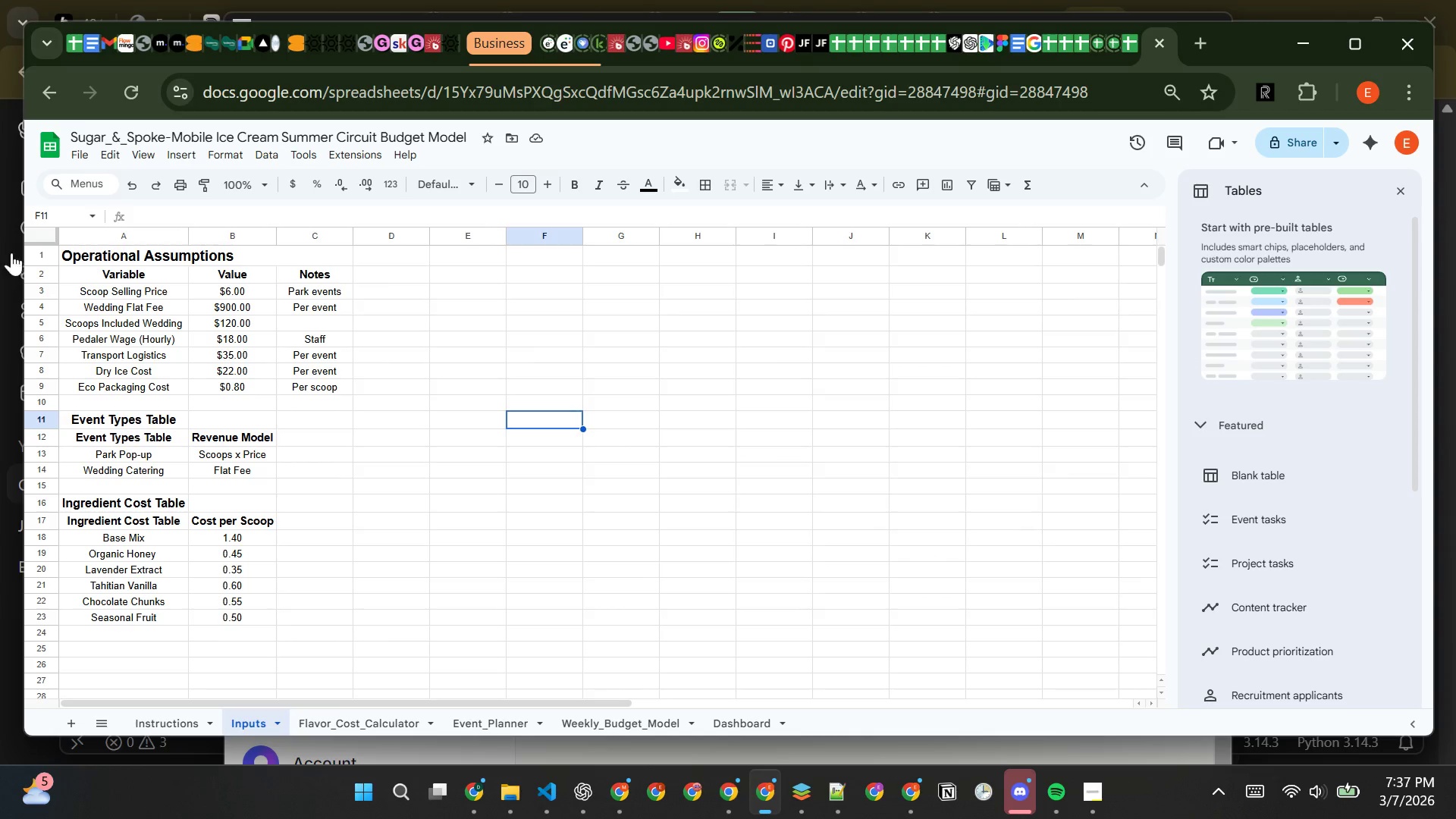 
wait(6.34)
 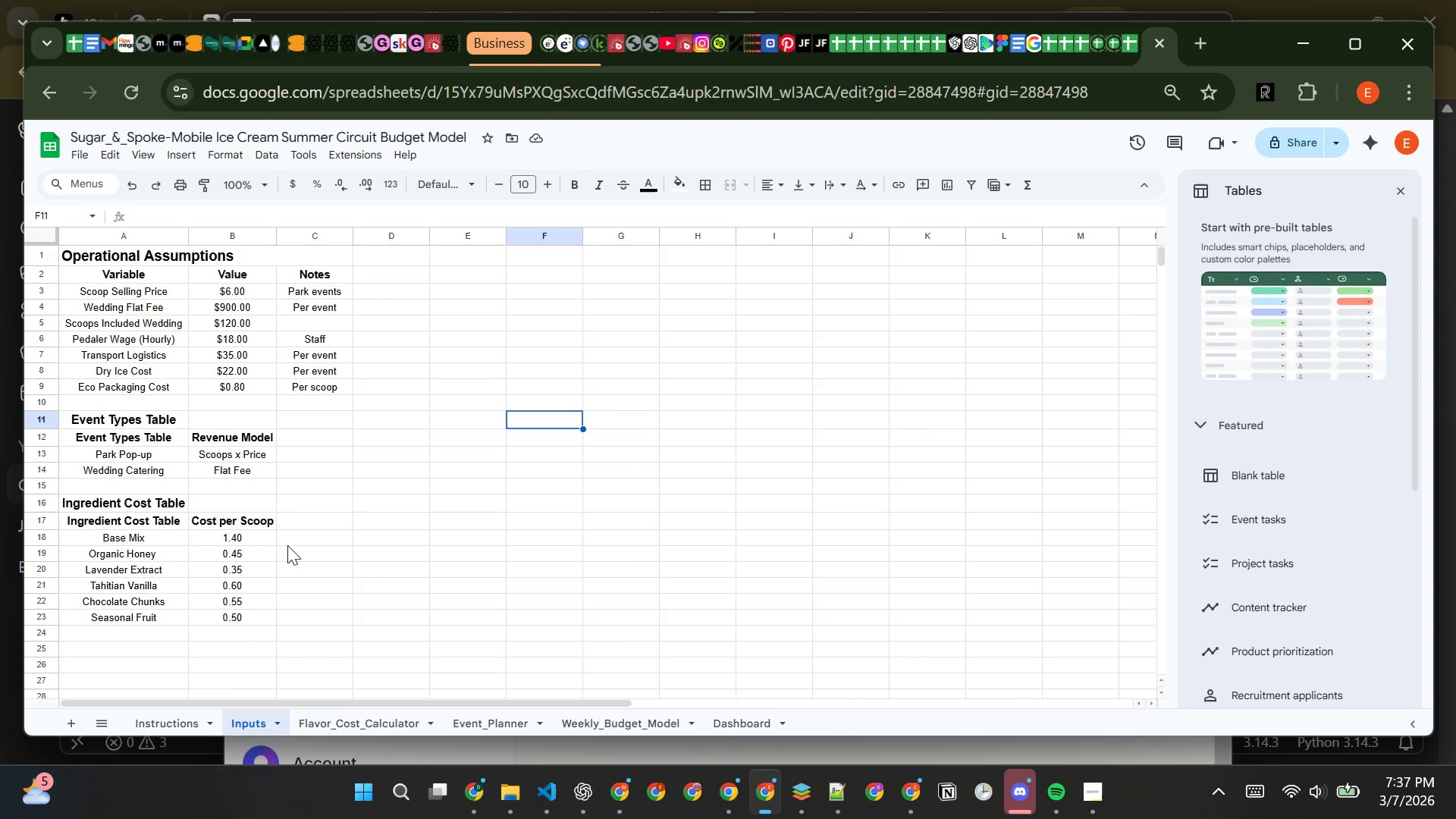 
left_click([42, 256])
 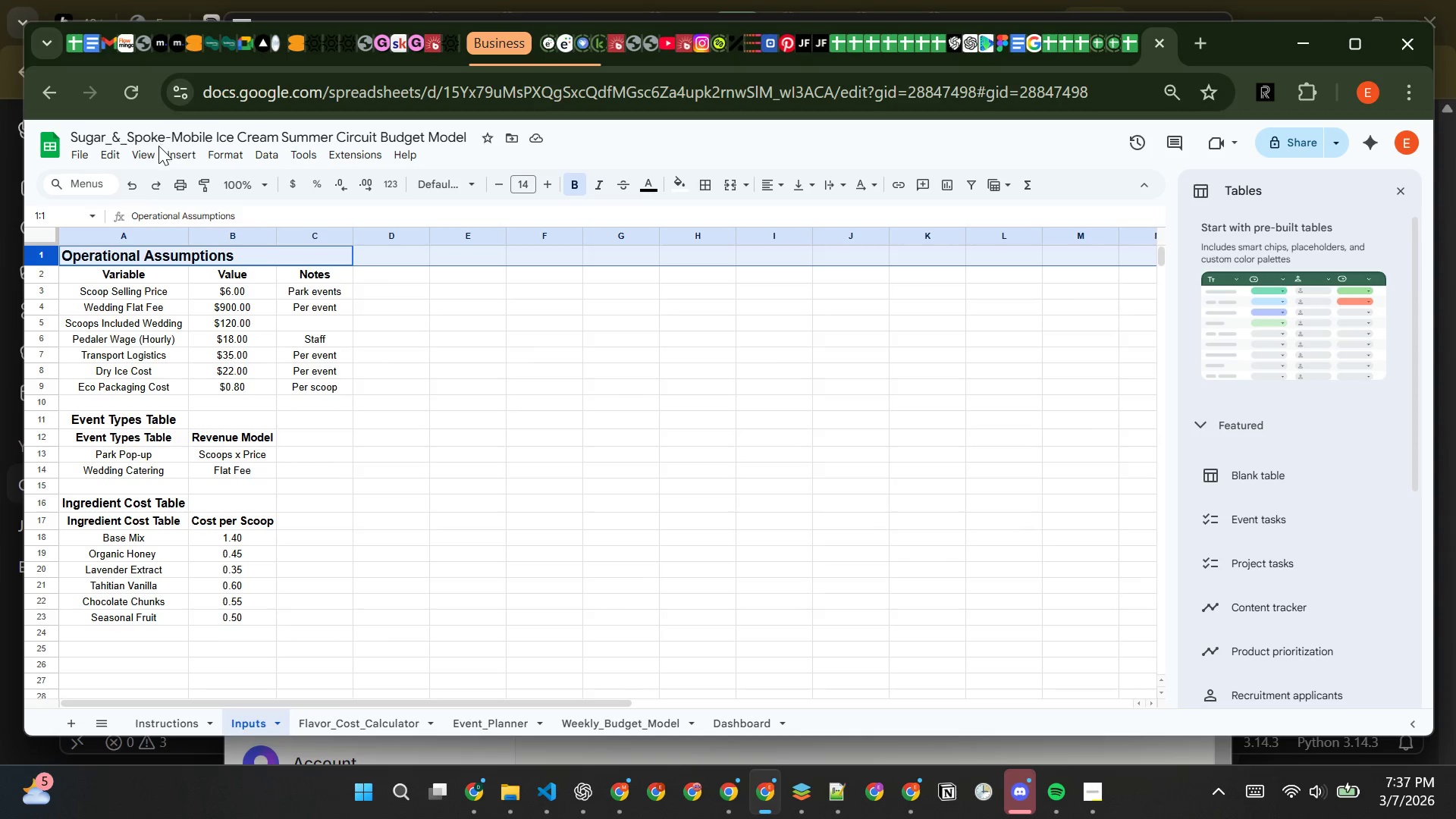 
left_click([153, 152])
 